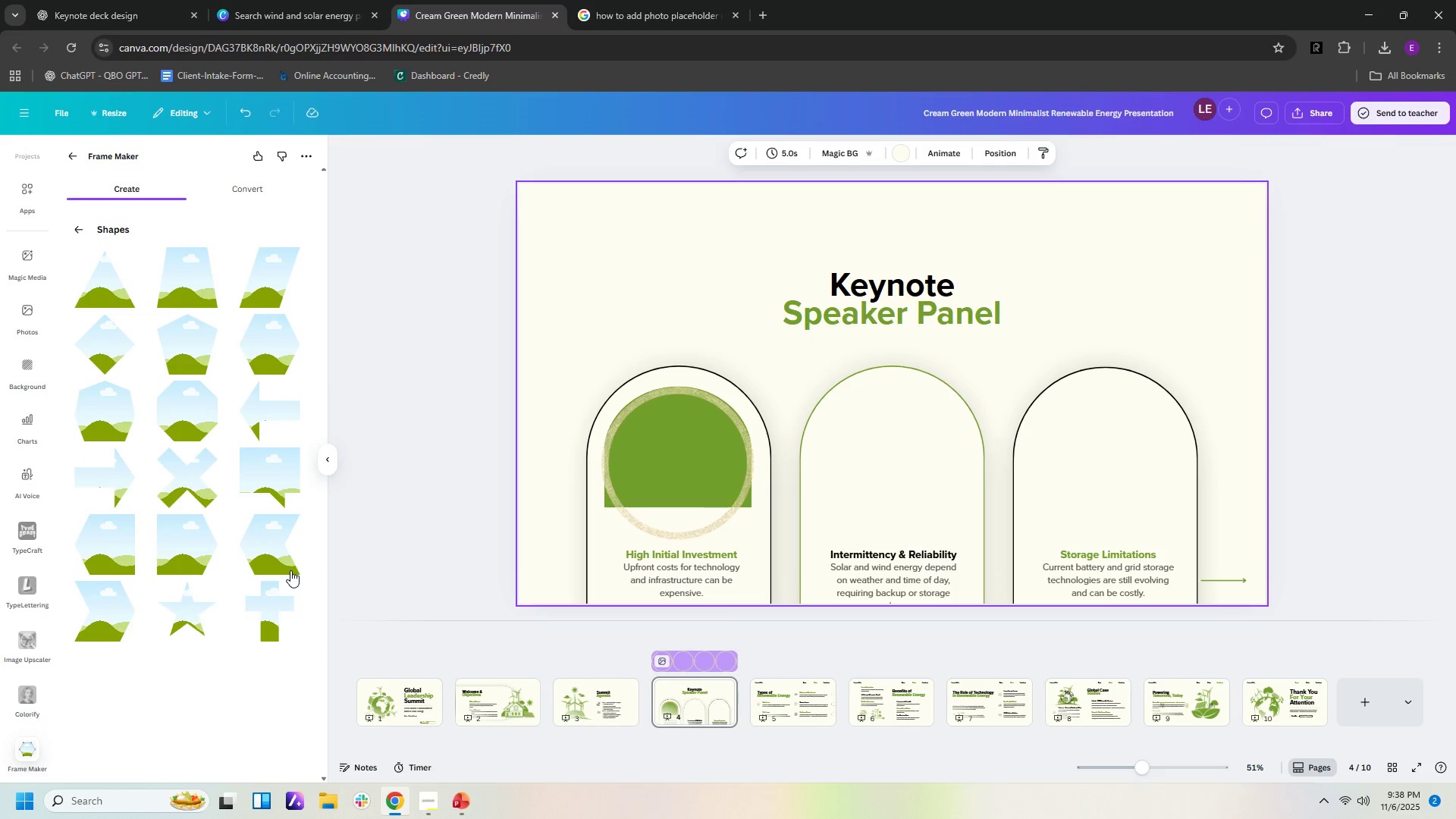 
left_click([290, 570])
 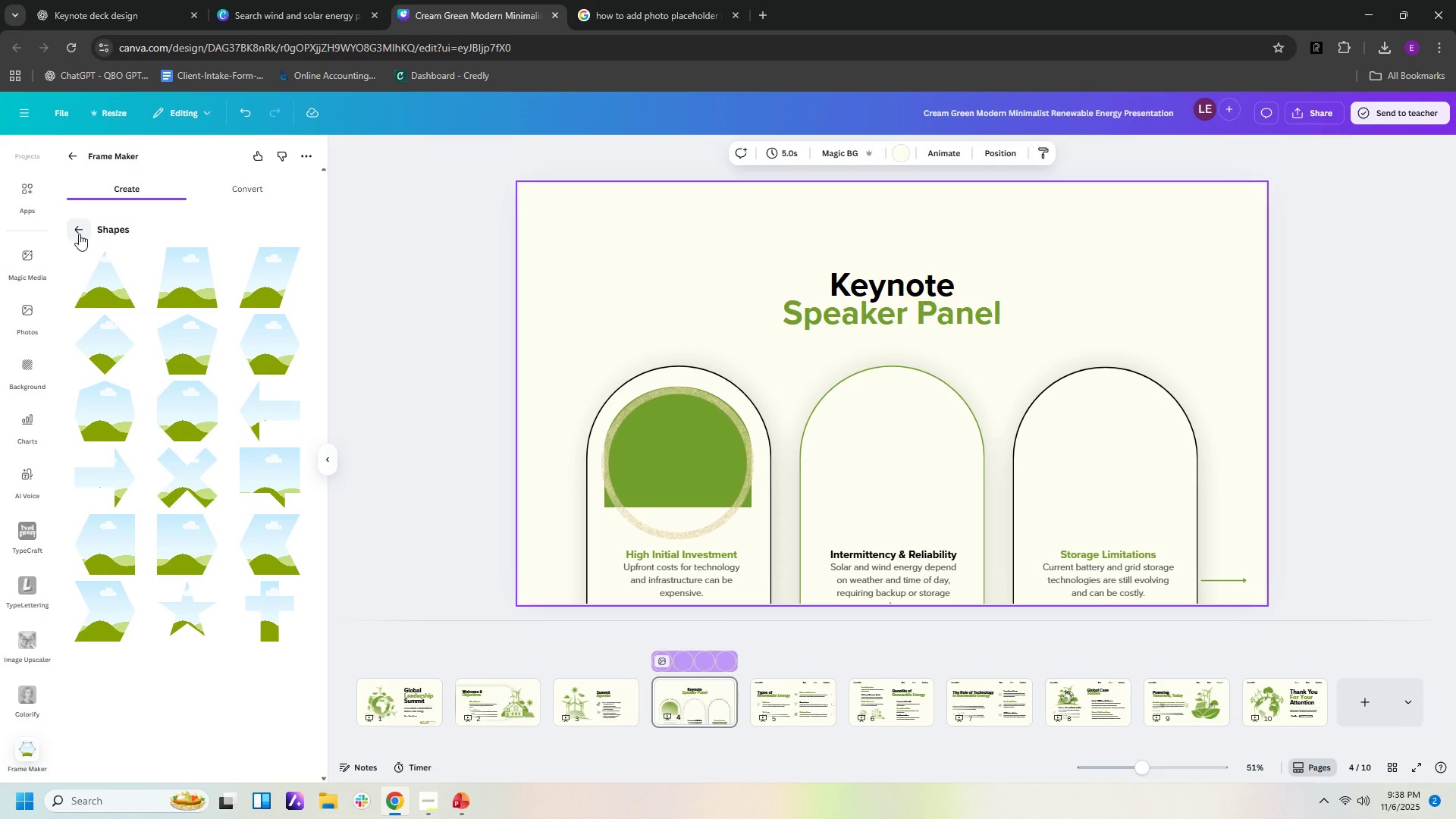 
wait(9.72)
 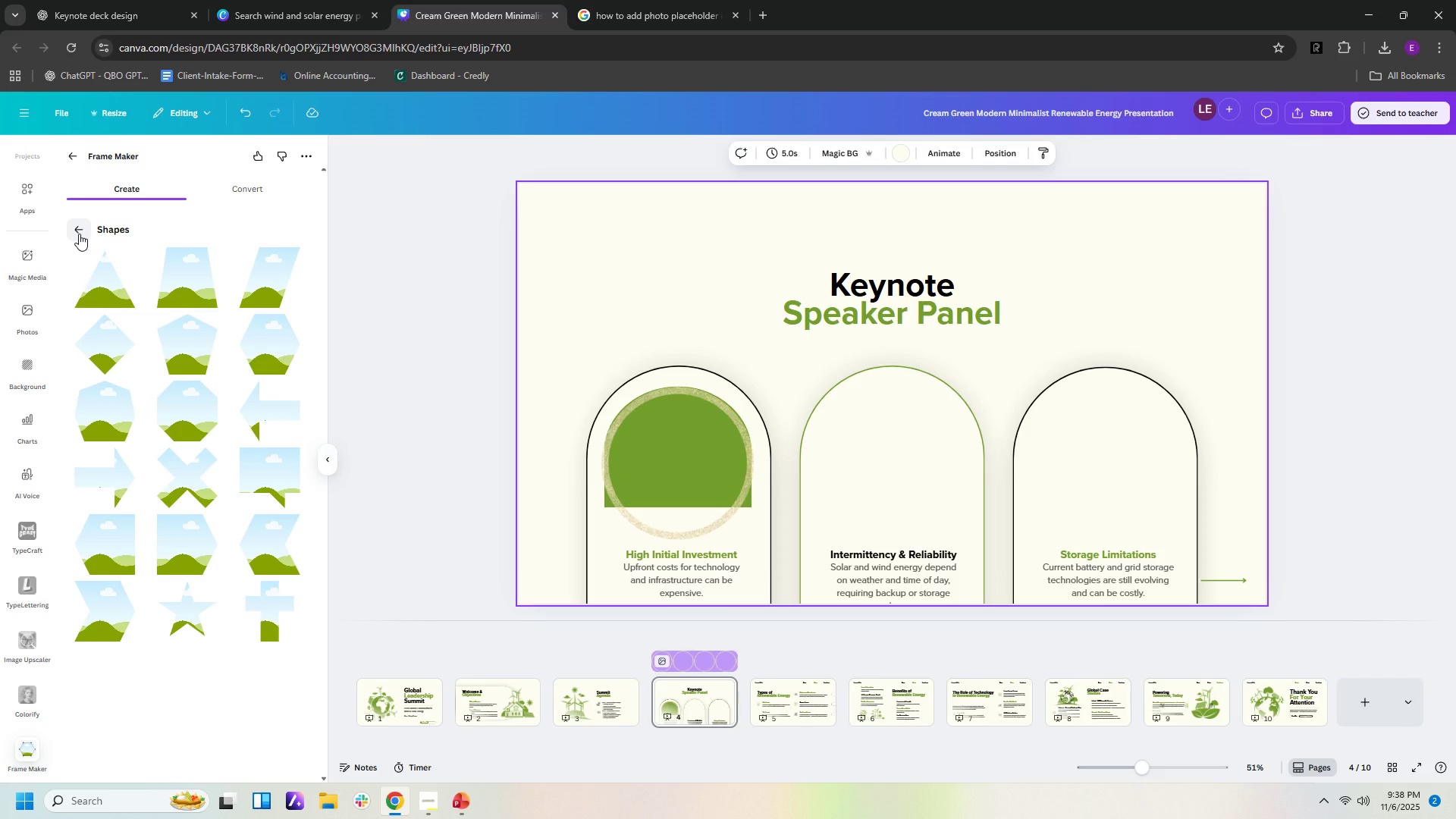 
left_click([193, 425])
 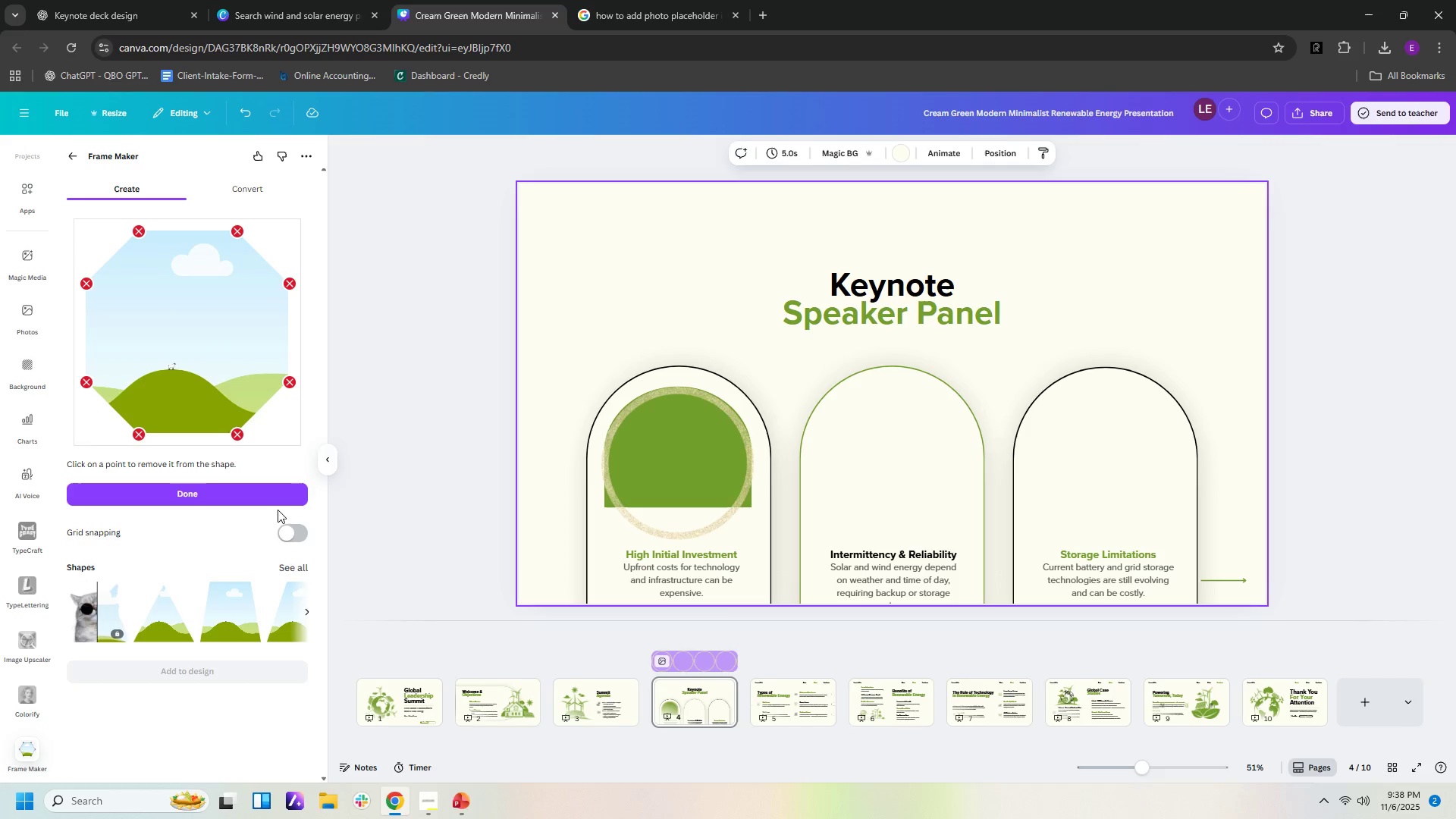 
left_click([234, 435])
 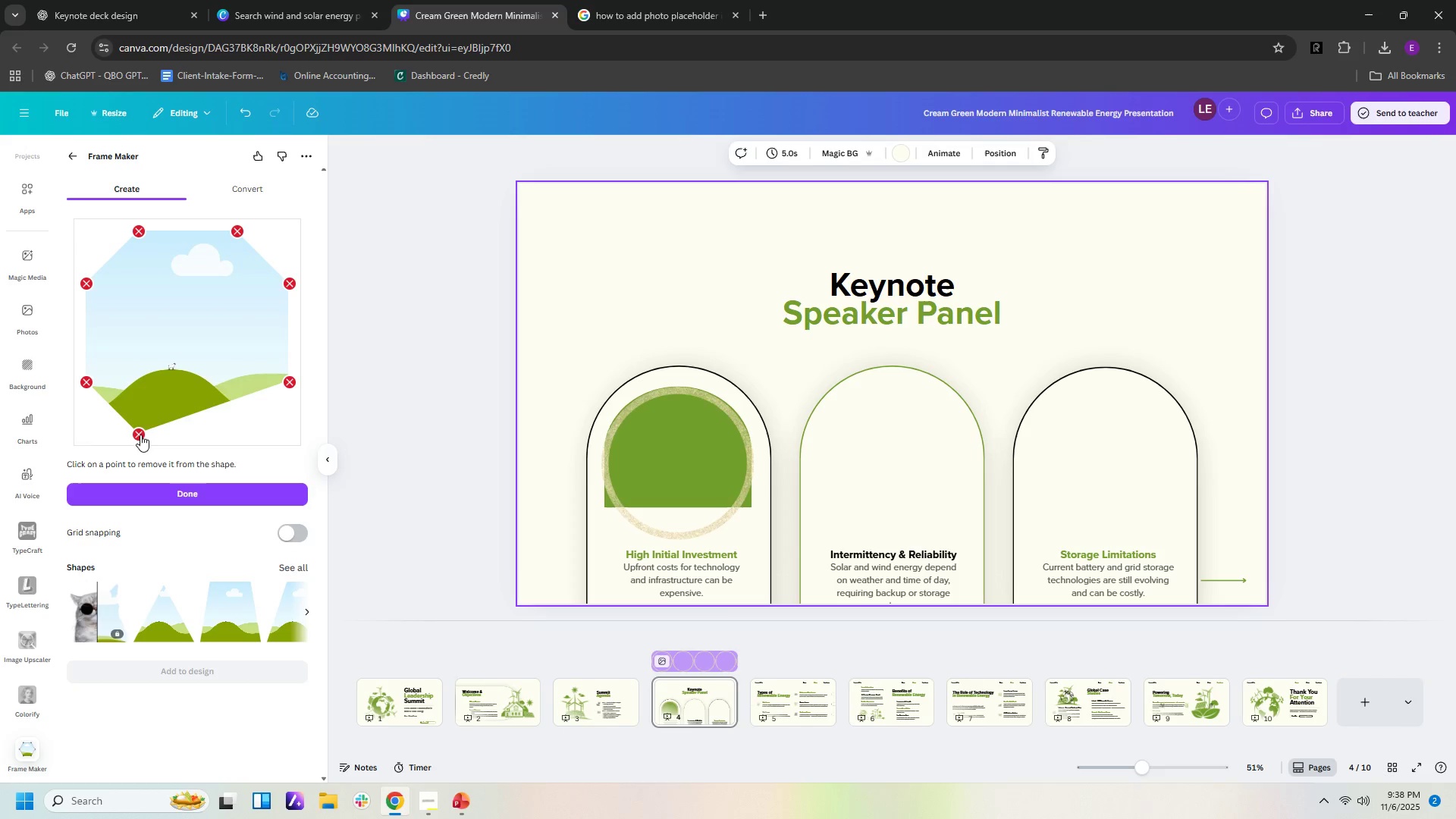 
left_click([139, 435])
 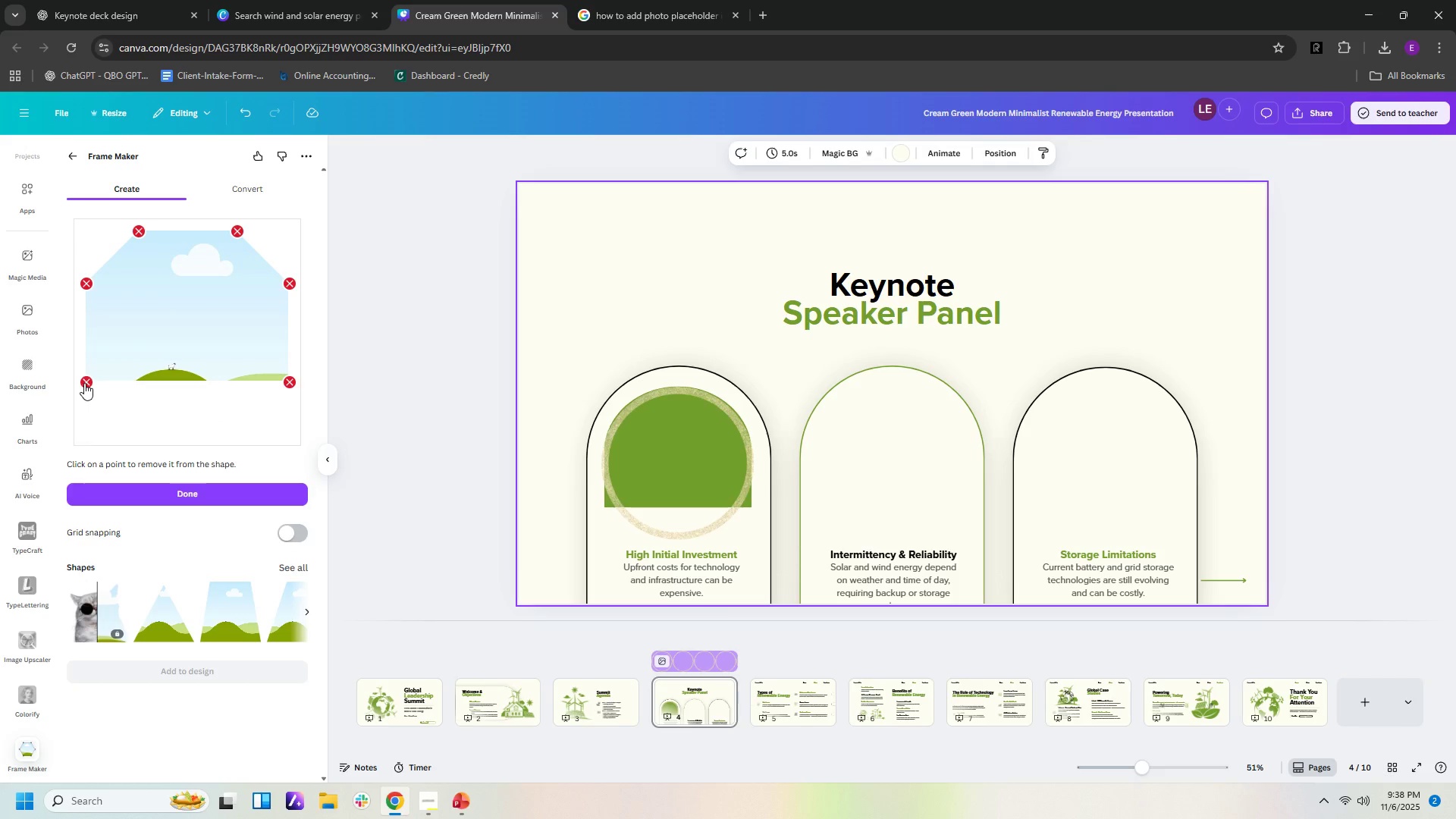 
left_click([84, 383])
 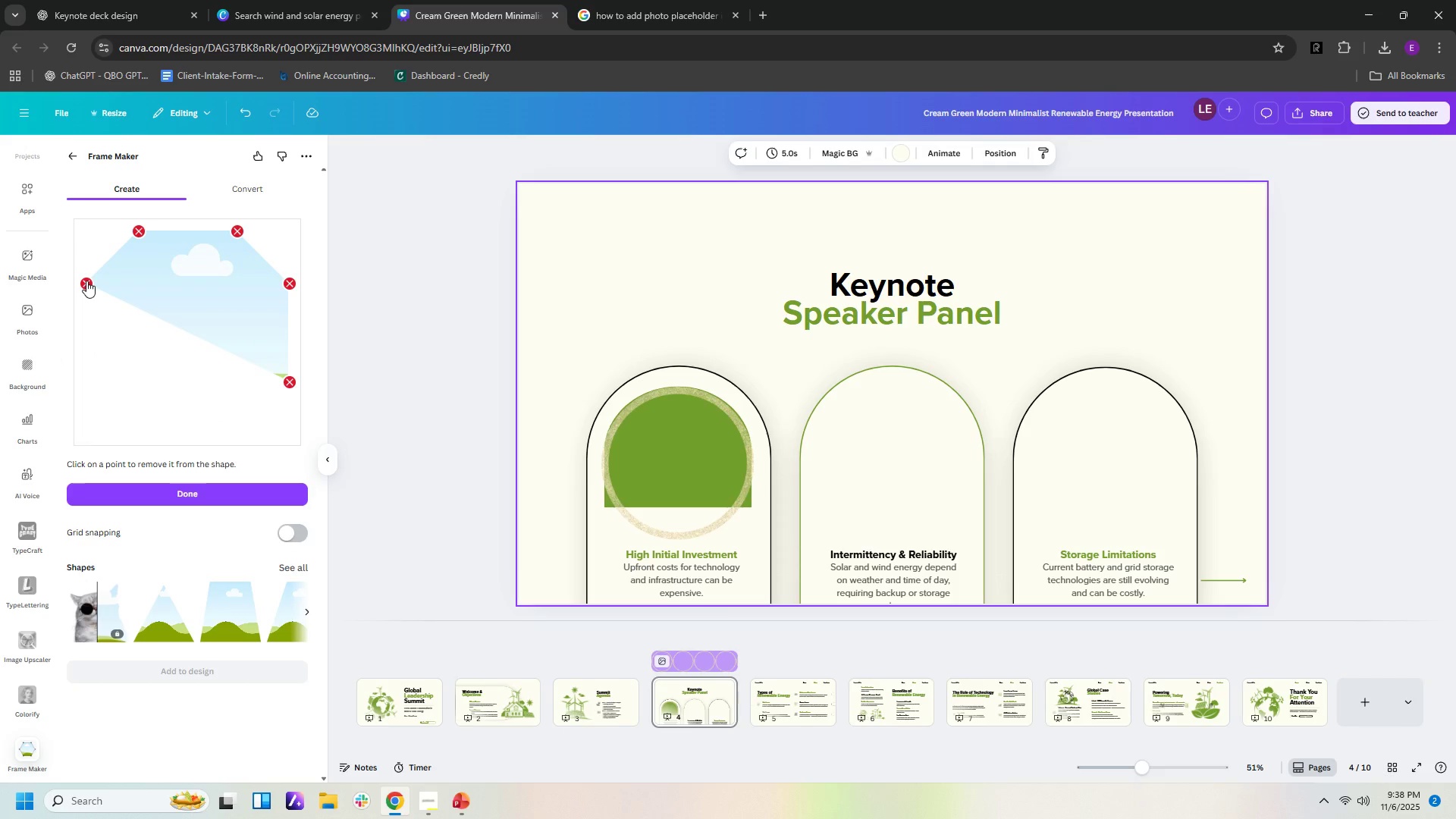 
left_click([86, 281])
 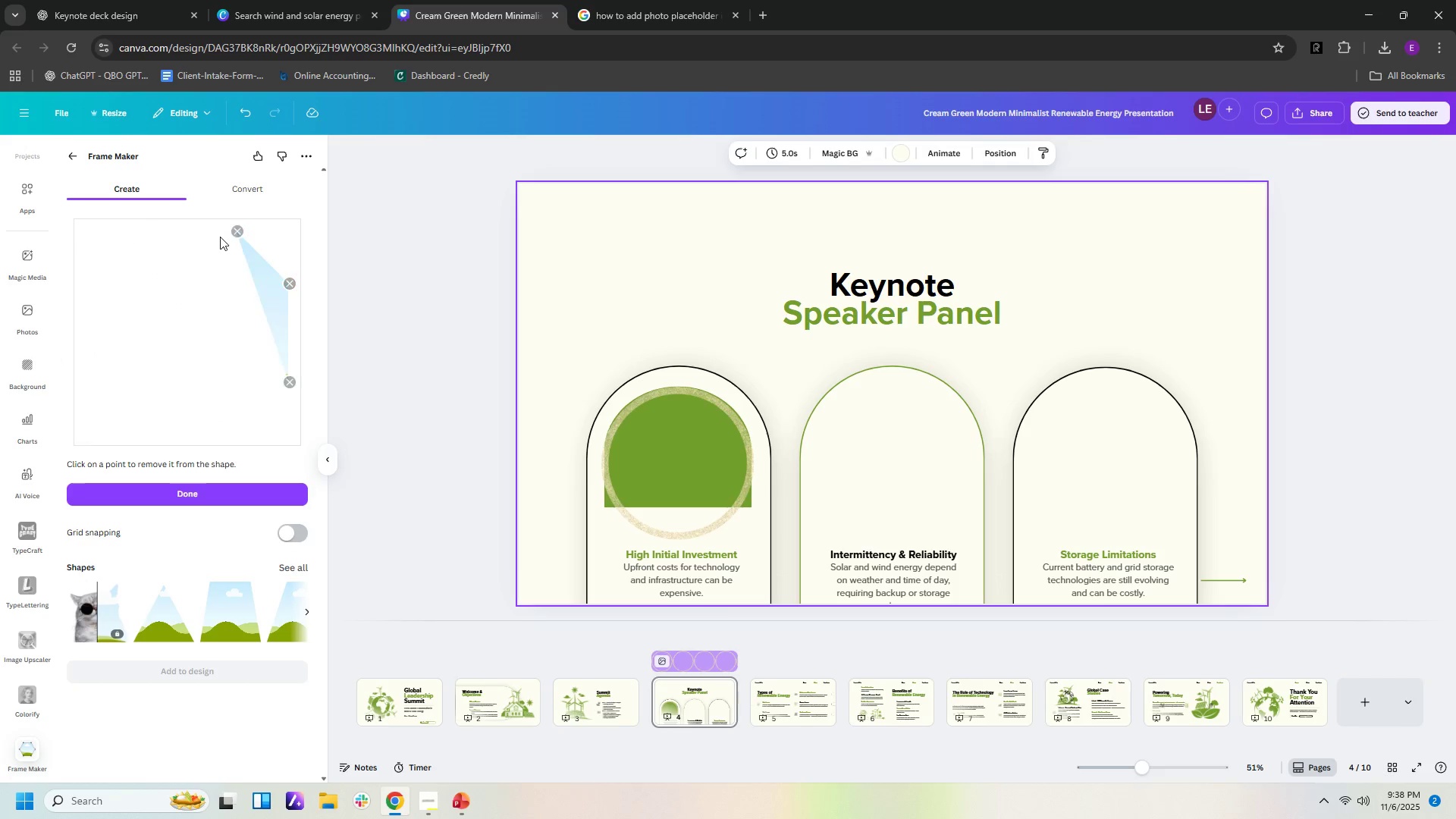 
left_click([137, 234])
 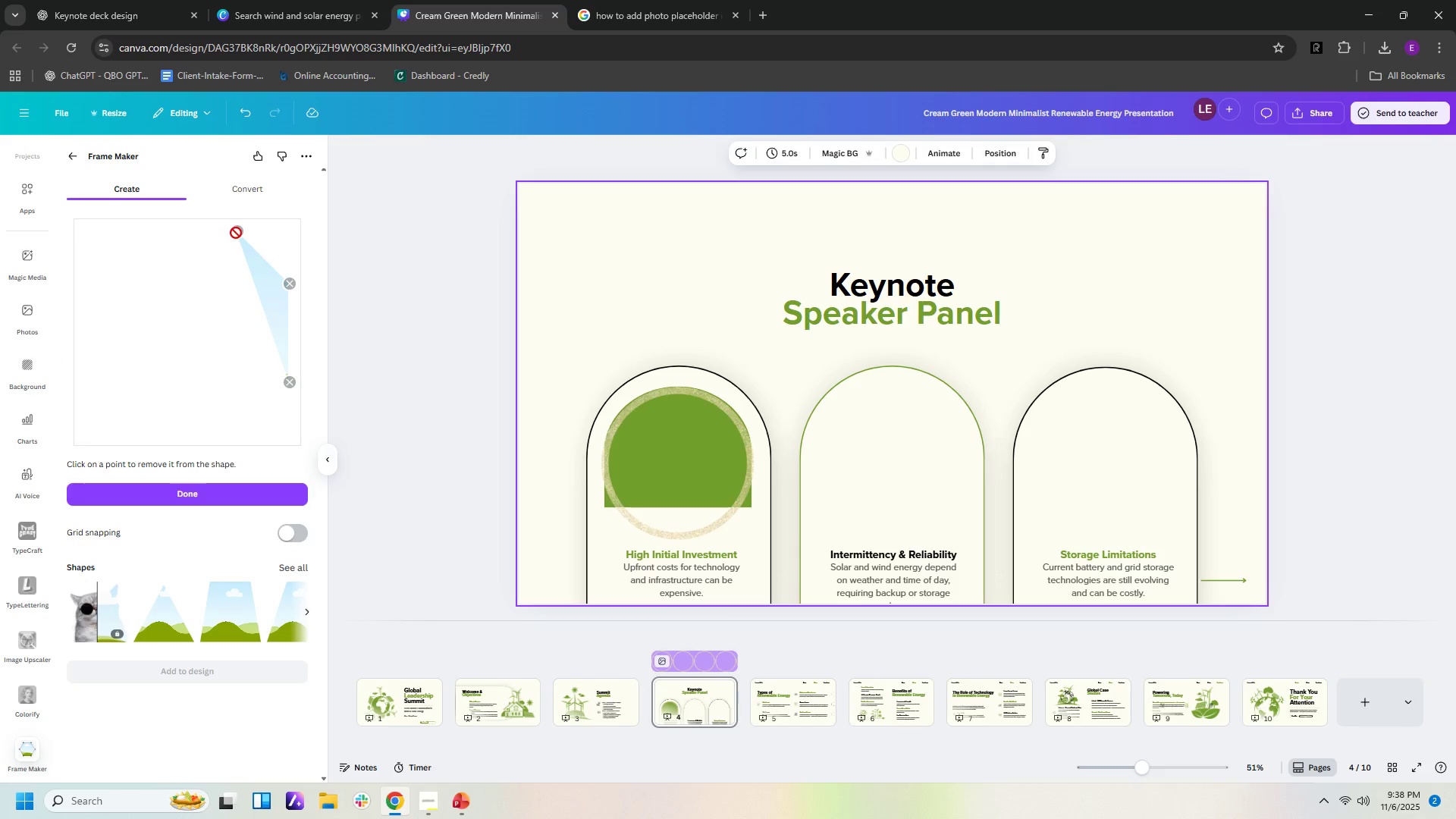 
left_click([236, 233])
 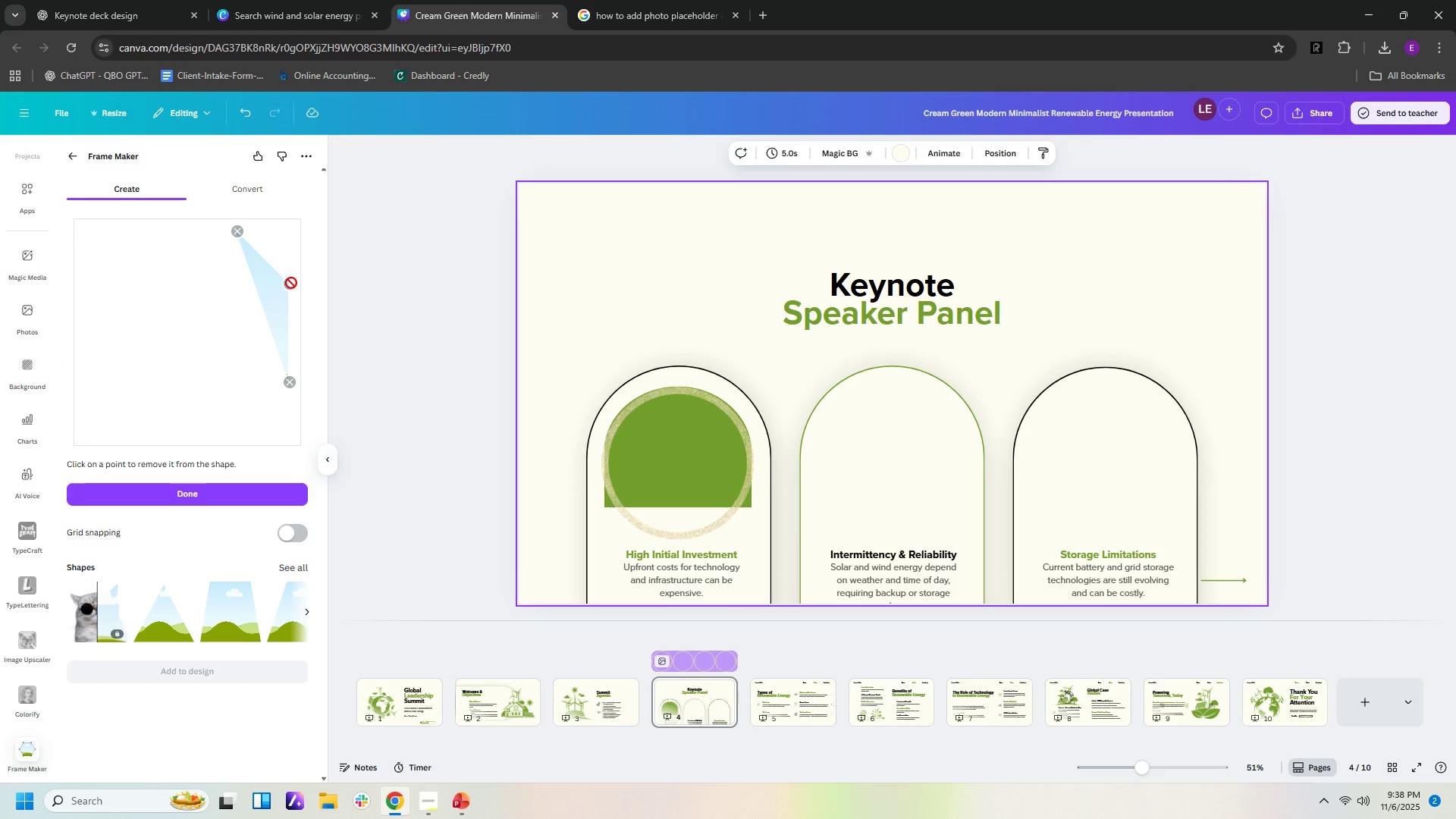 
left_click([291, 283])
 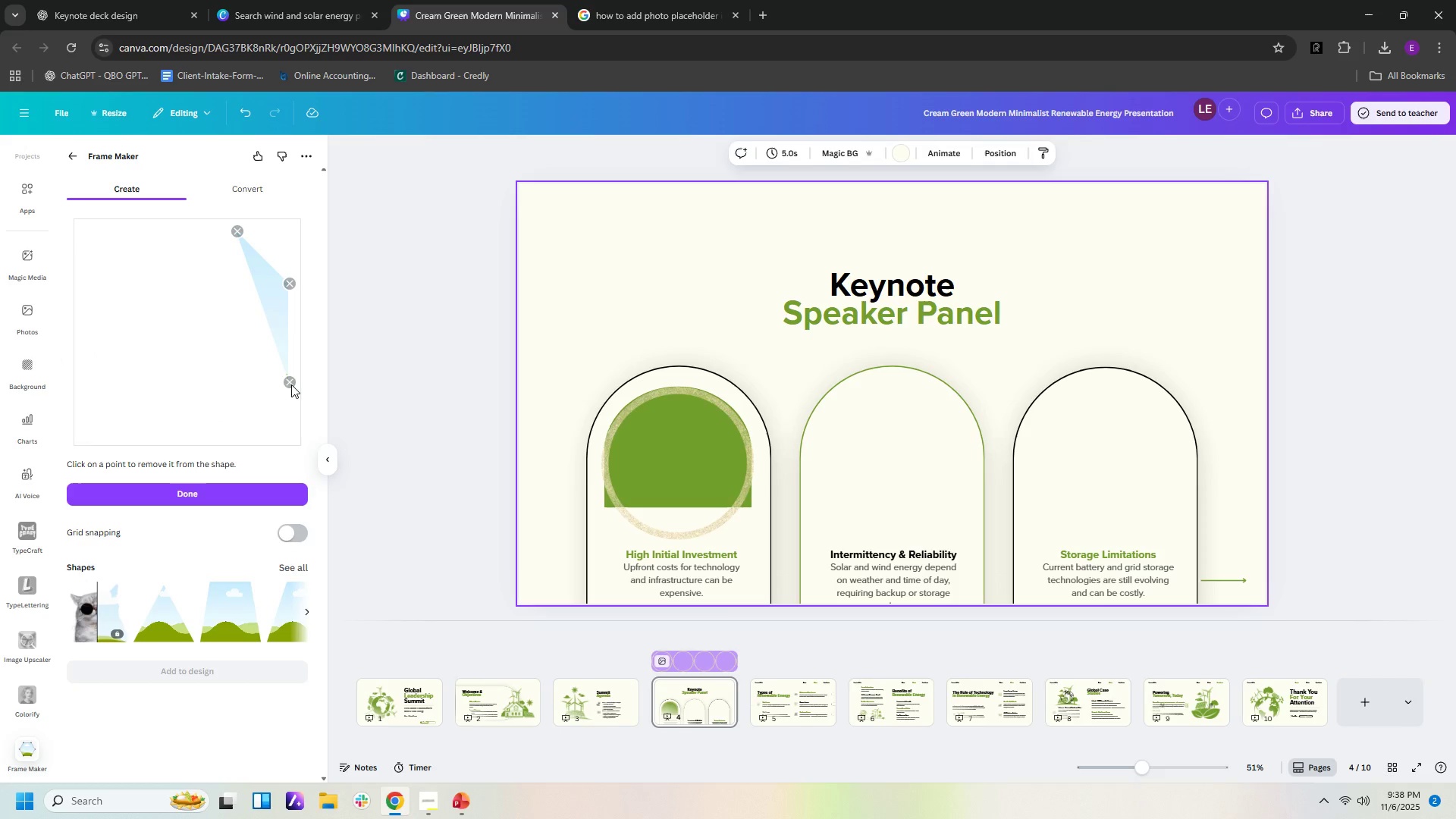 
left_click([291, 384])
 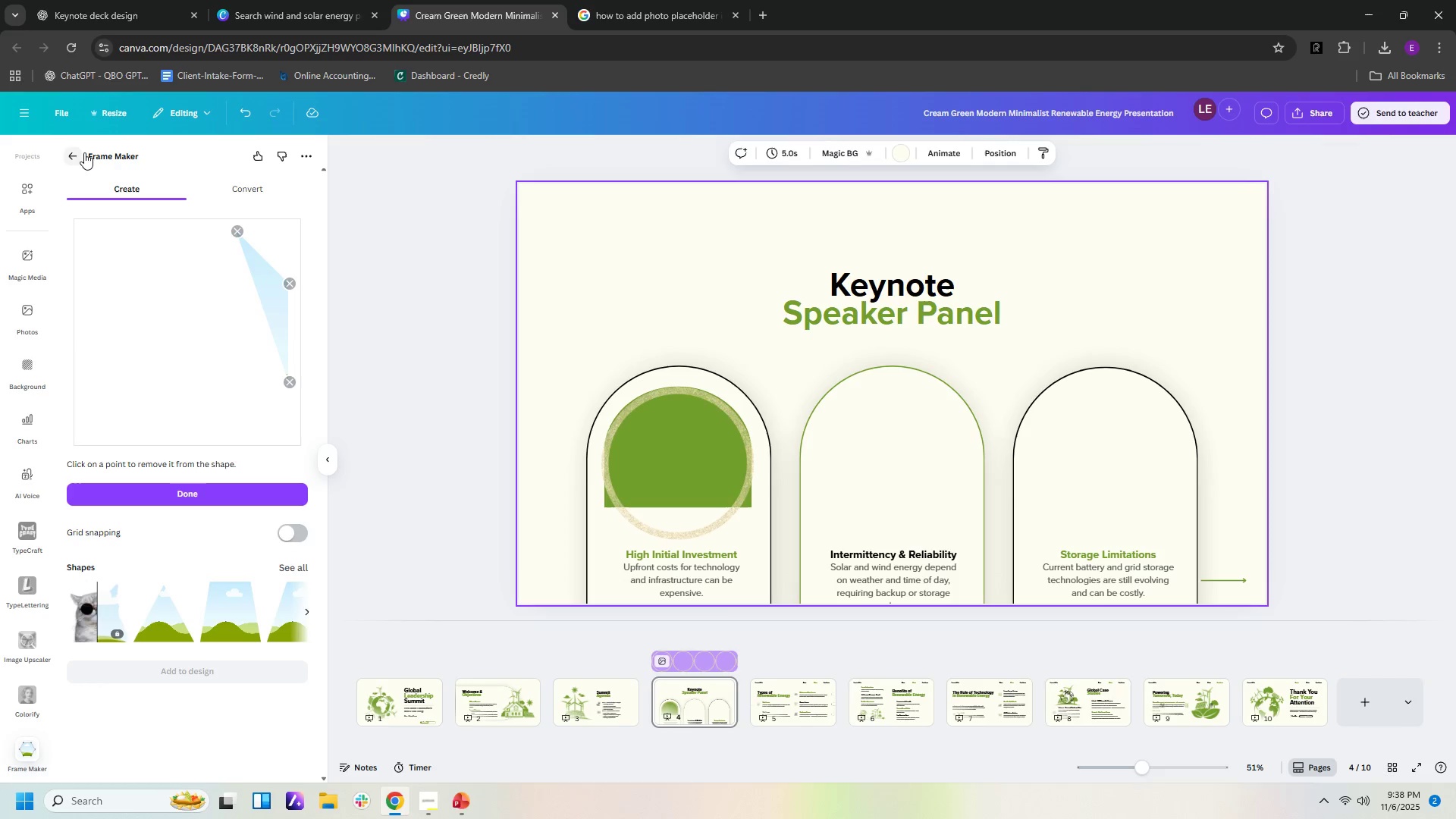 
left_click([72, 152])
 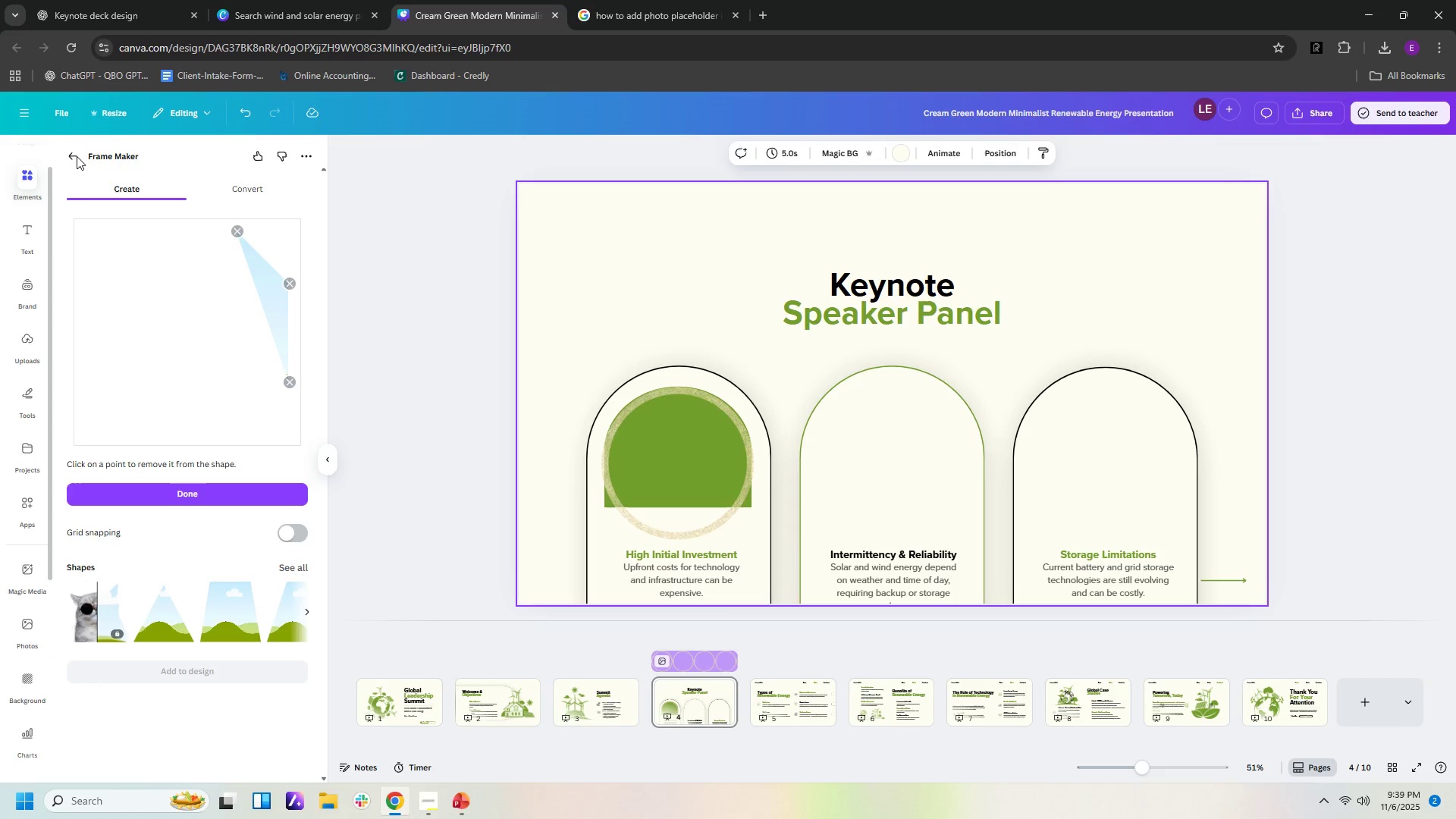 
left_click([74, 159])
 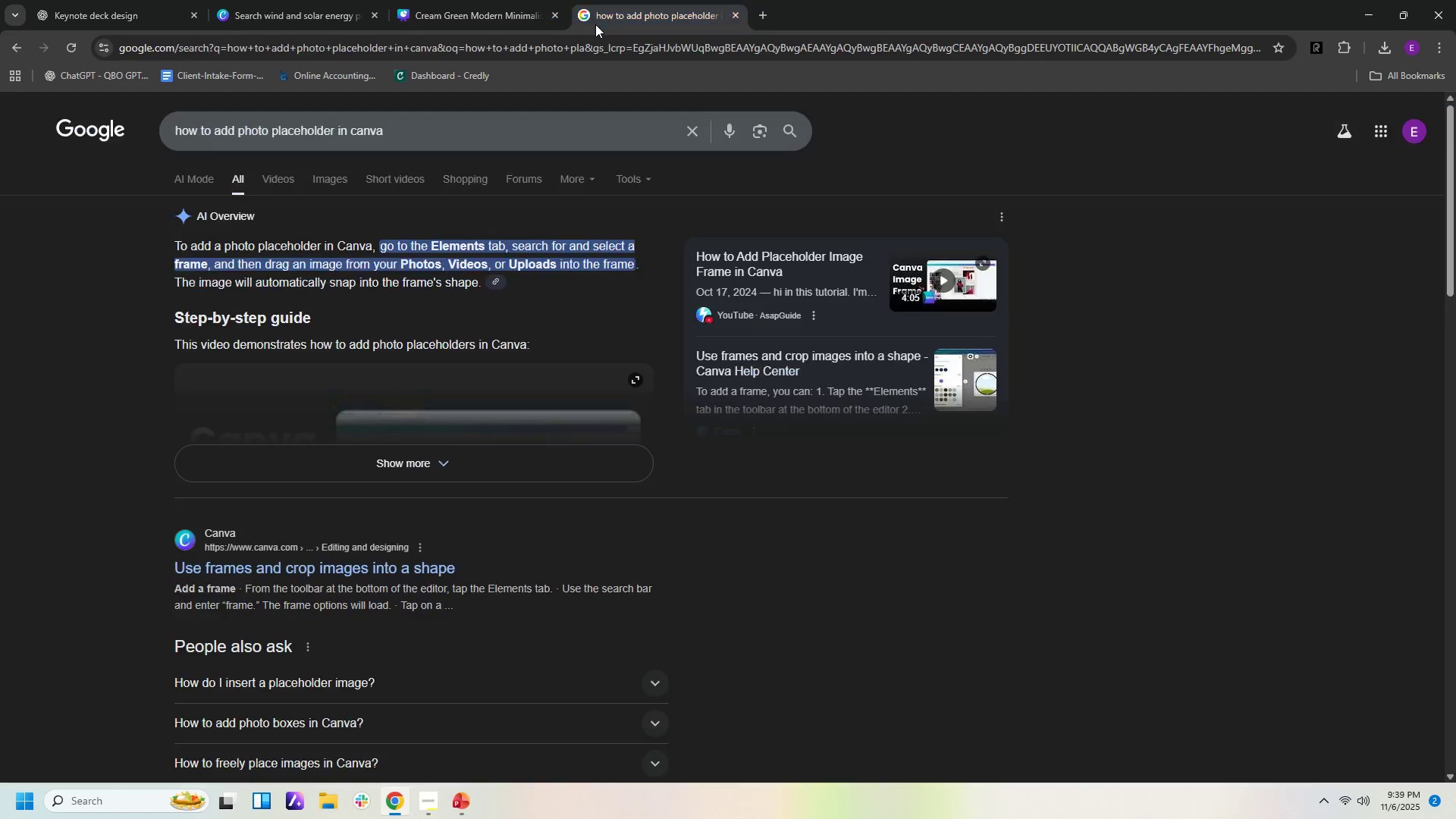 
left_click([595, 24])
 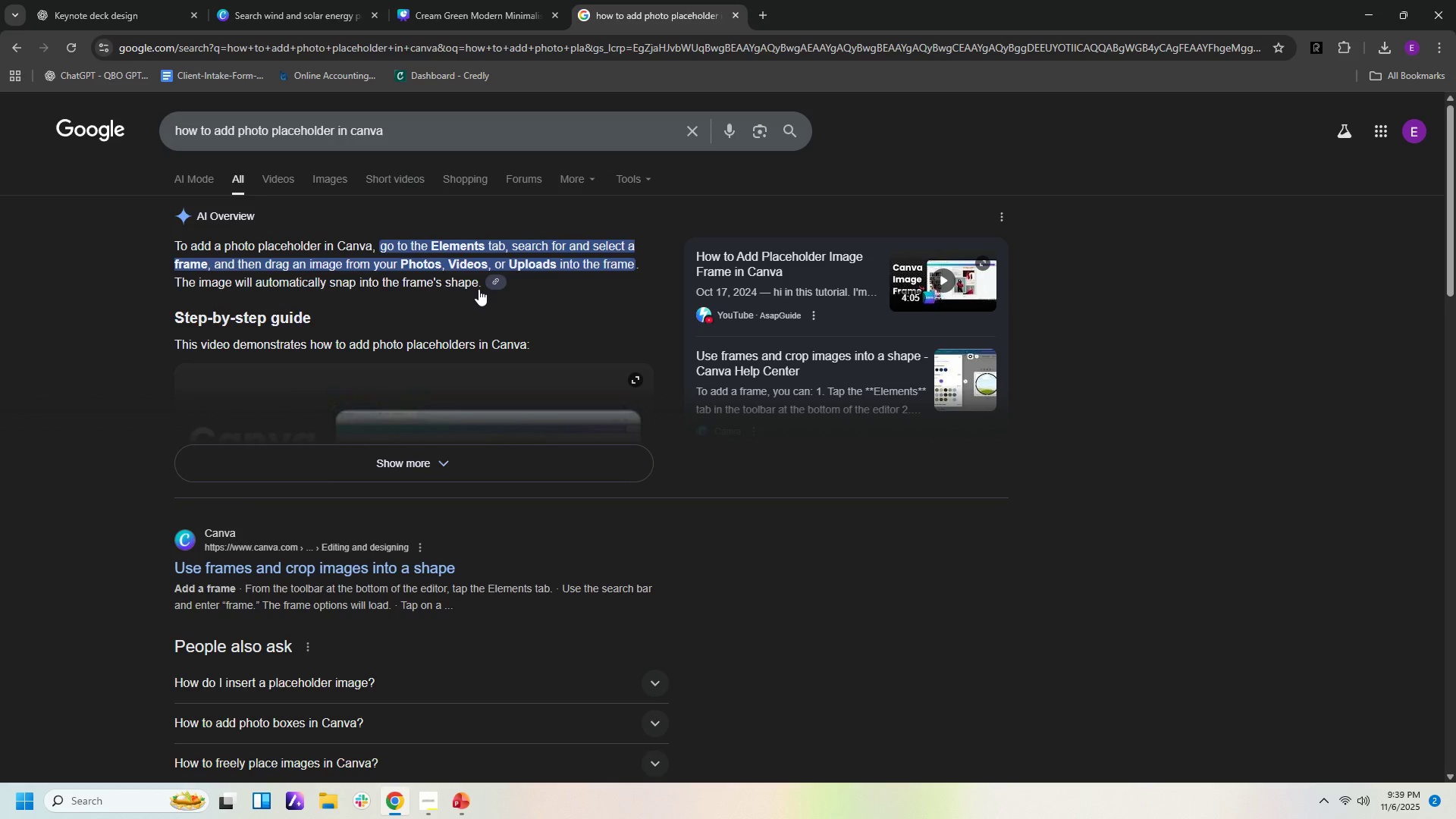 
wait(22.62)
 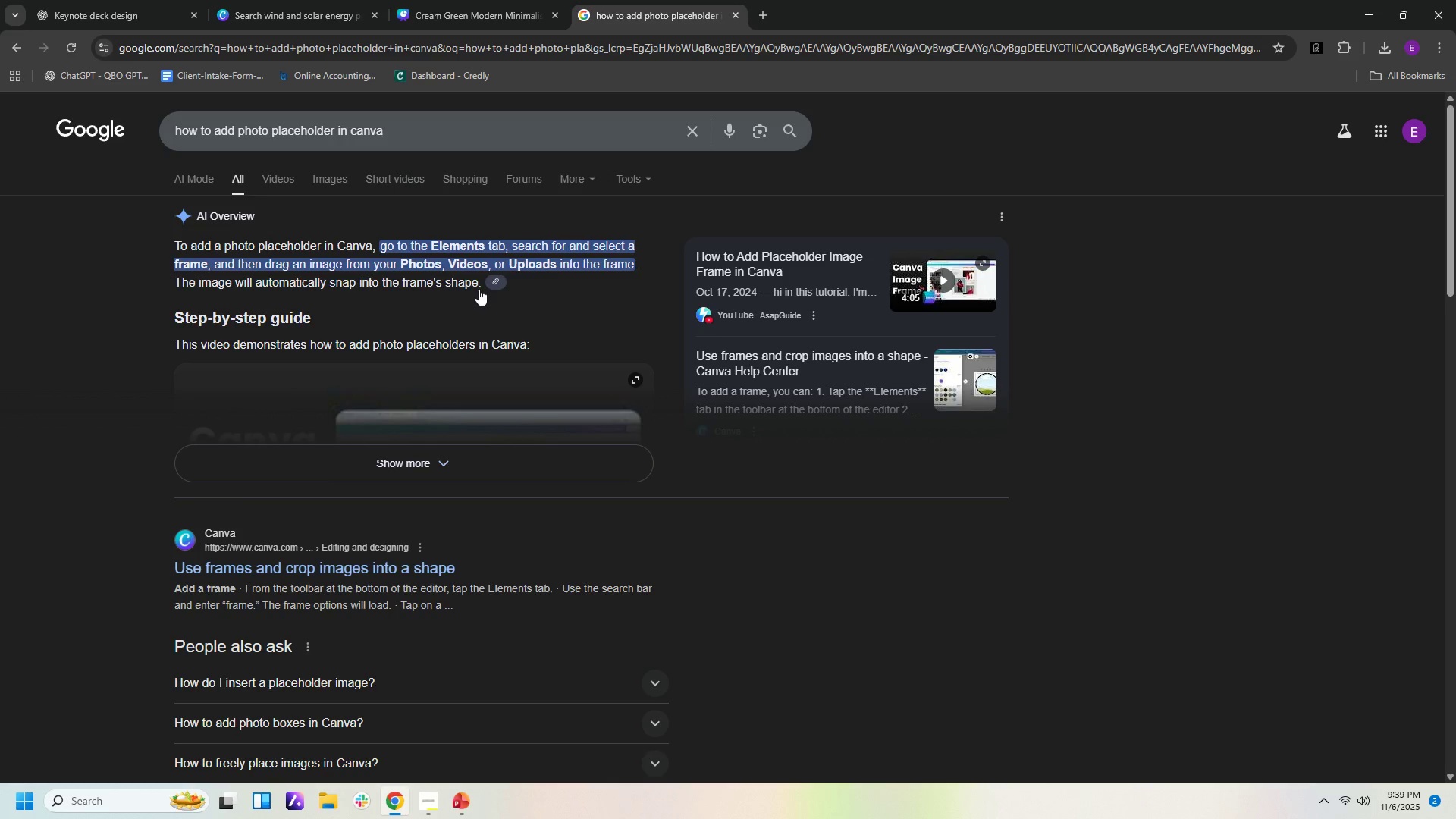 
left_click([520, 17])
 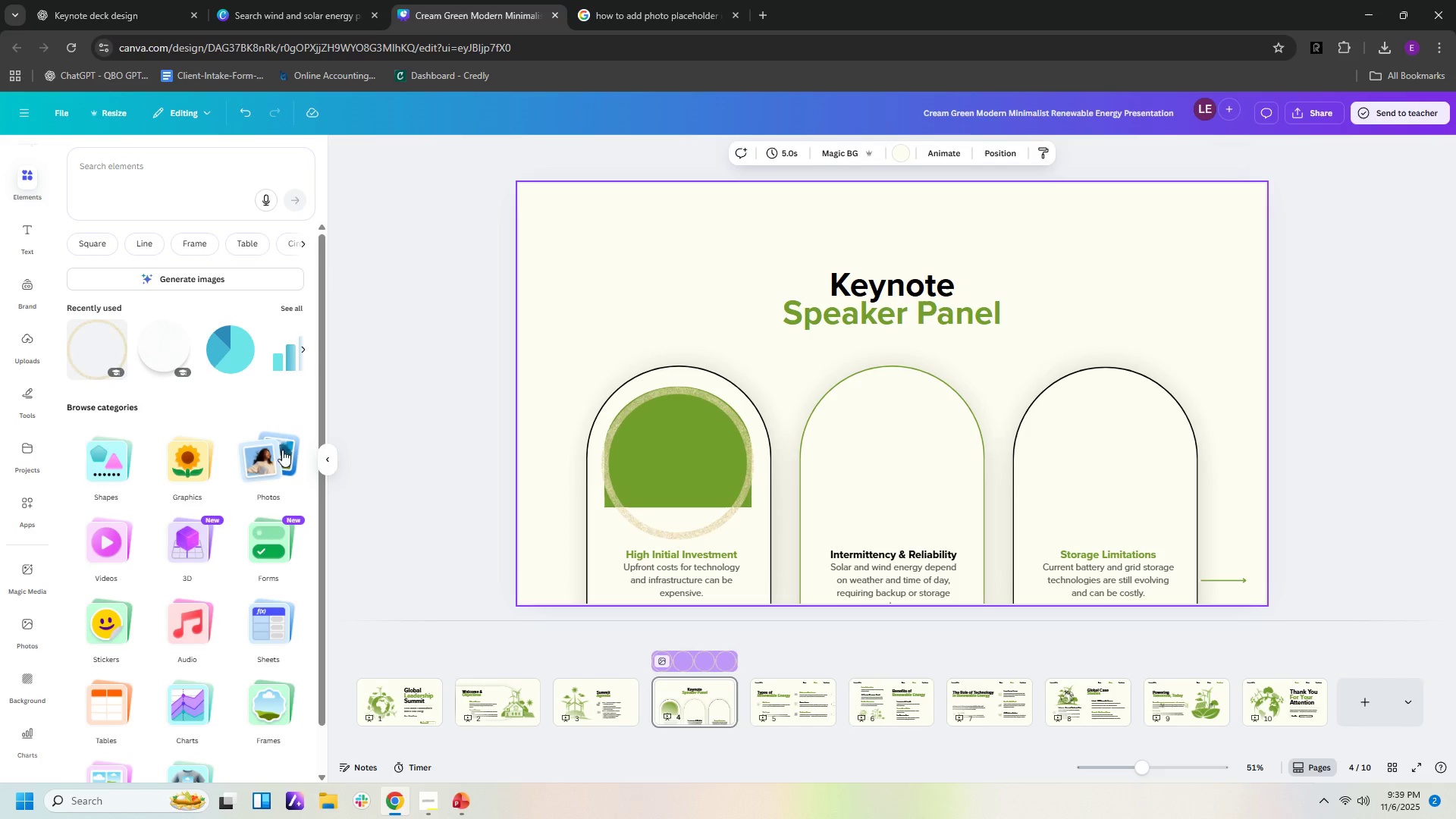 
left_click([279, 453])
 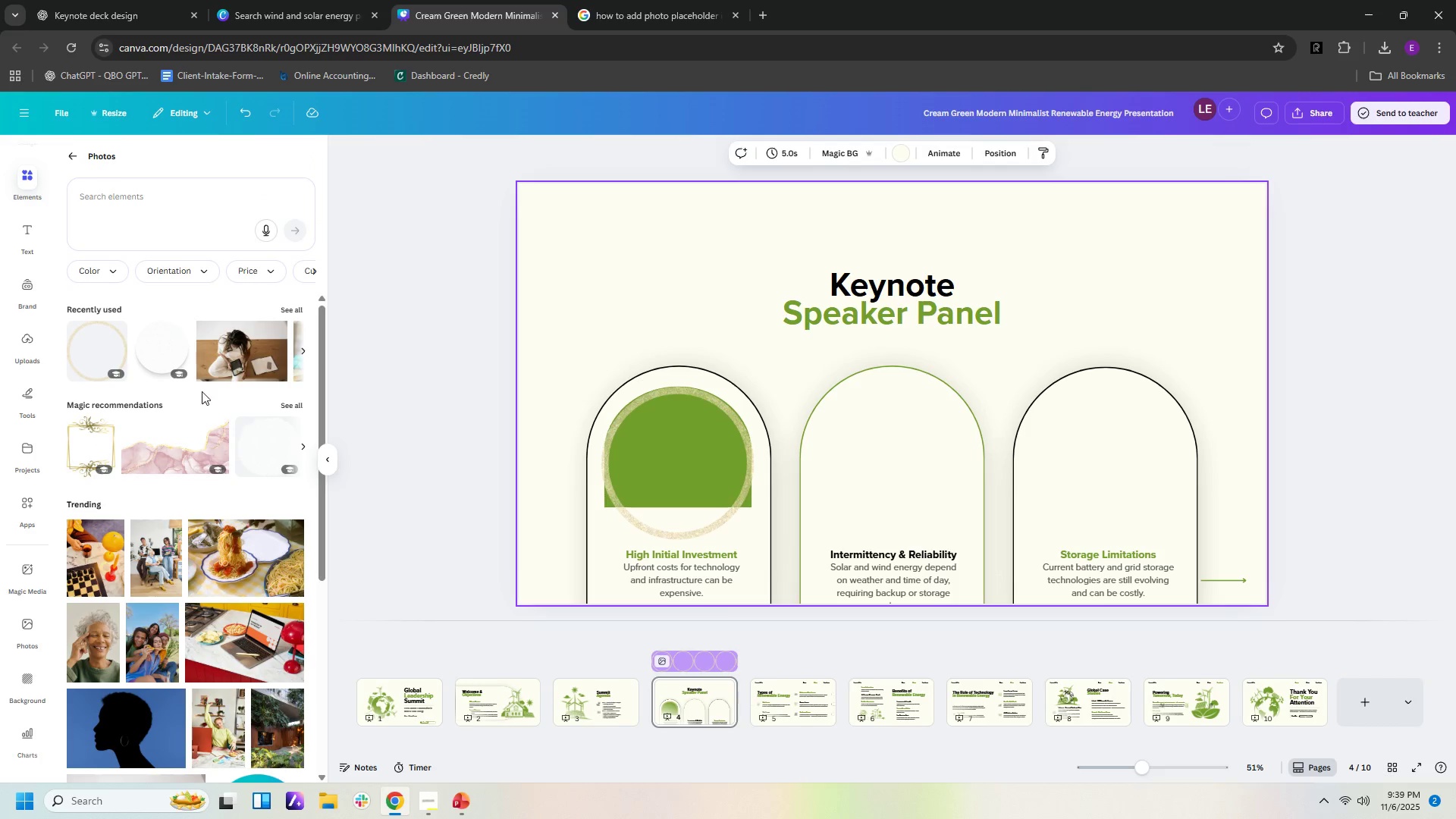 
left_click([243, 350])
 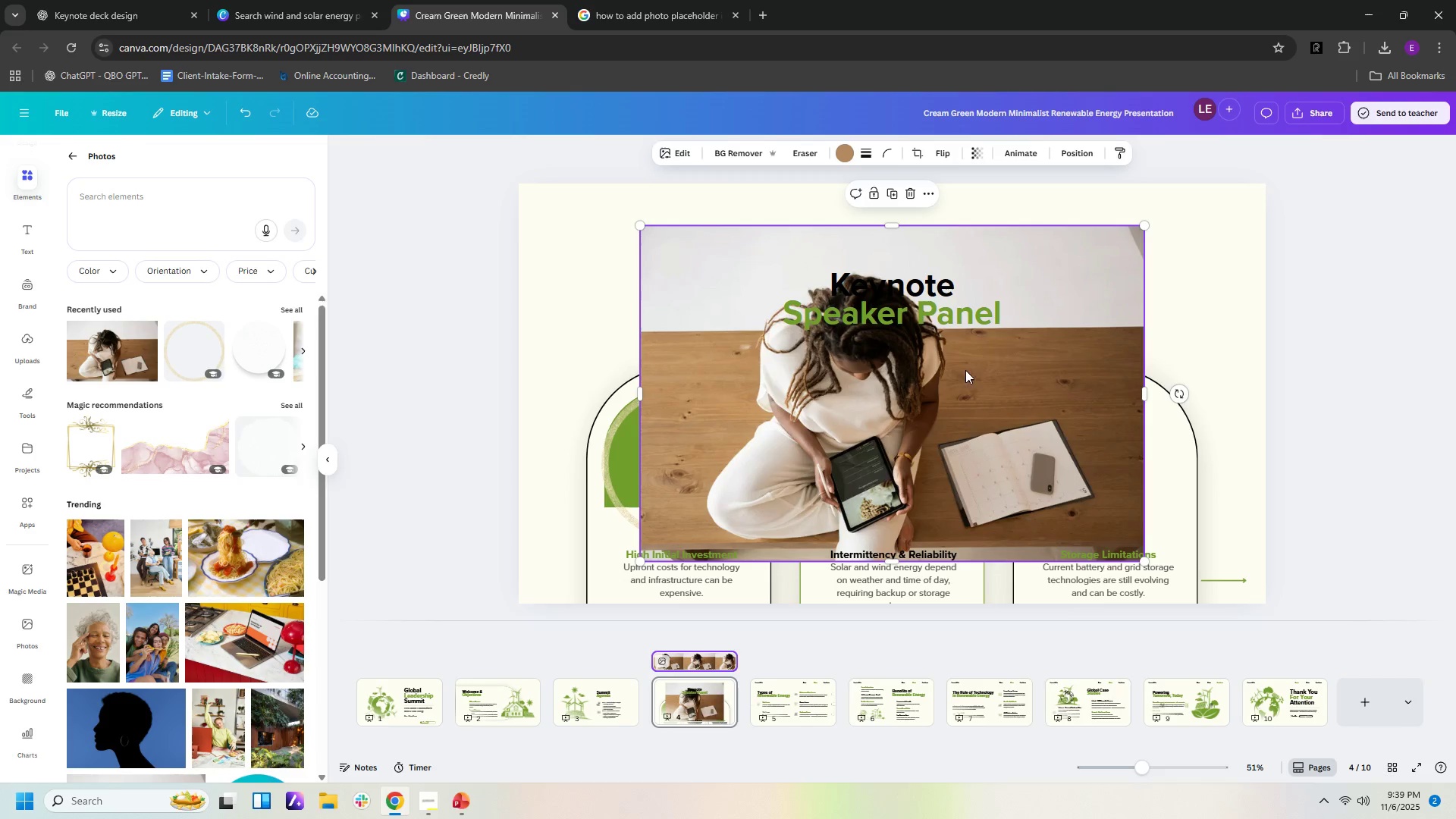 
left_click_drag(start_coordinate=[949, 388], to_coordinate=[758, 444])
 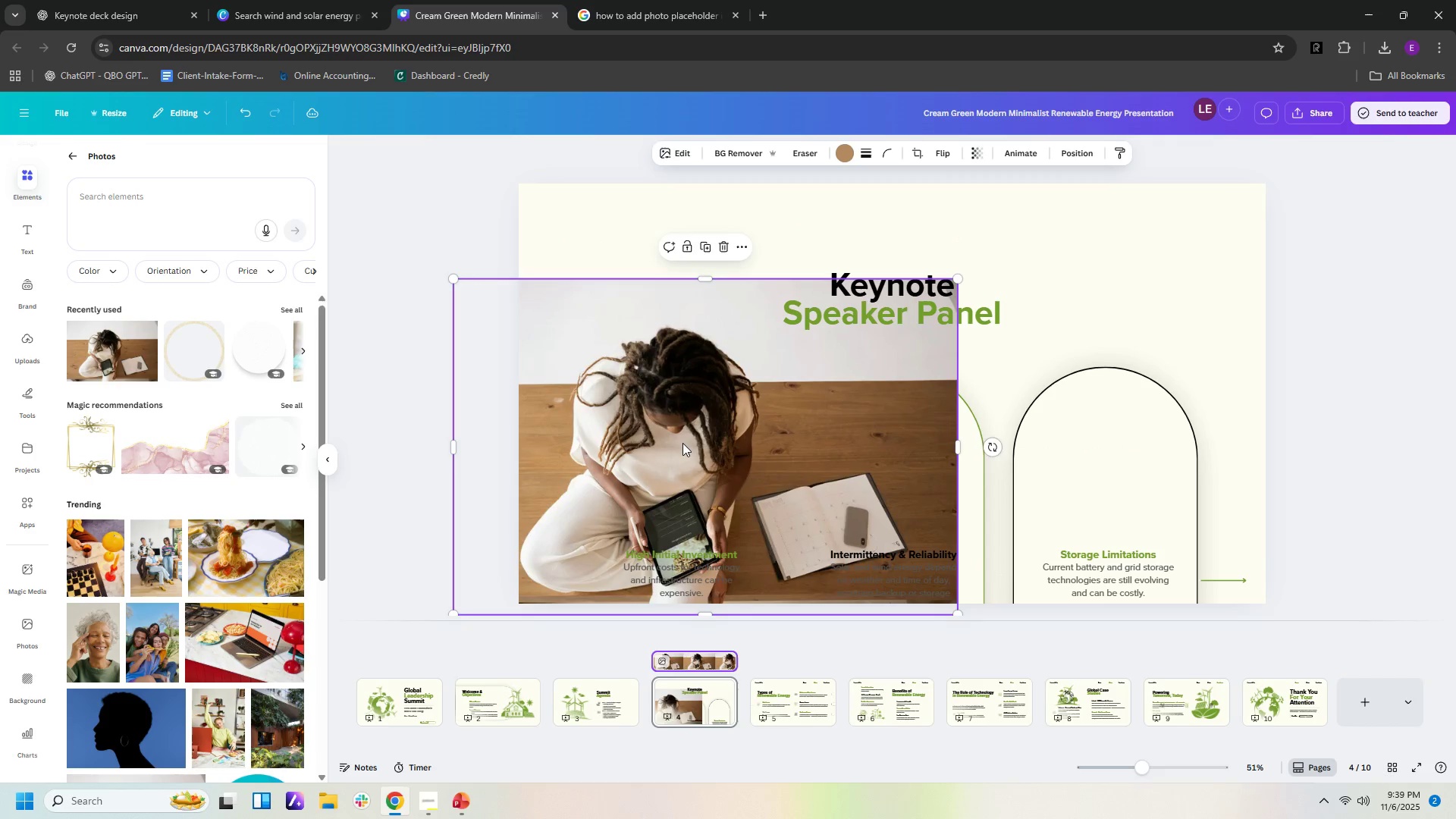 
left_click_drag(start_coordinate=[681, 442], to_coordinate=[979, 426])
 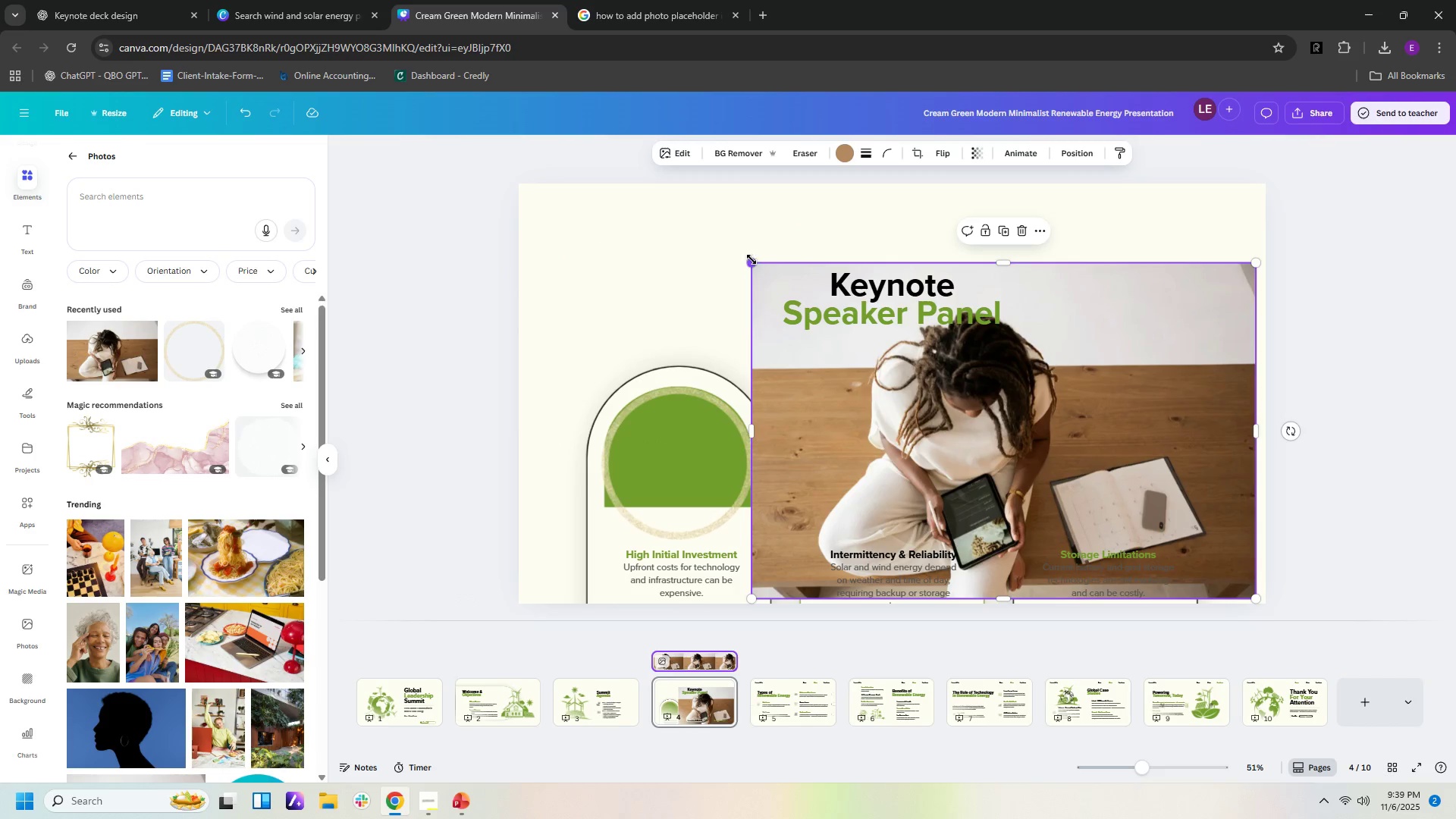 
left_click_drag(start_coordinate=[749, 259], to_coordinate=[1050, 427])
 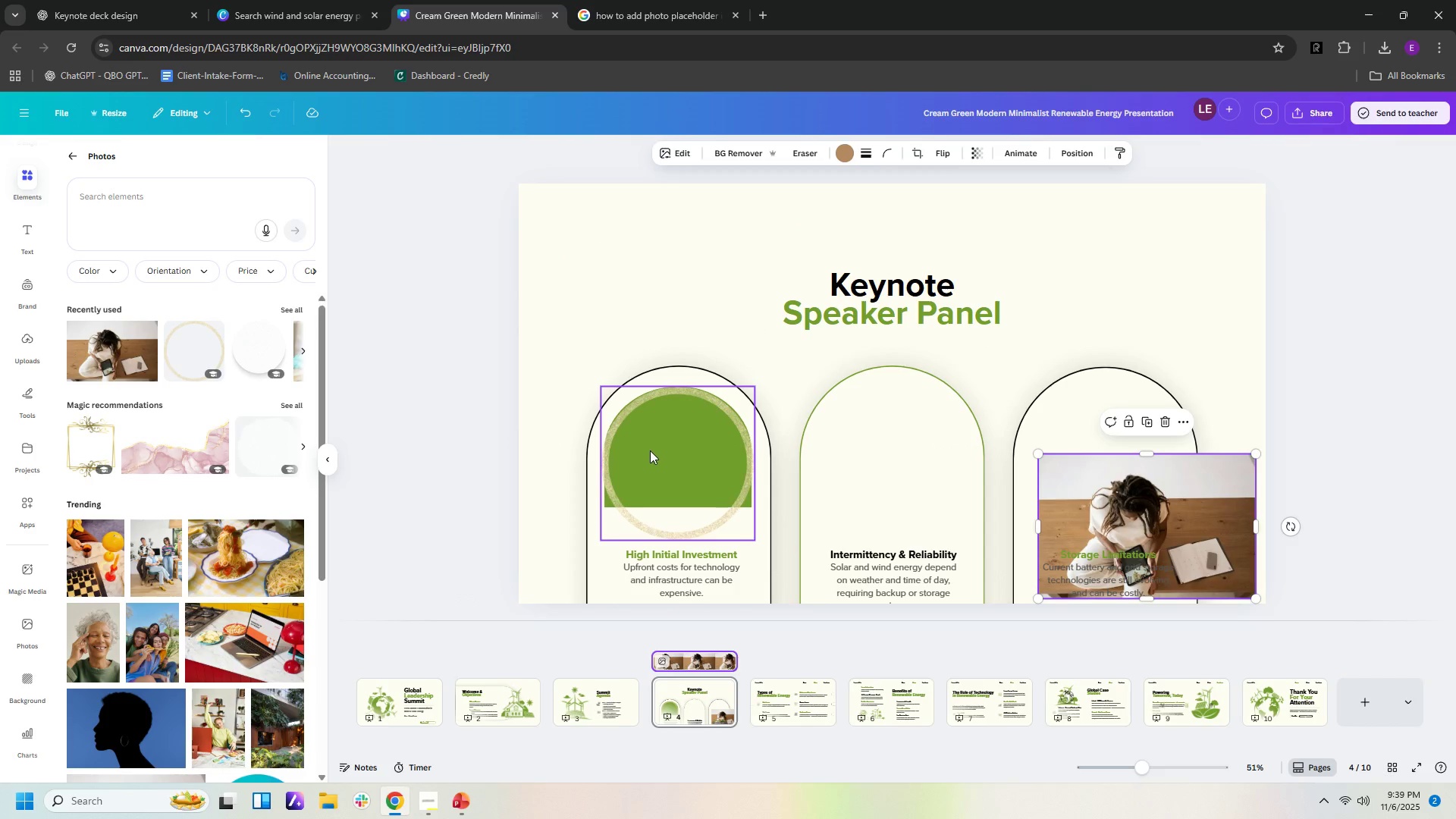 
left_click([650, 450])
 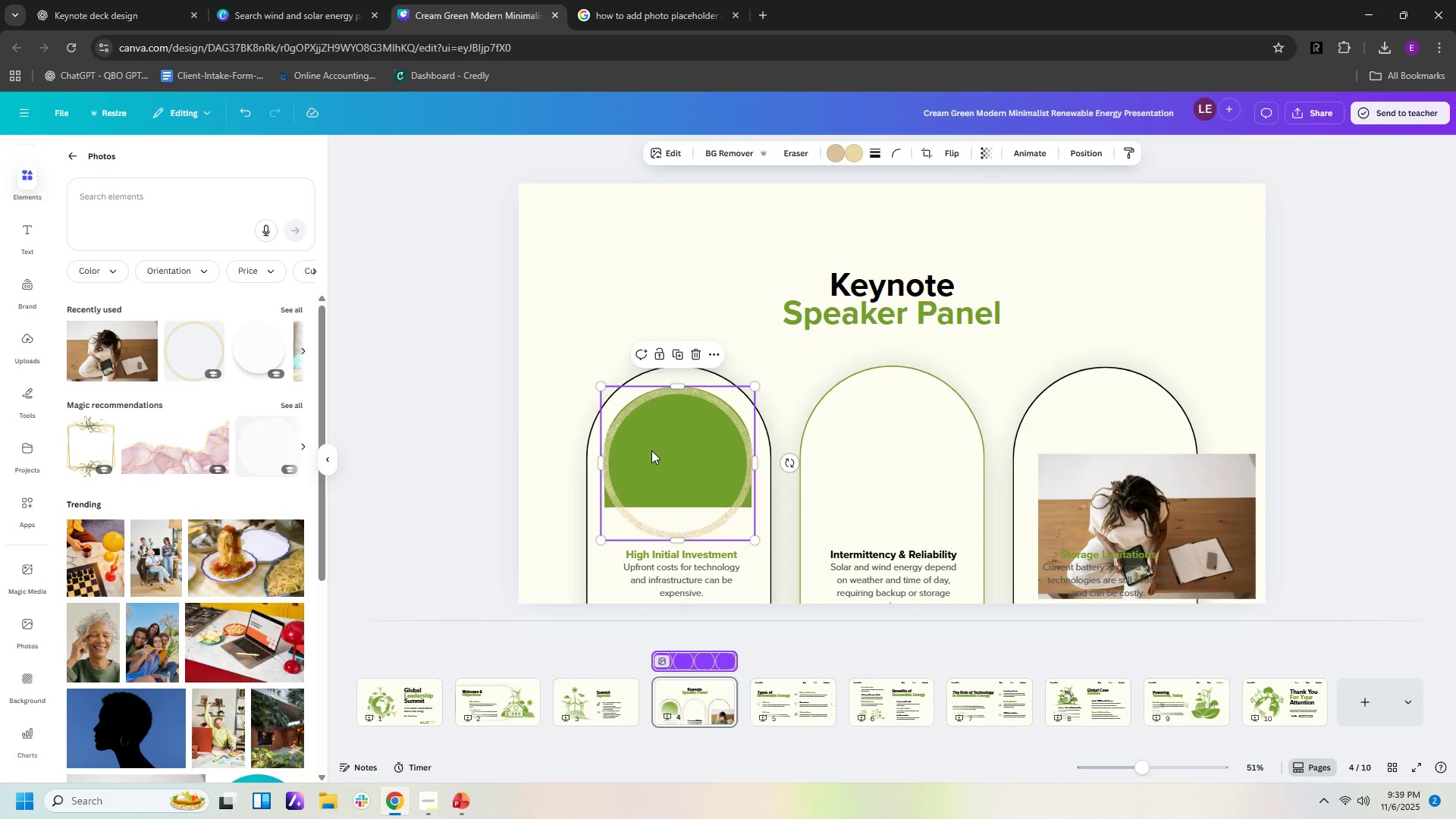 
key(Delete)
 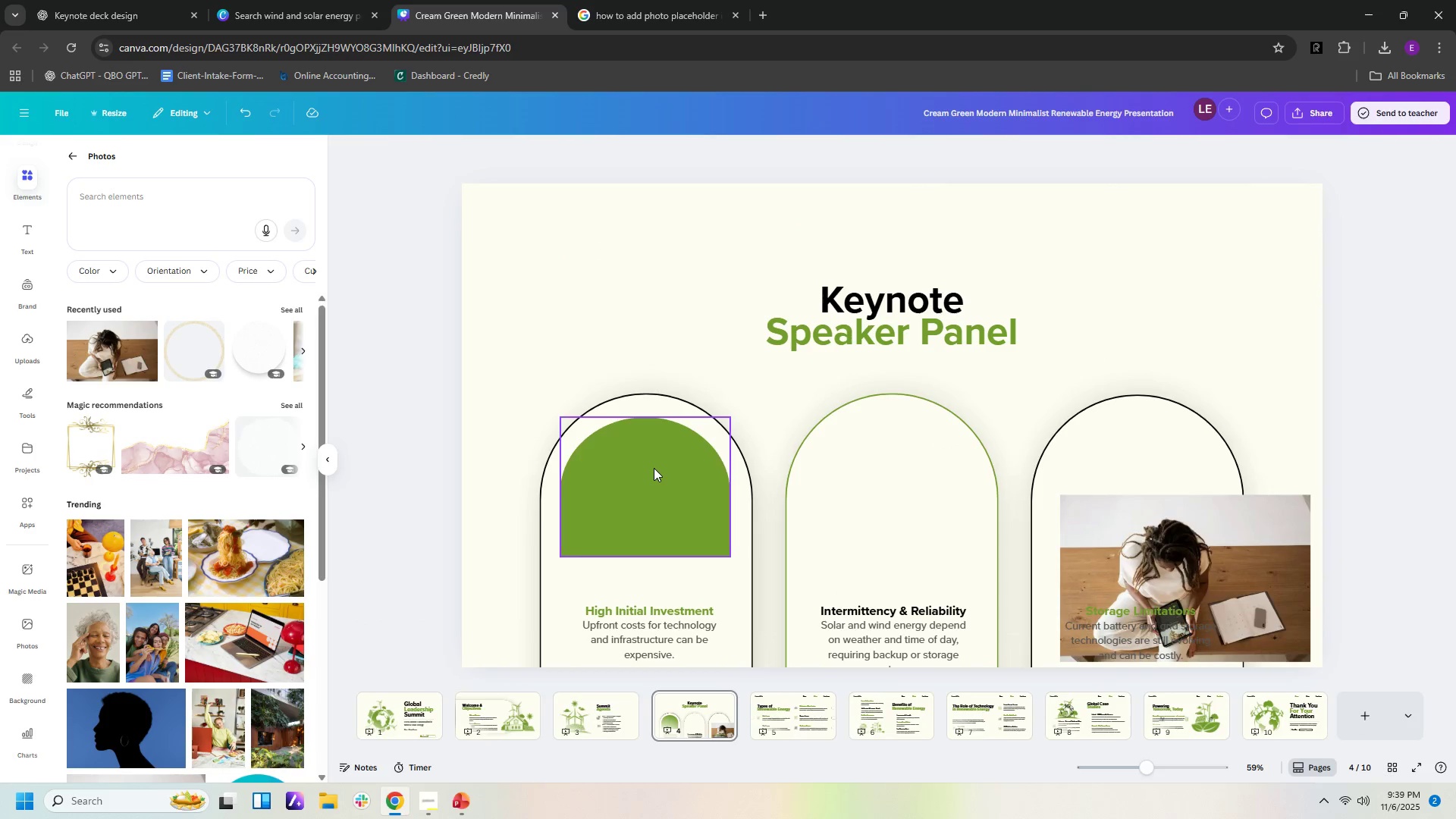 
key(Delete)
 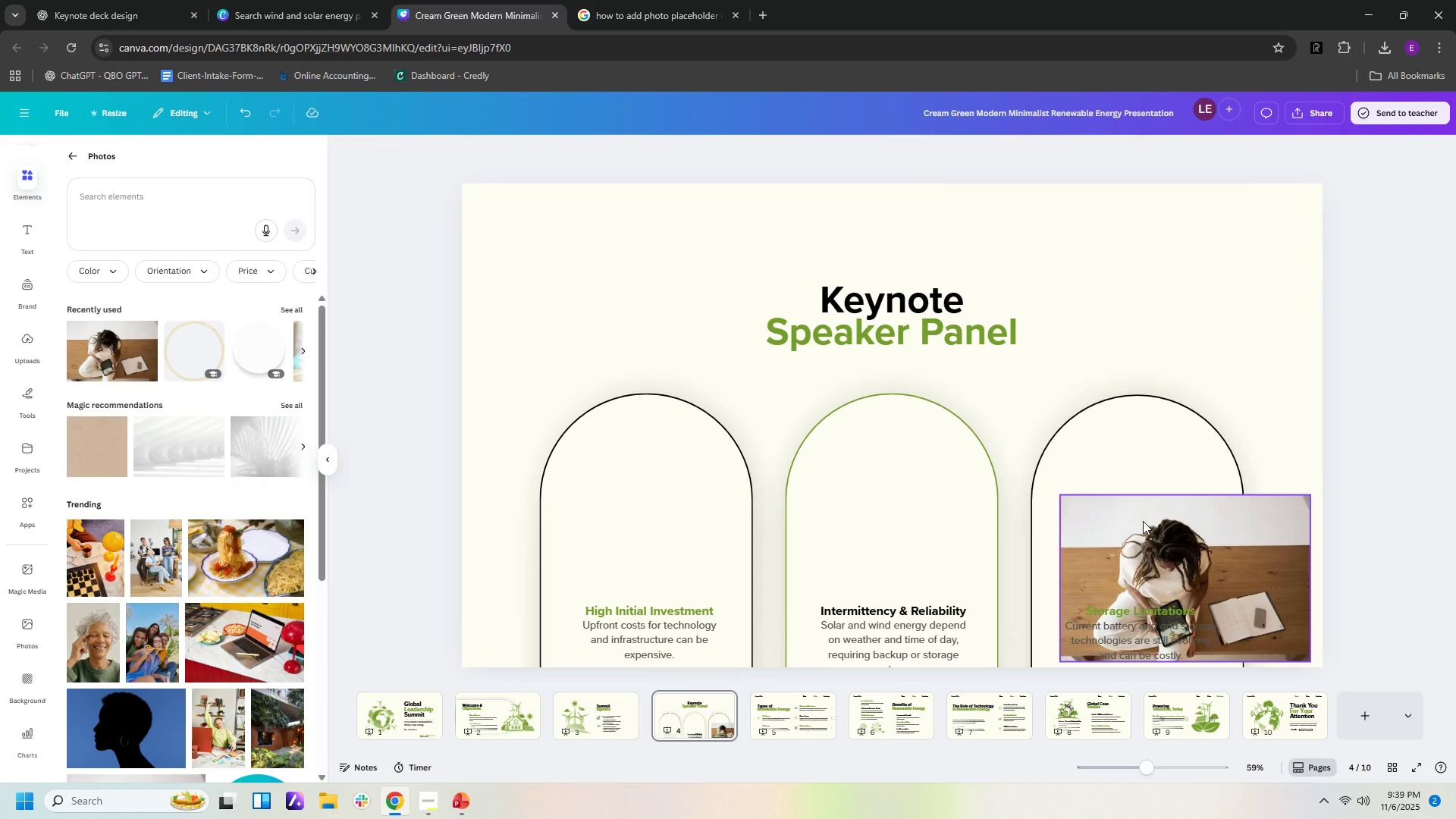 
left_click([654, 466])
 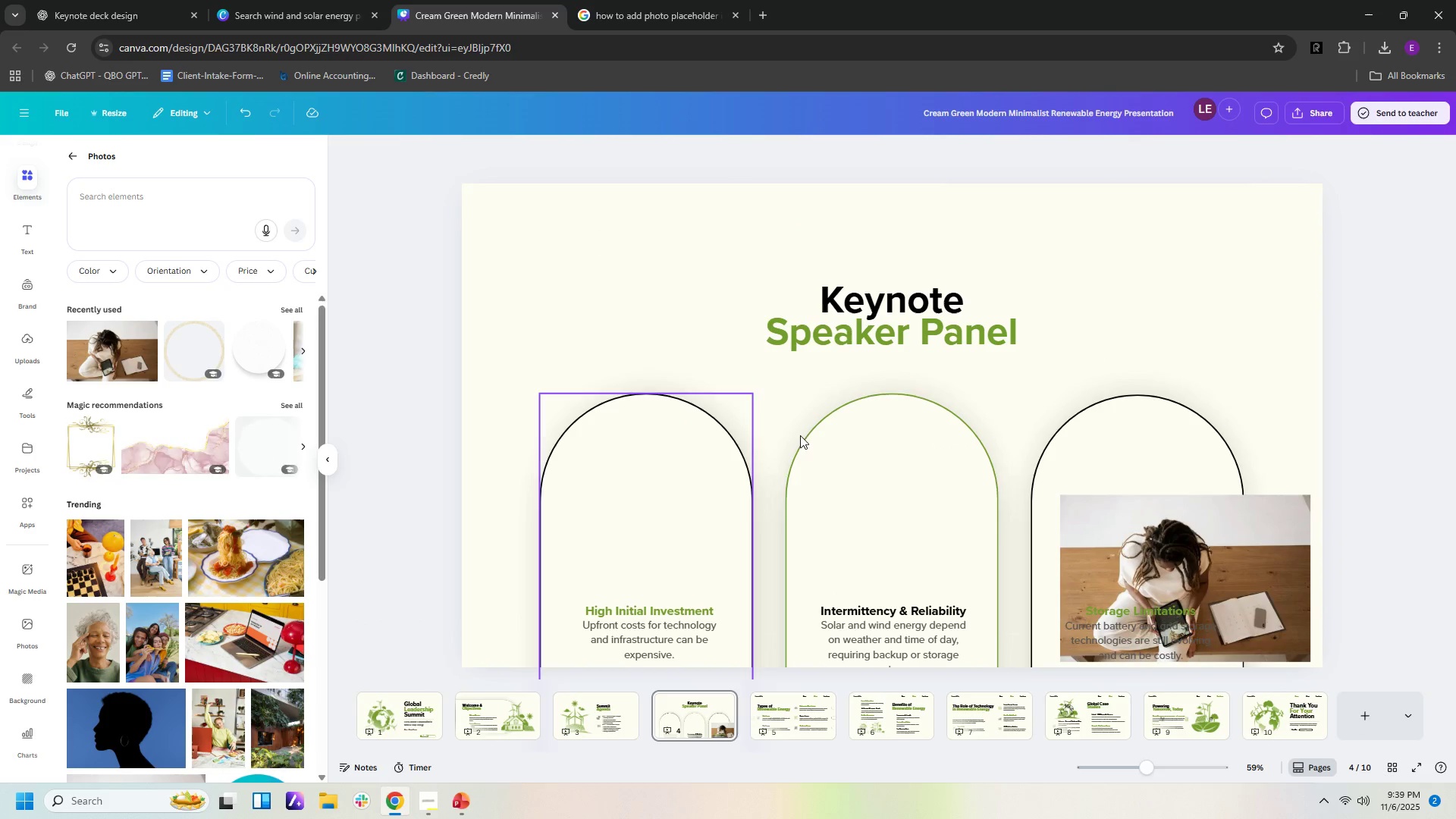 
left_click_drag(start_coordinate=[1144, 534], to_coordinate=[633, 270])
 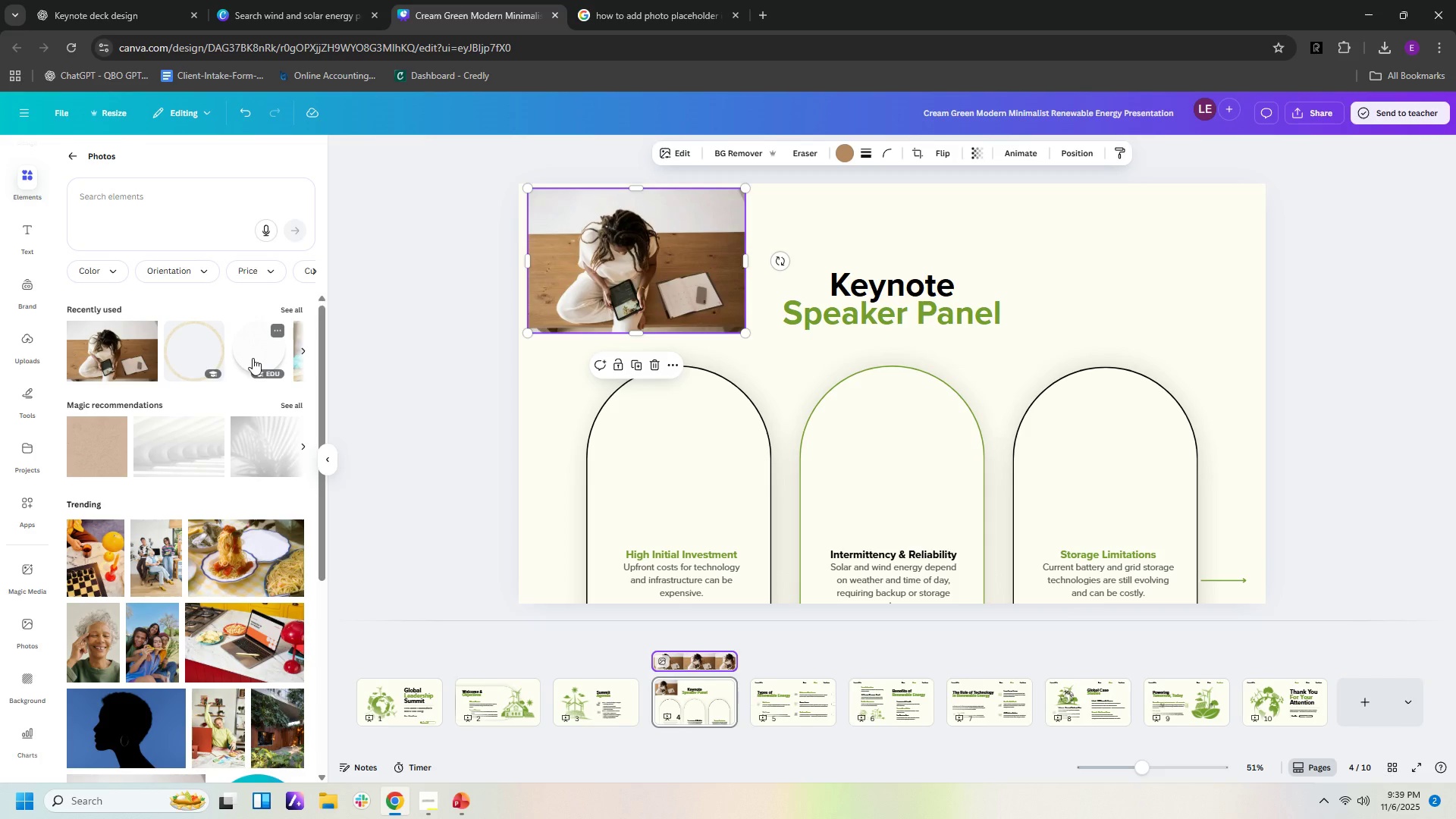 
left_click([253, 358])
 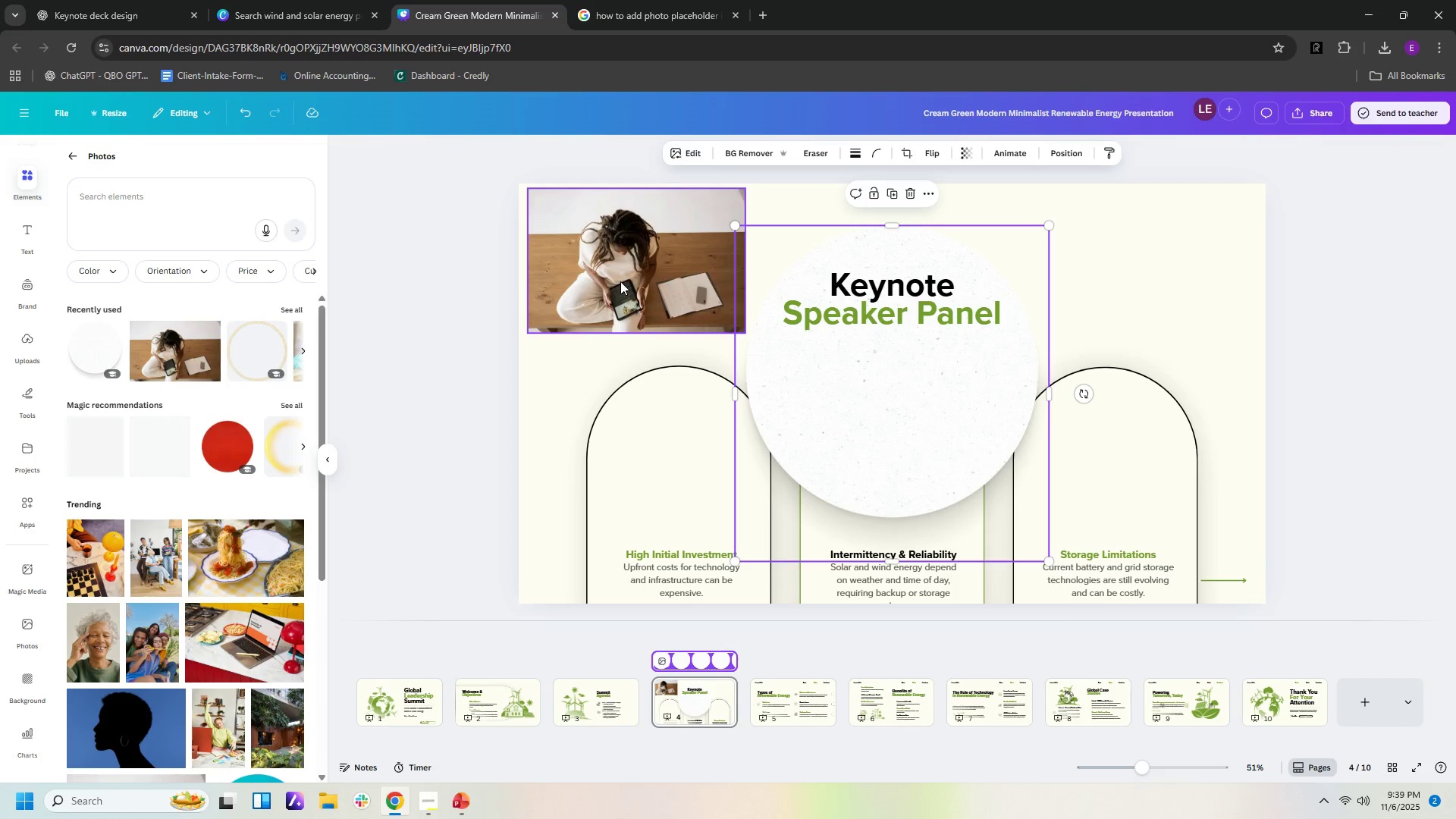 
left_click_drag(start_coordinate=[617, 275], to_coordinate=[855, 379])
 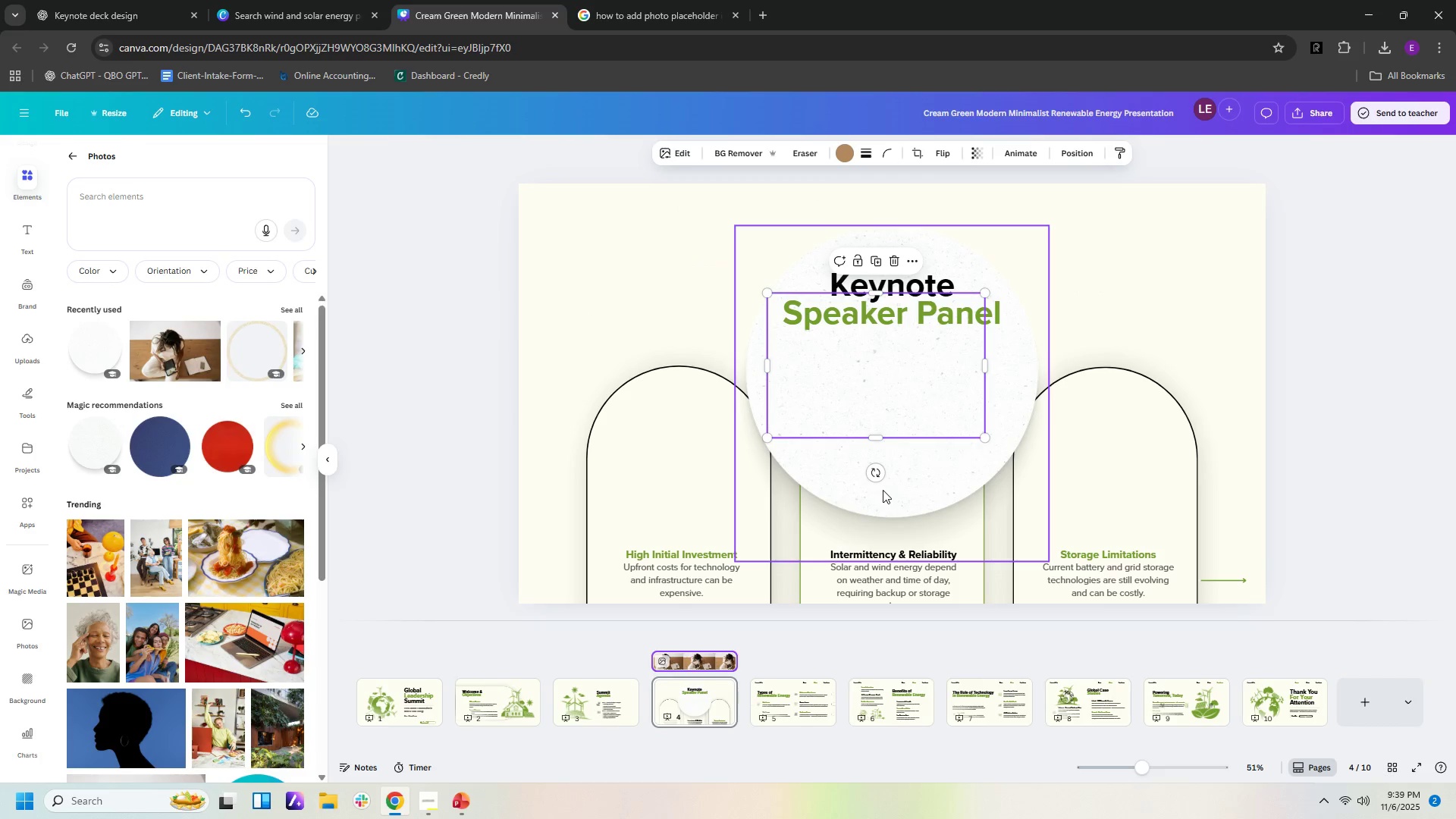 
left_click([937, 479])
 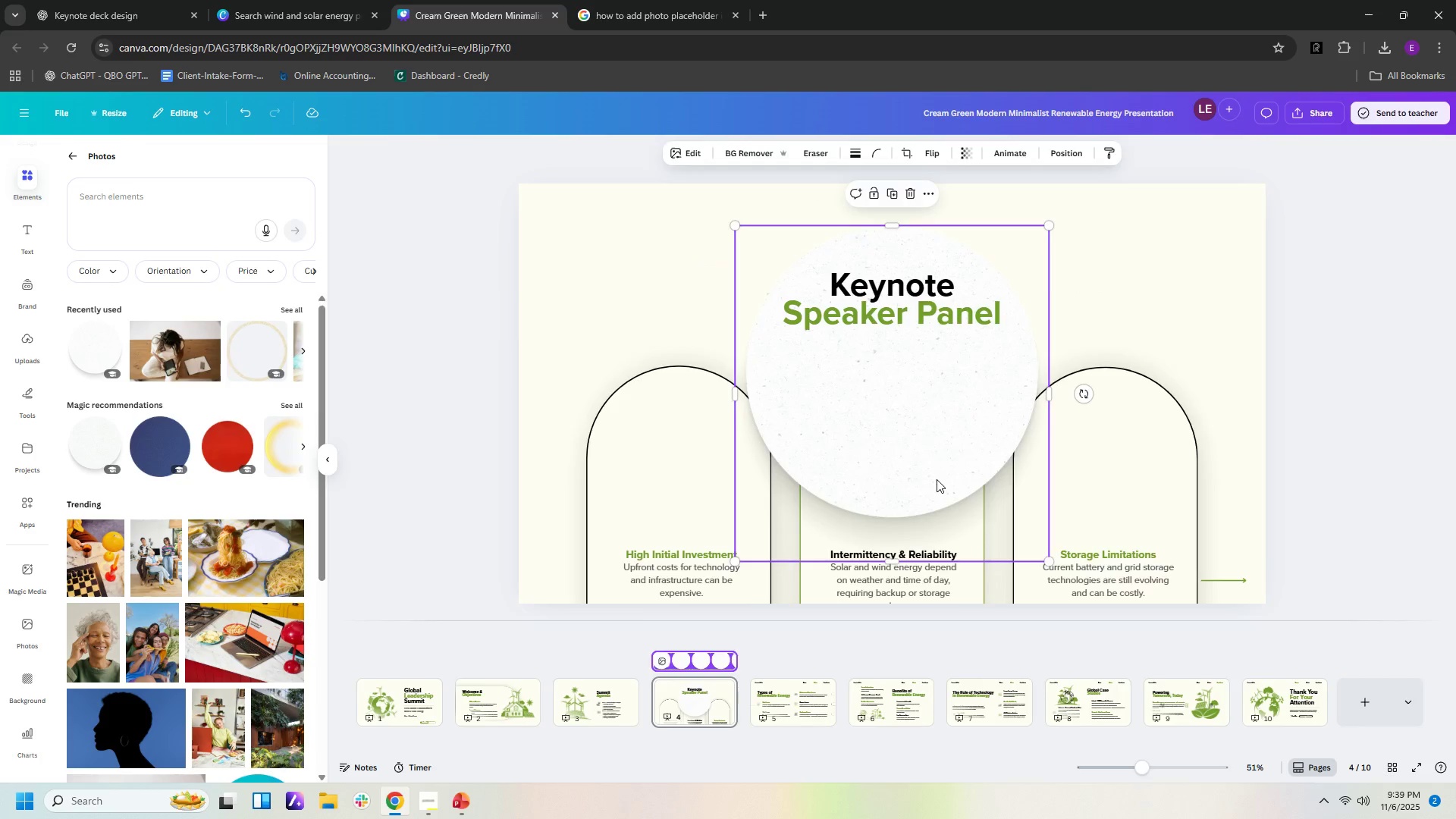 
key(Delete)
 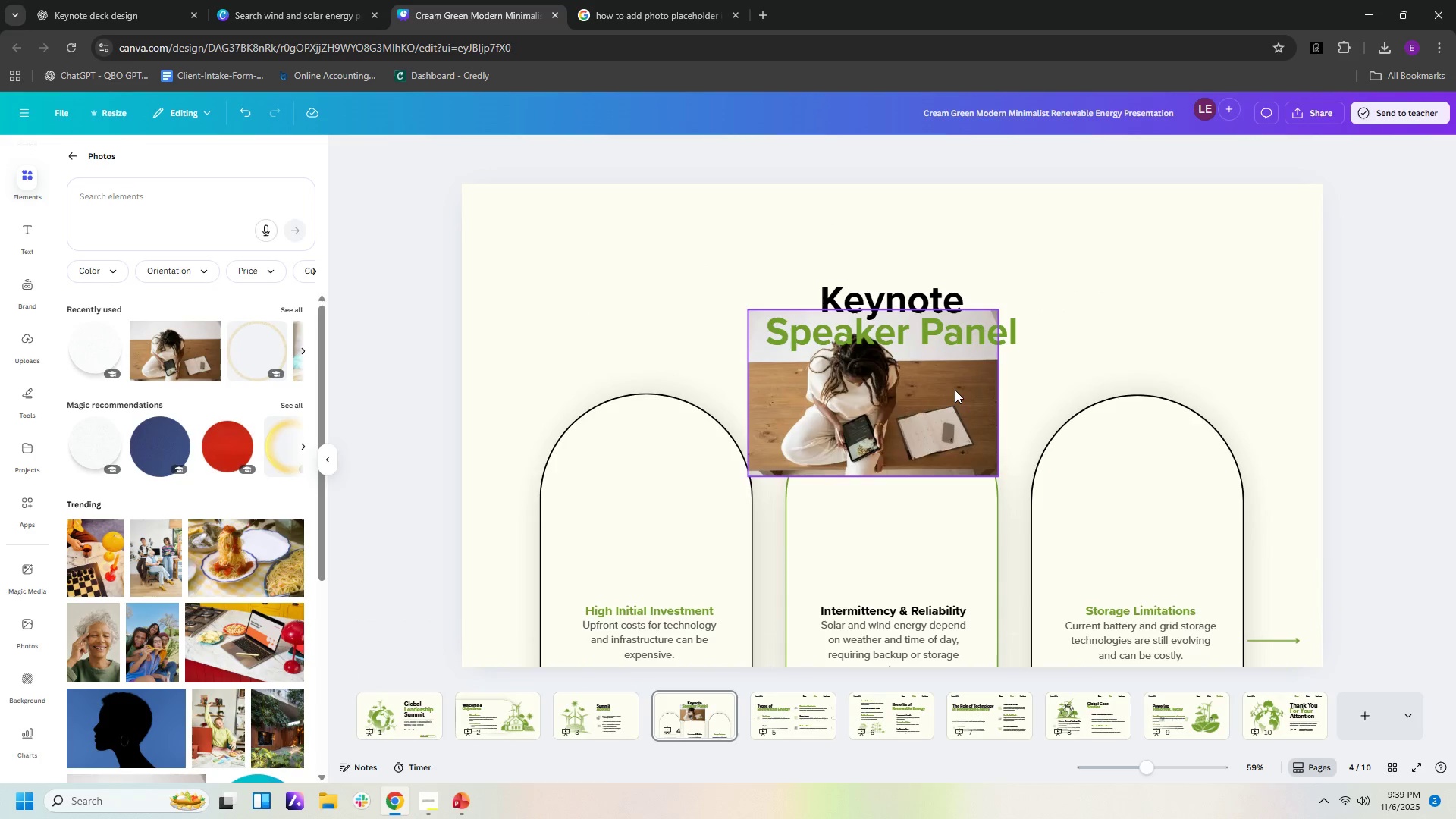 
left_click([955, 390])
 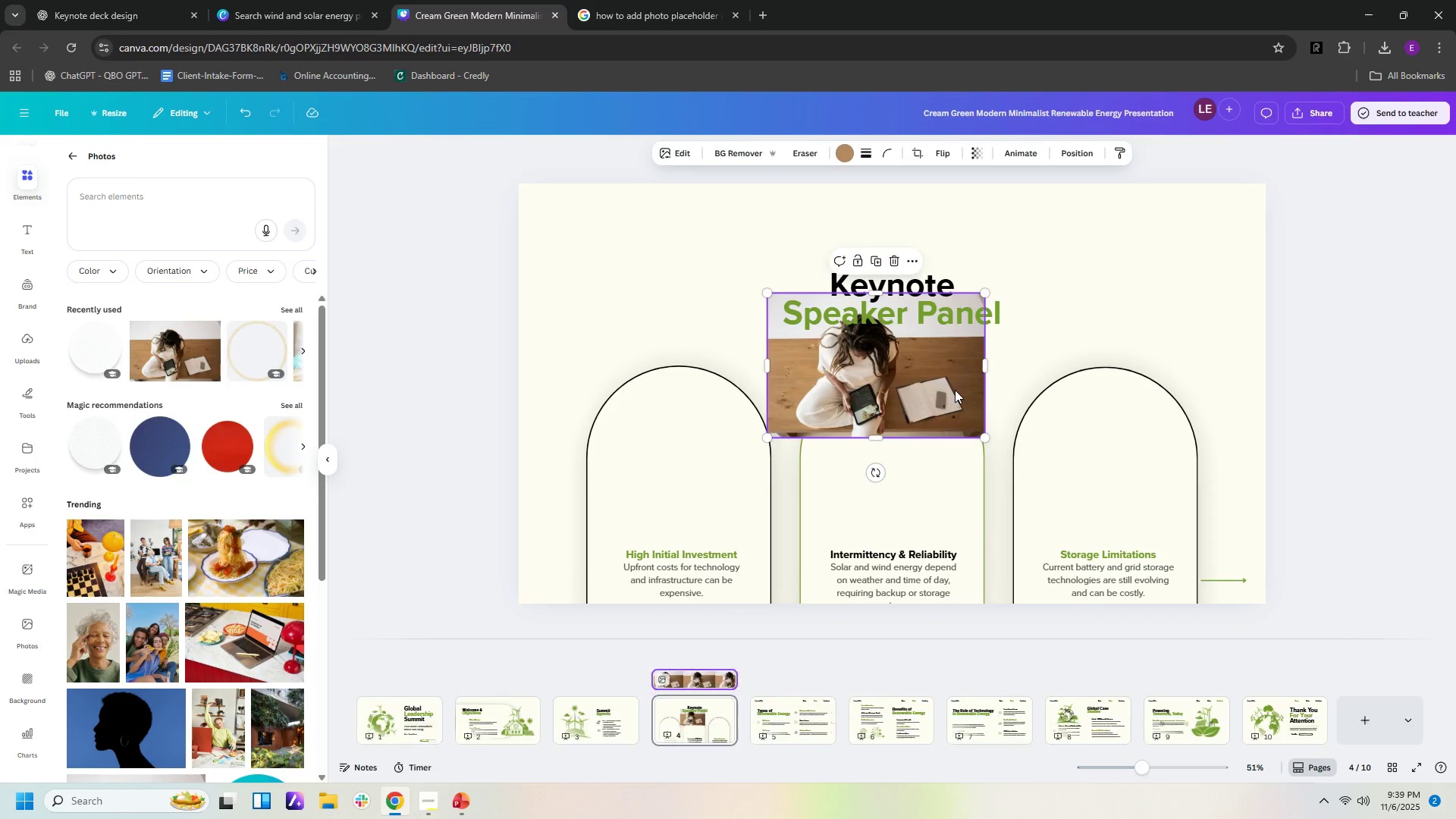 
wait(41.12)
 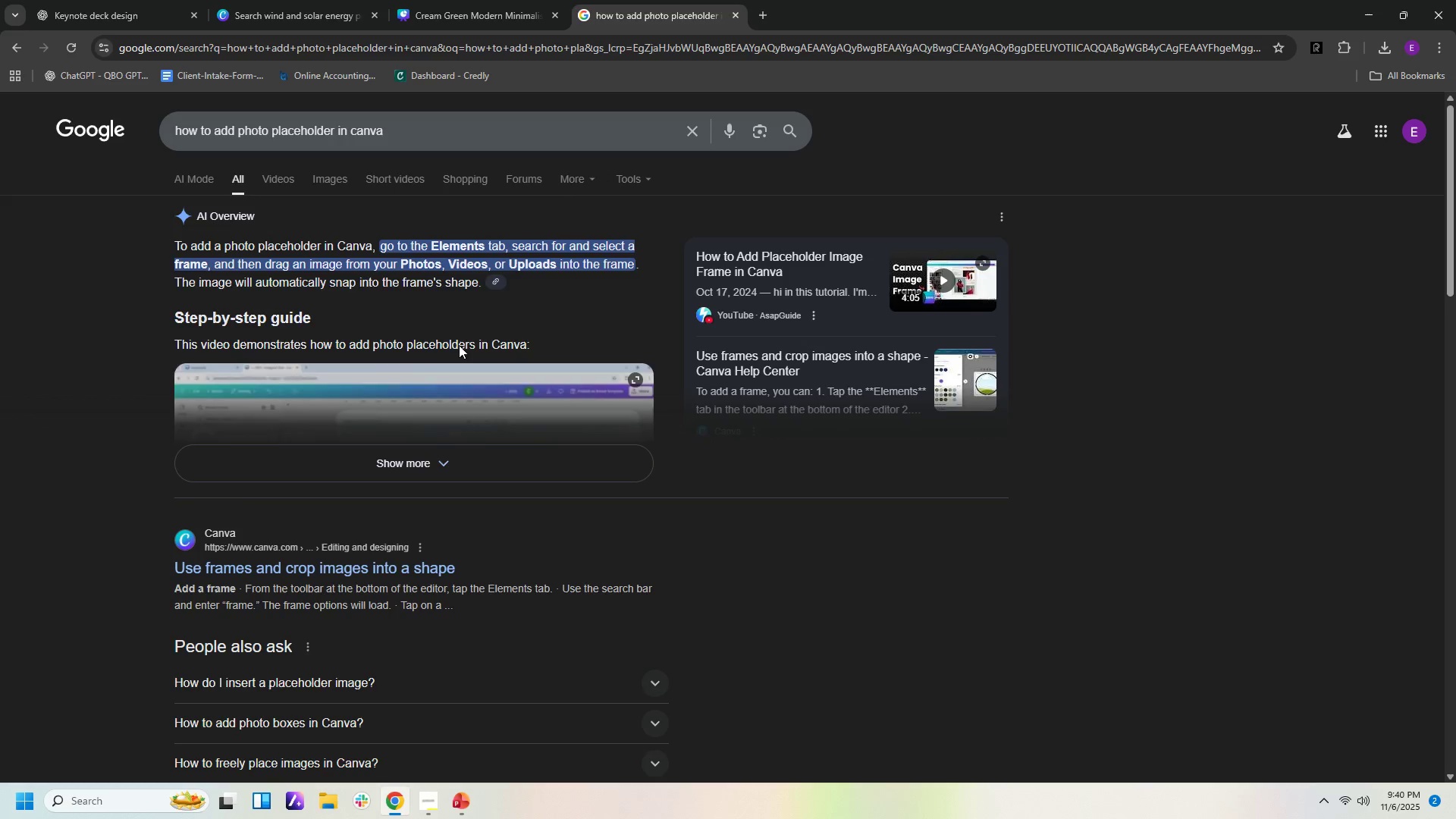 
left_click([630, 381])
 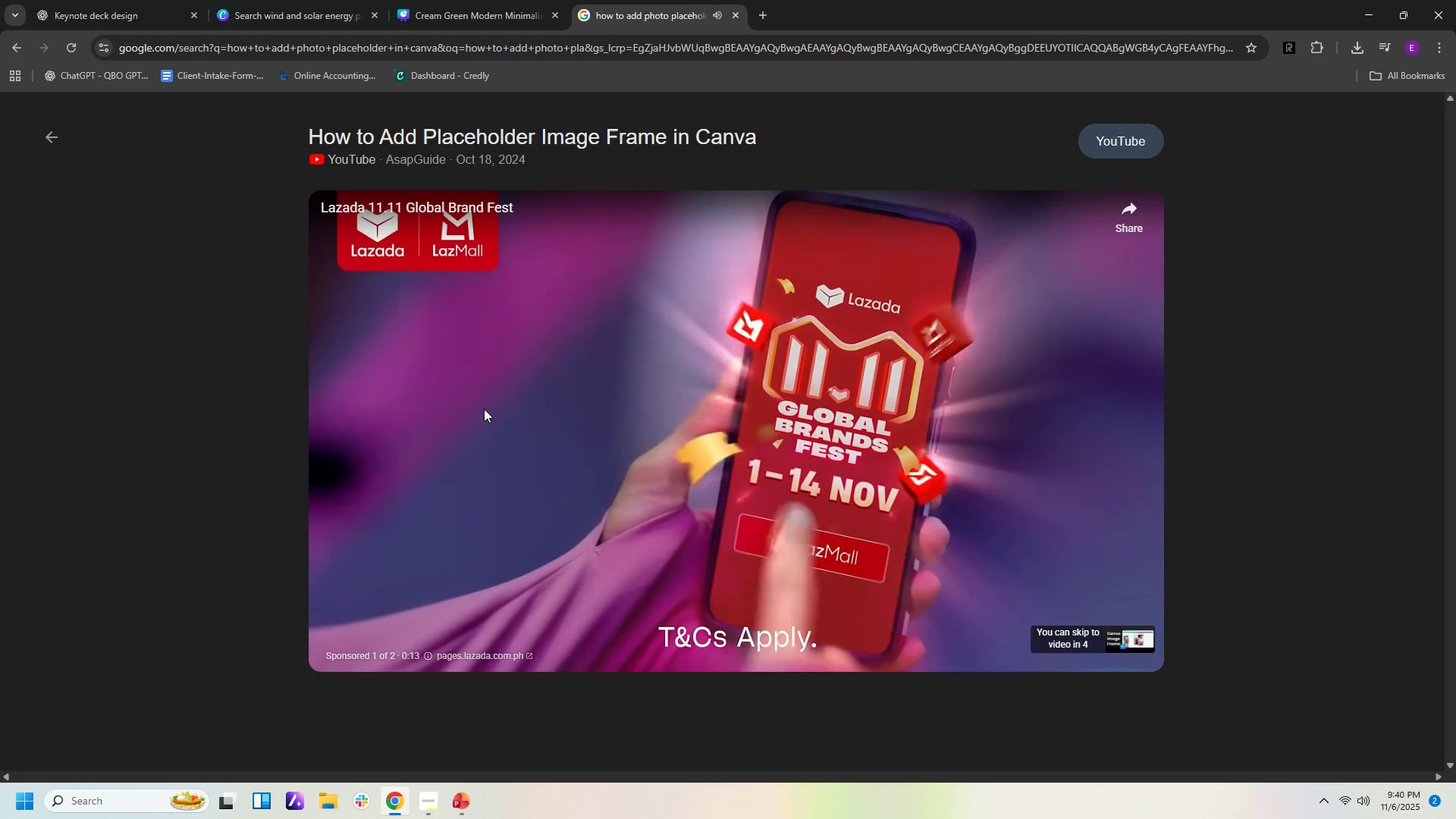 
scroll: coordinate [852, 0], scroll_direction: up, amount: 2.0
 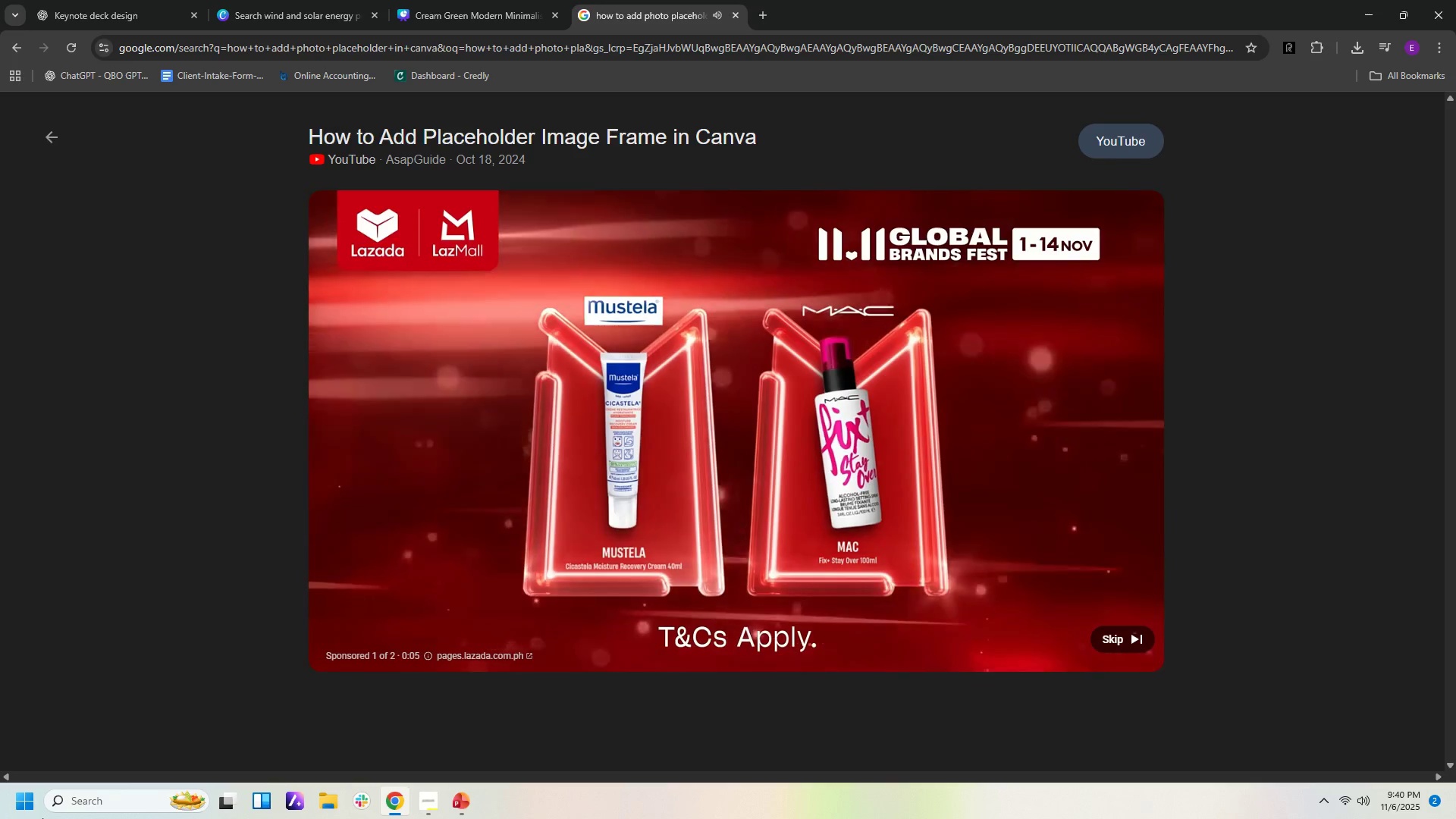 
wait(11.67)
 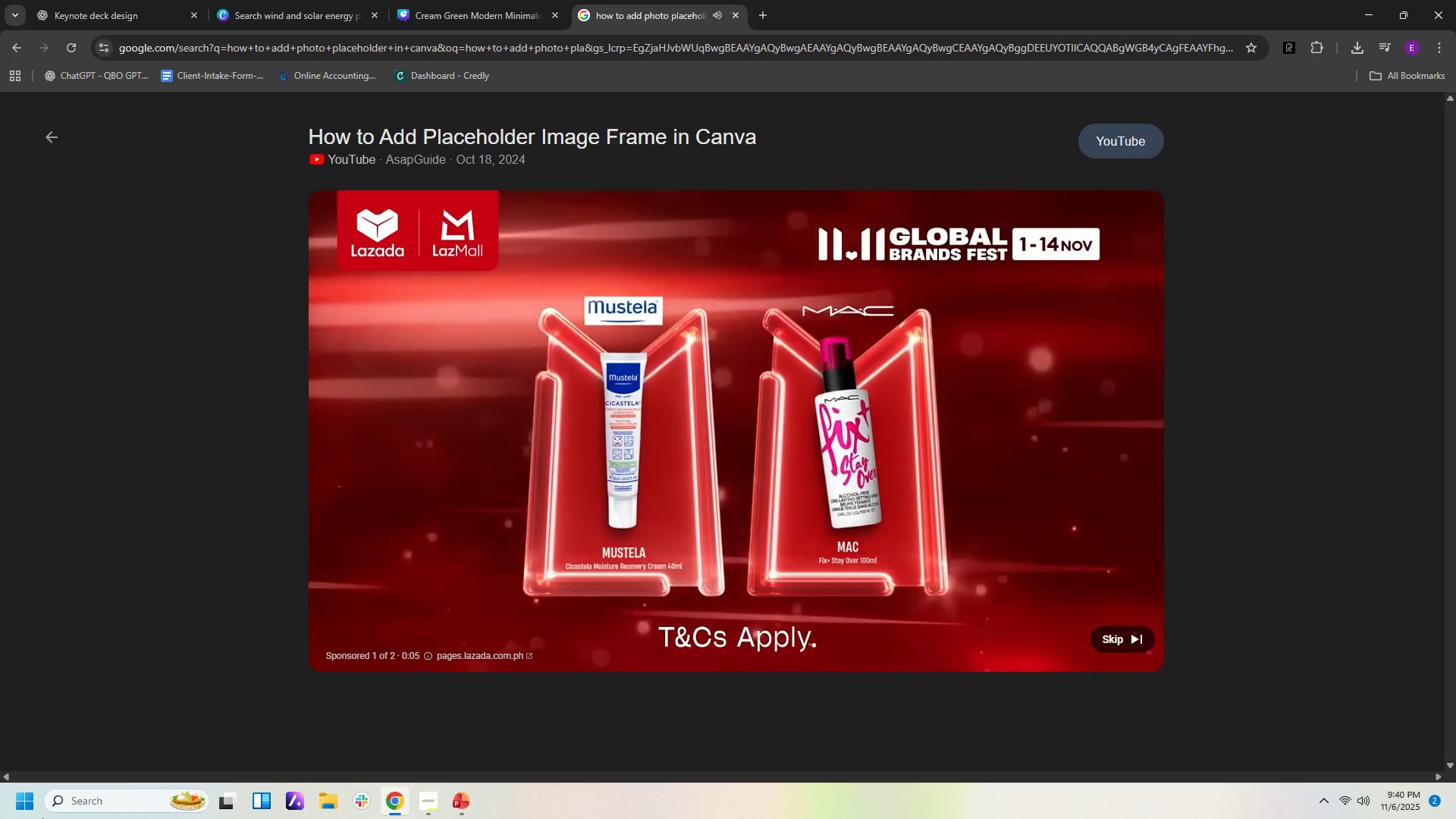 
left_click([1100, 644])
 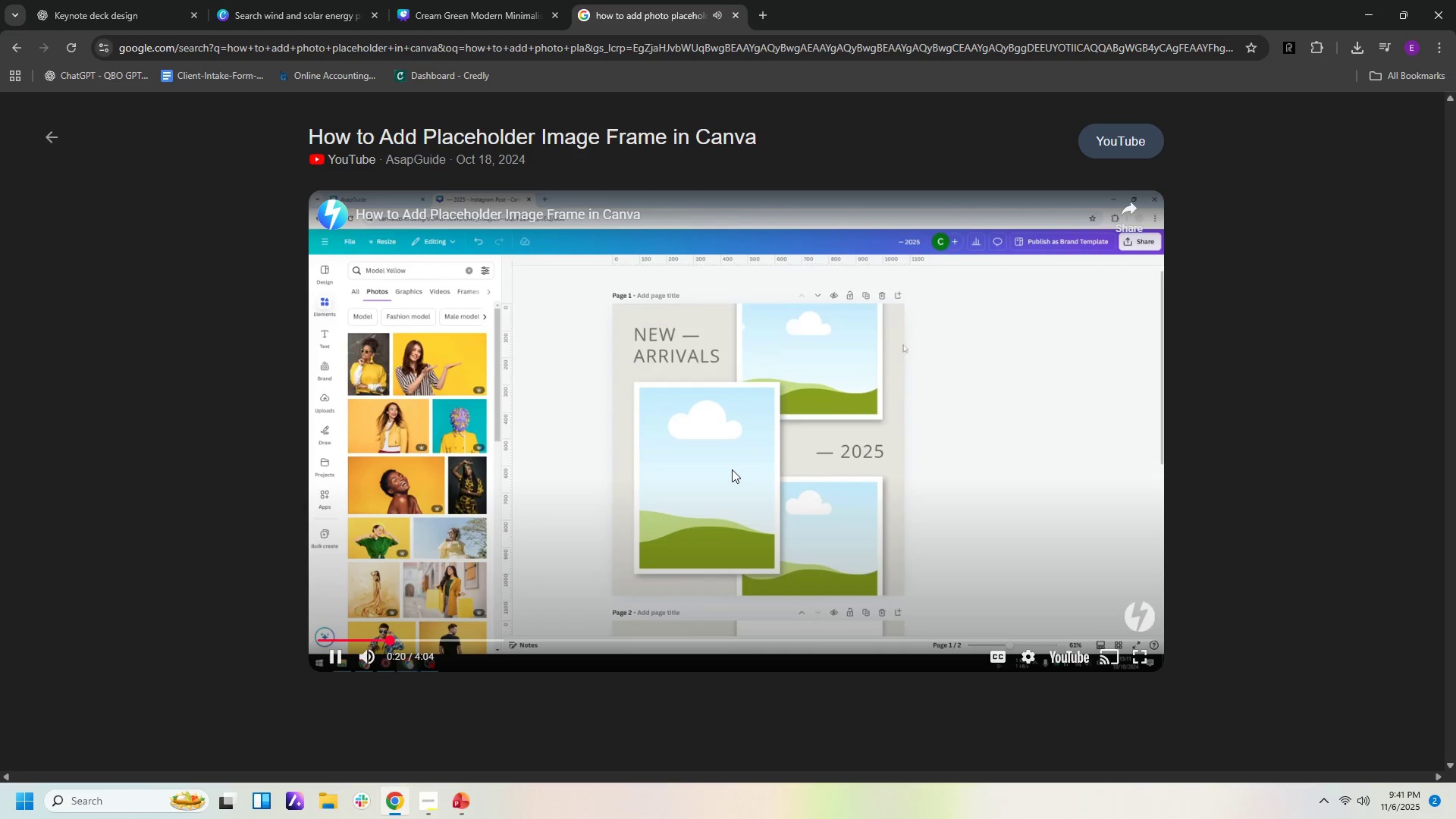 
wait(25.91)
 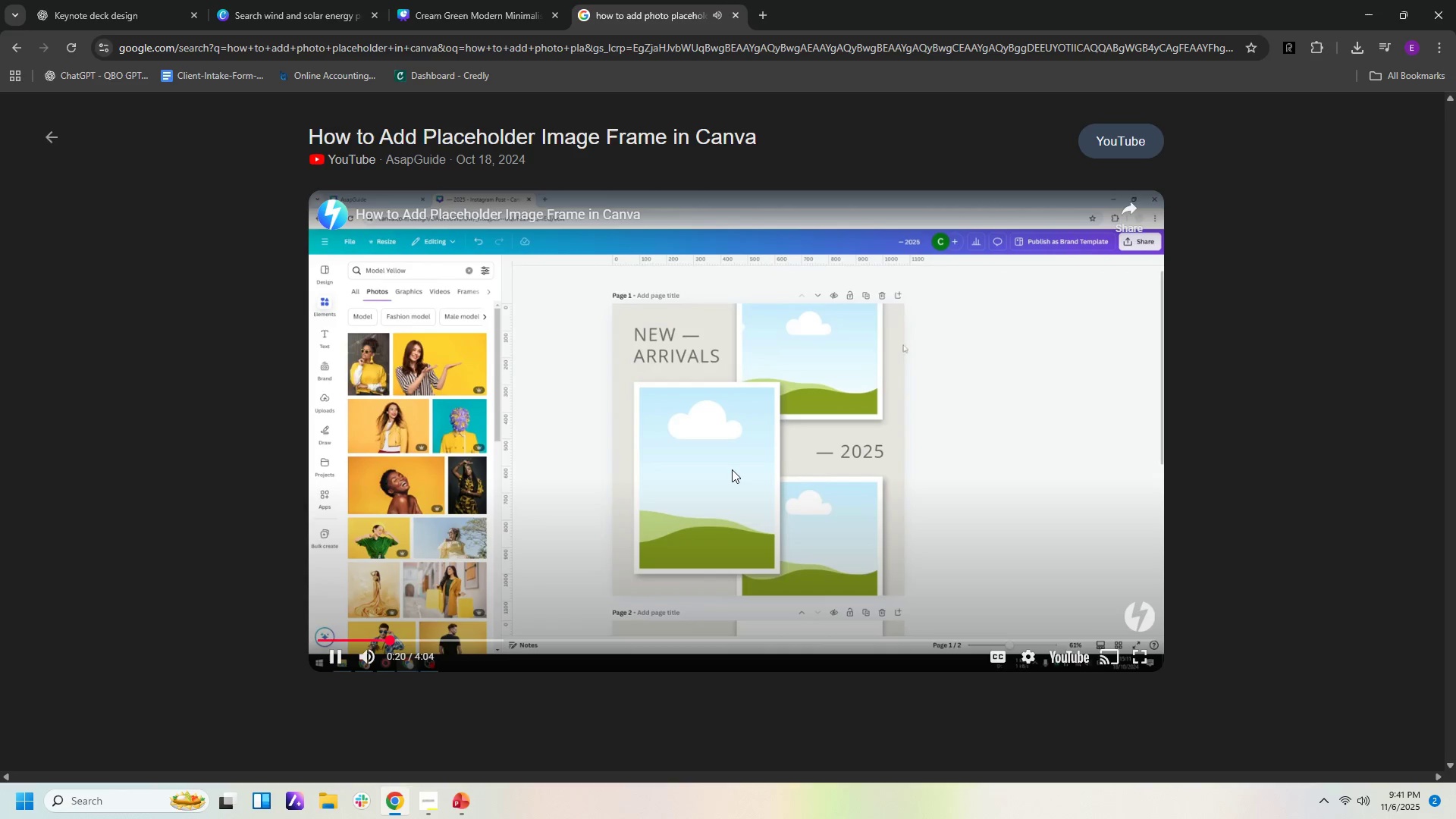 
left_click([437, 11])
 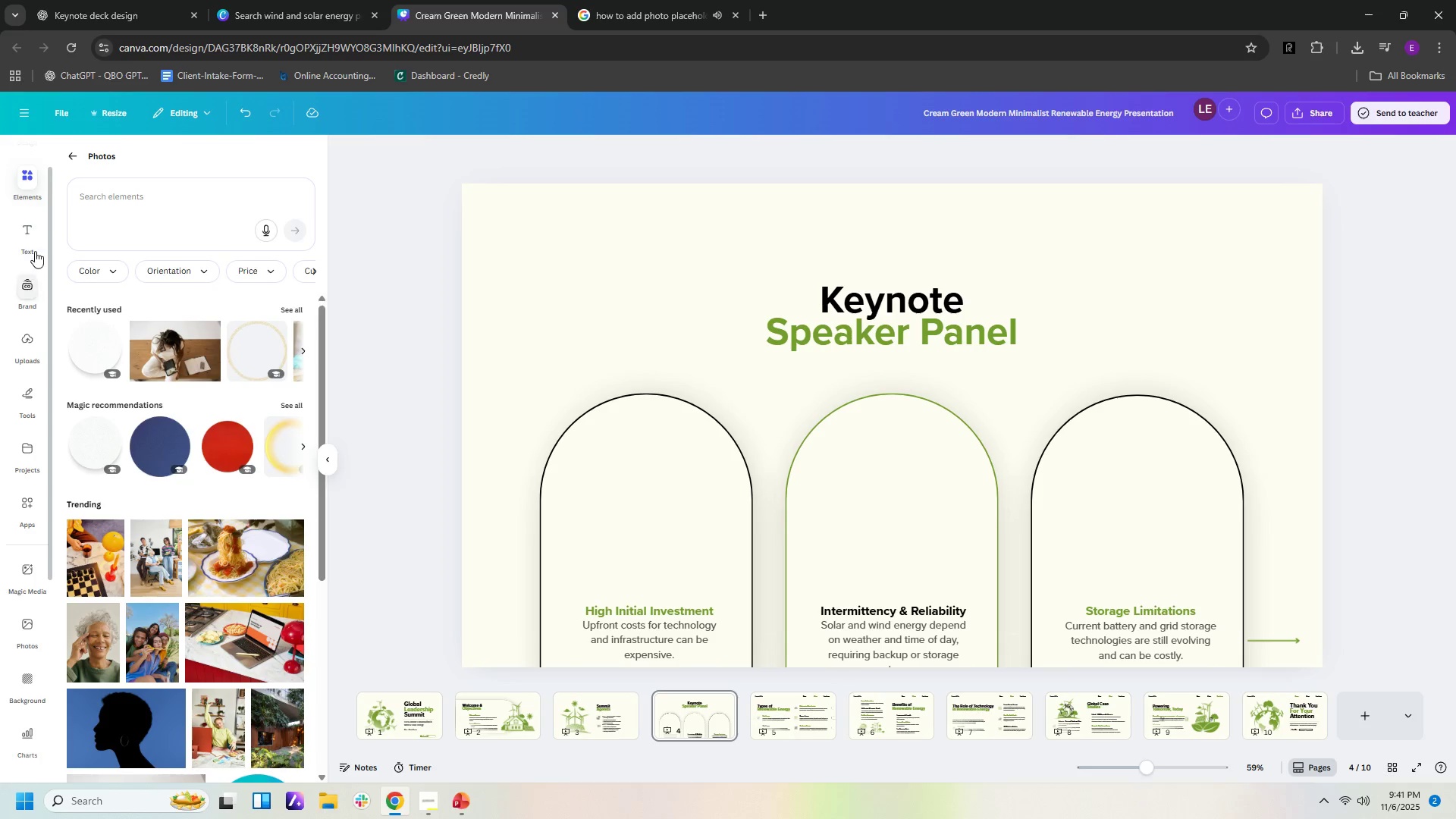 
left_click([34, 181])
 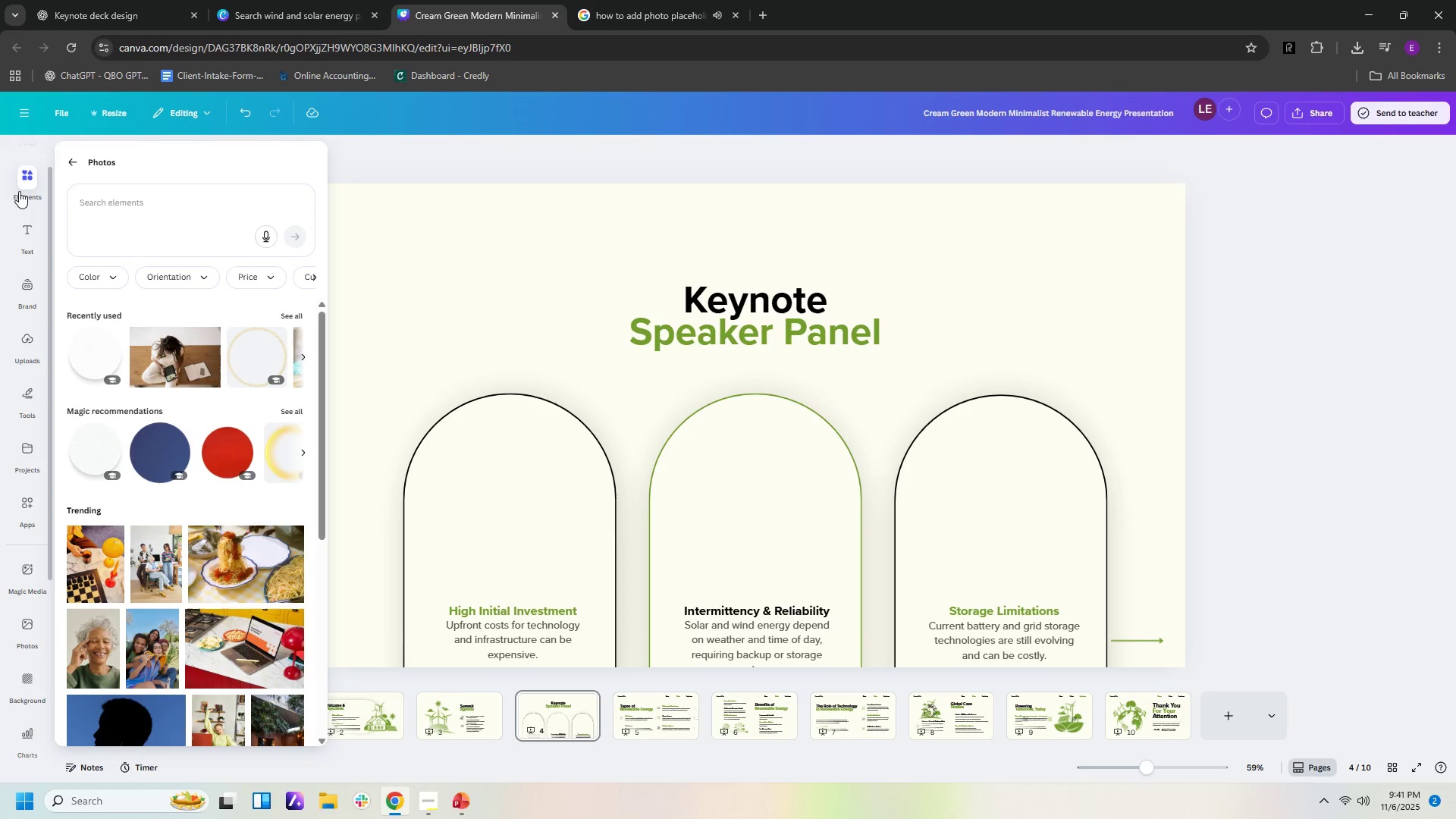 
left_click([25, 179])
 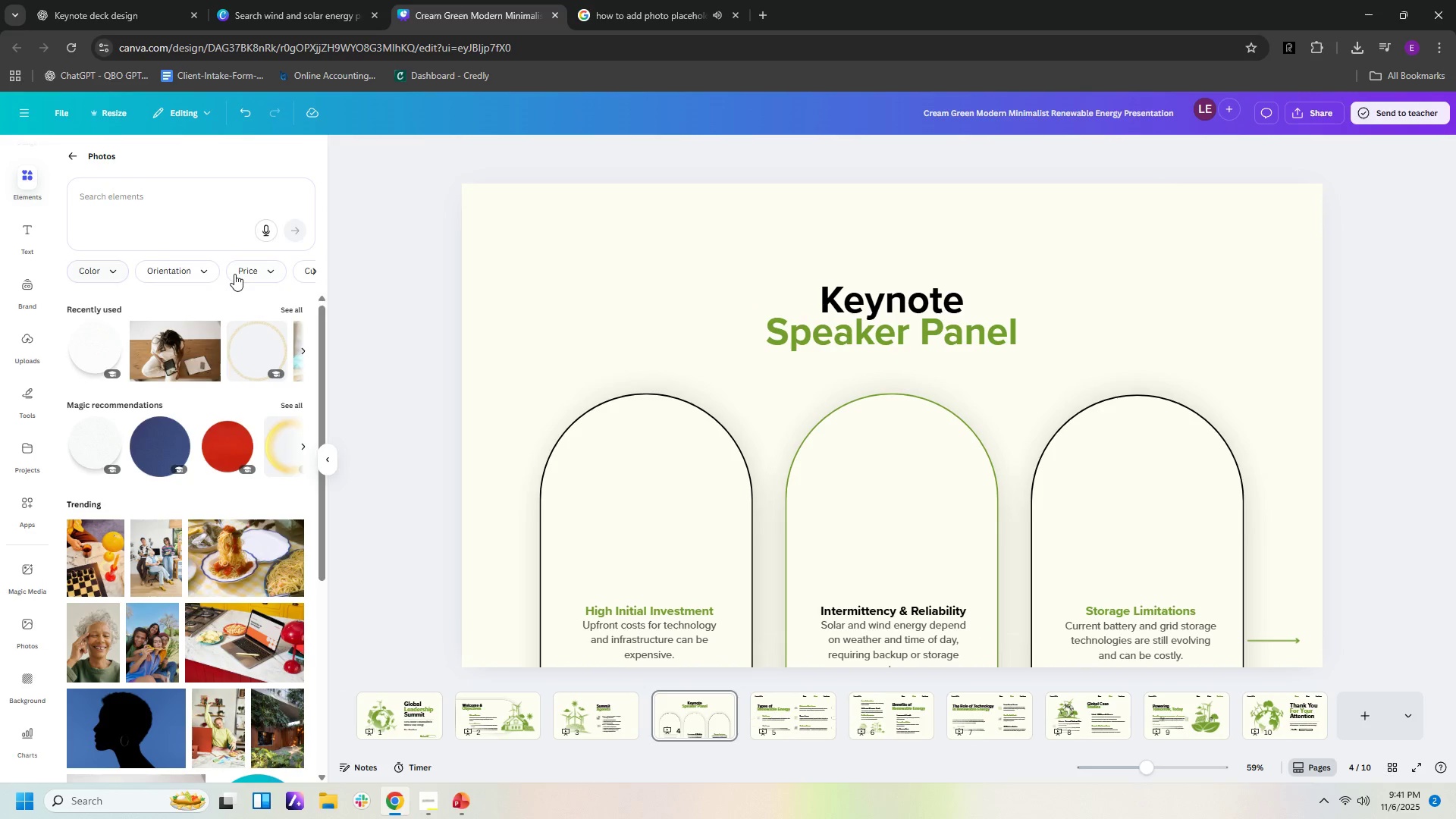 
left_click([199, 274])
 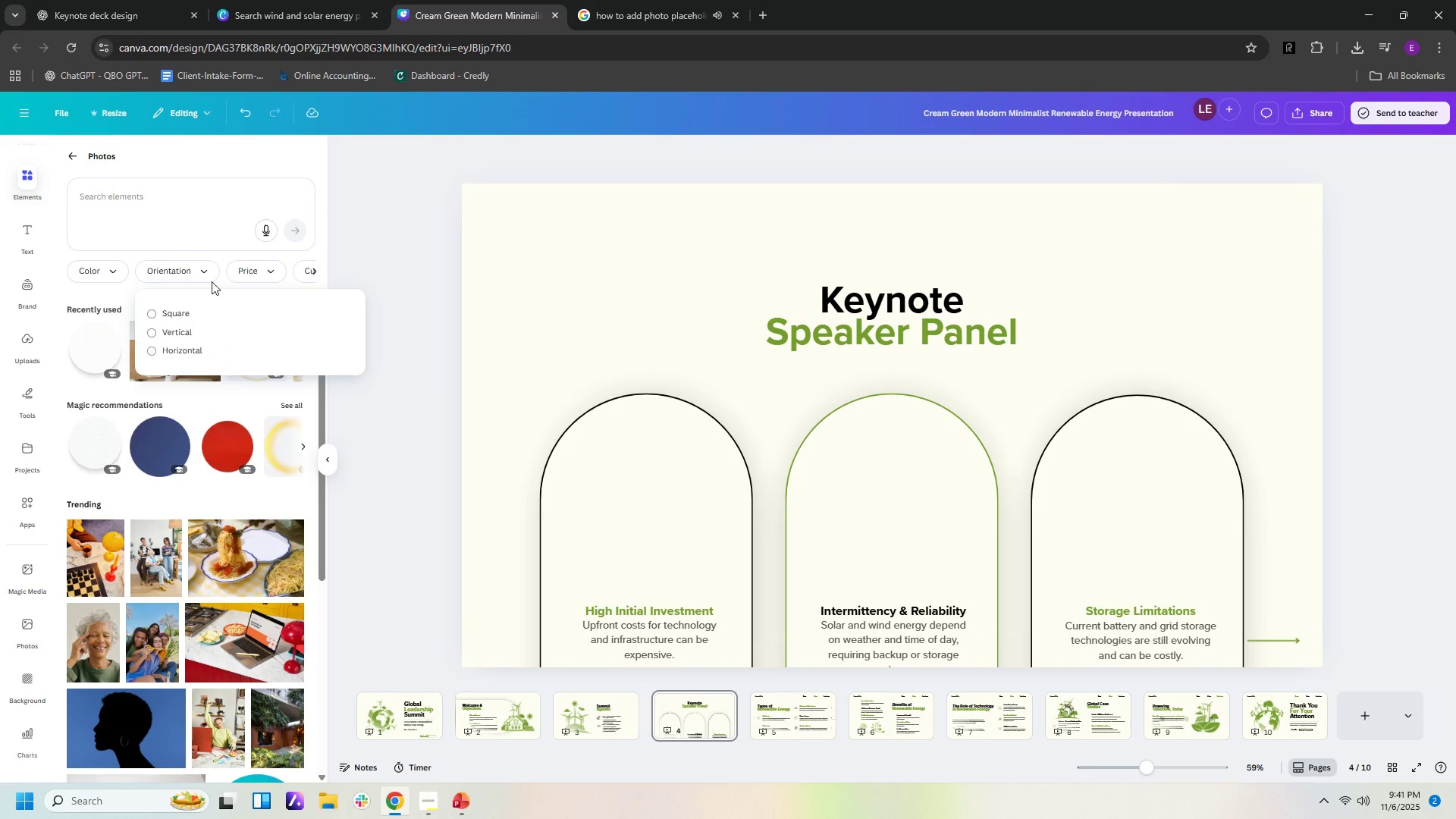 
left_click([271, 269])
 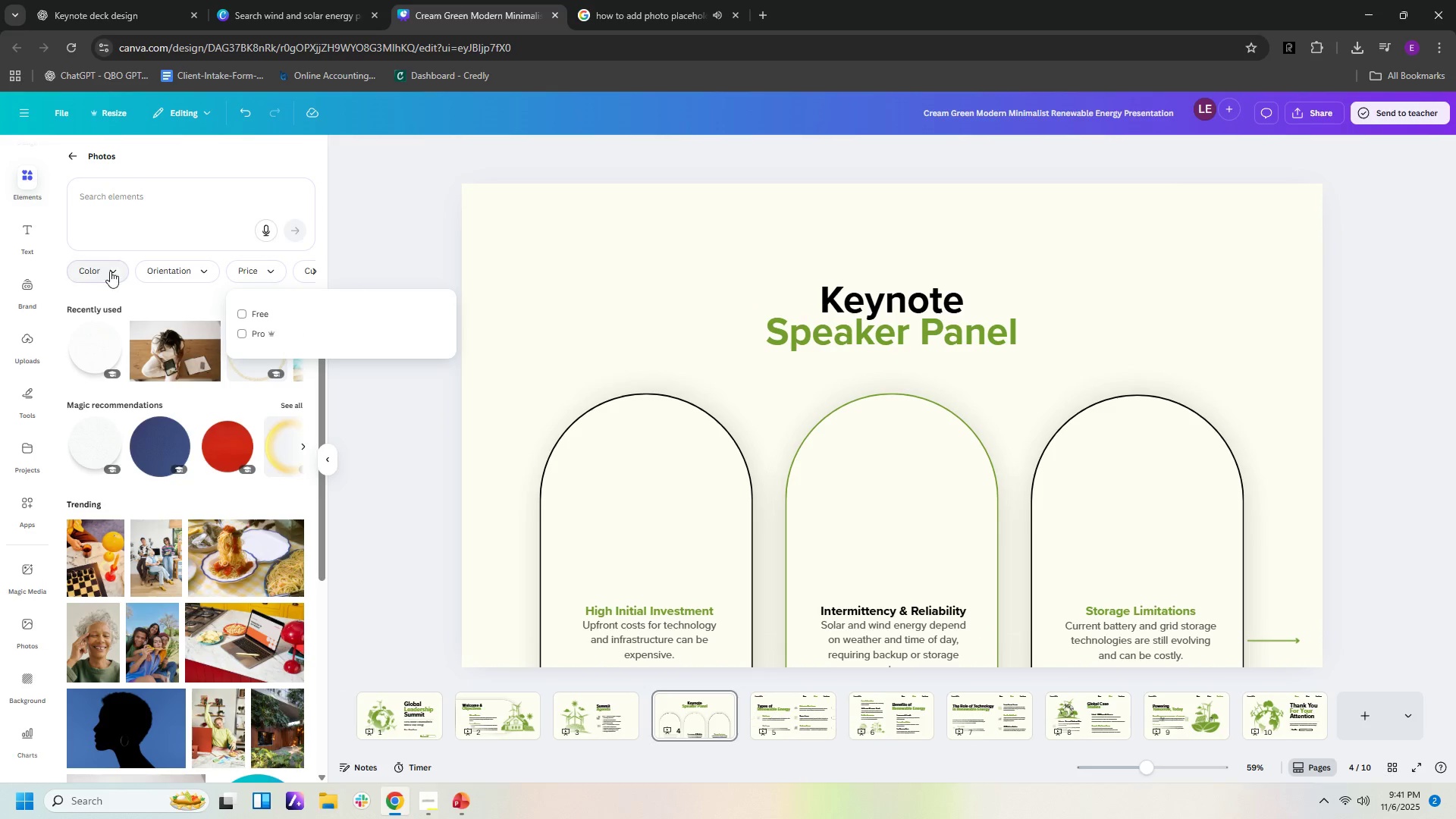 
left_click([113, 271])
 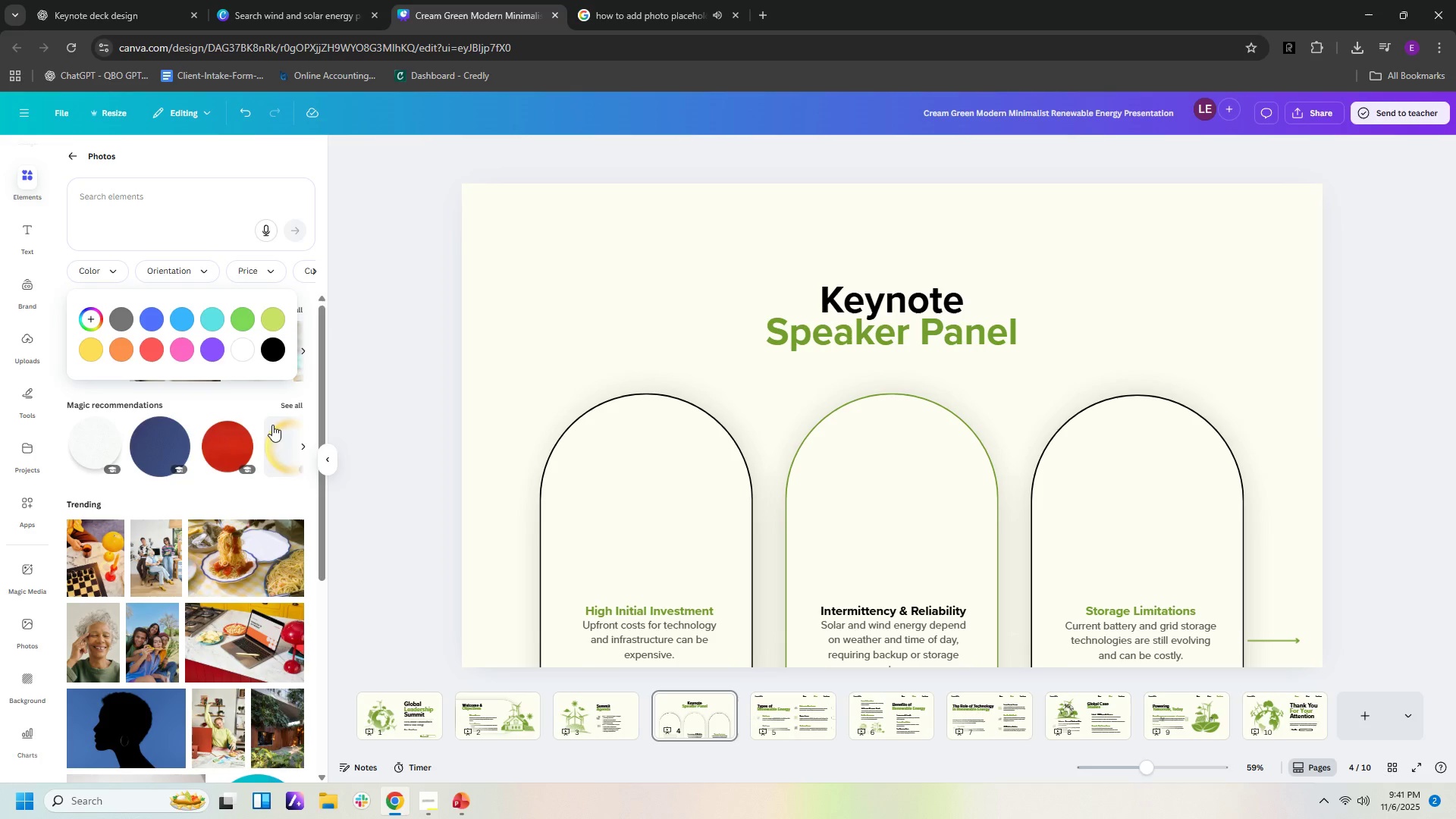 
wait(9.35)
 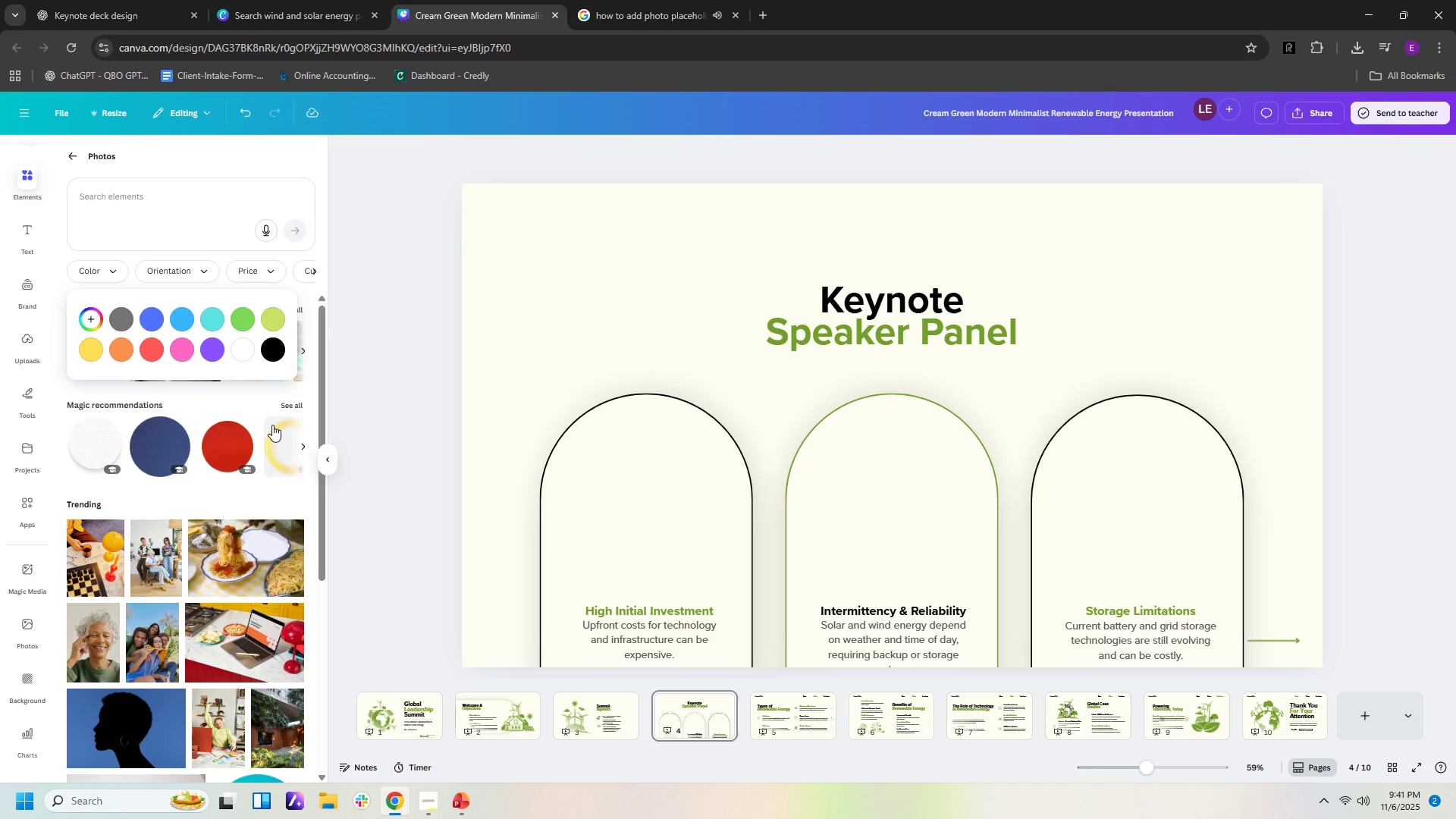 
left_click([246, 268])
 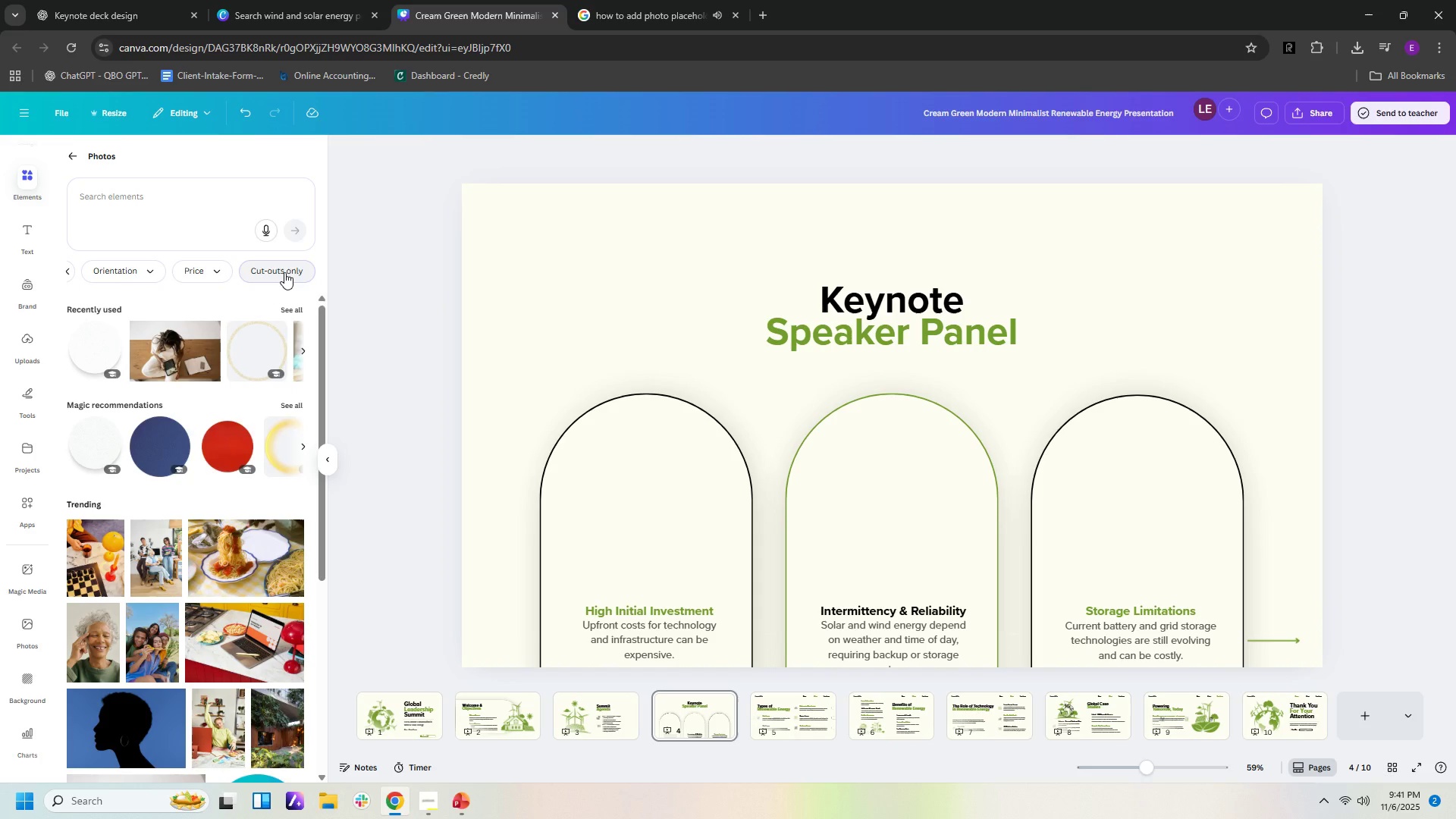 
left_click([283, 272])
 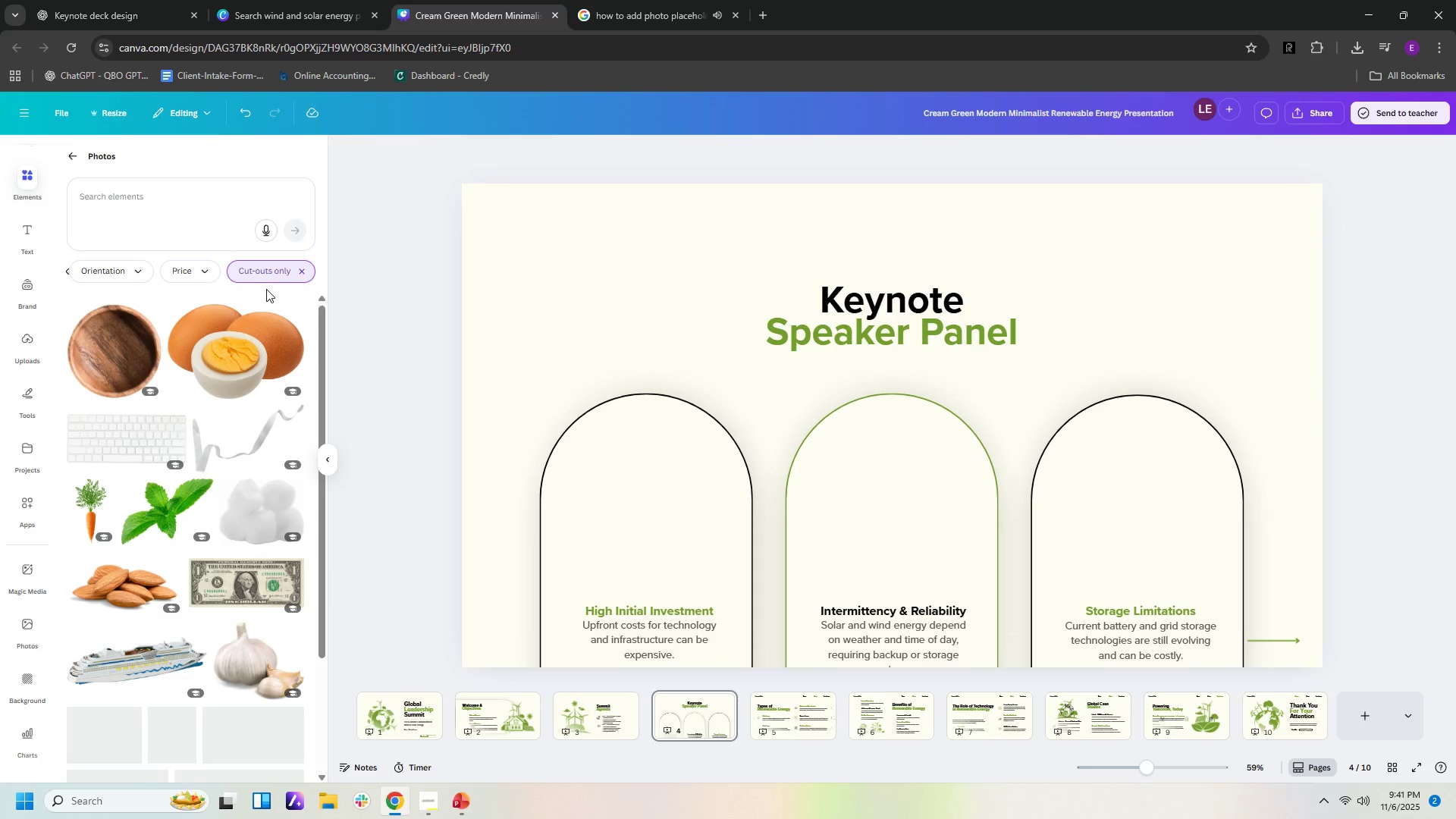 
scroll: coordinate [183, 535], scroll_direction: down, amount: 4.0
 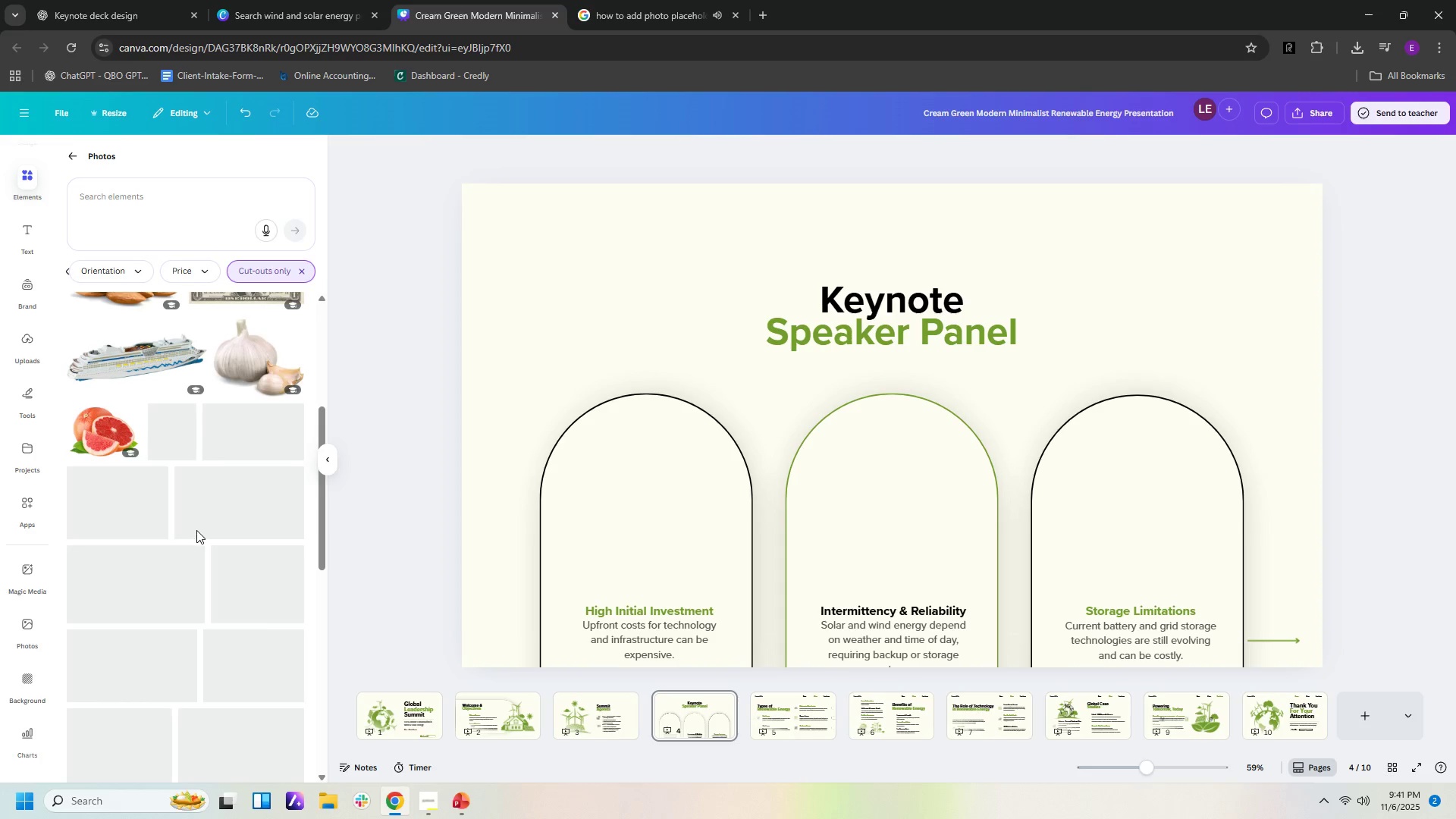 
mouse_move([205, 538])
 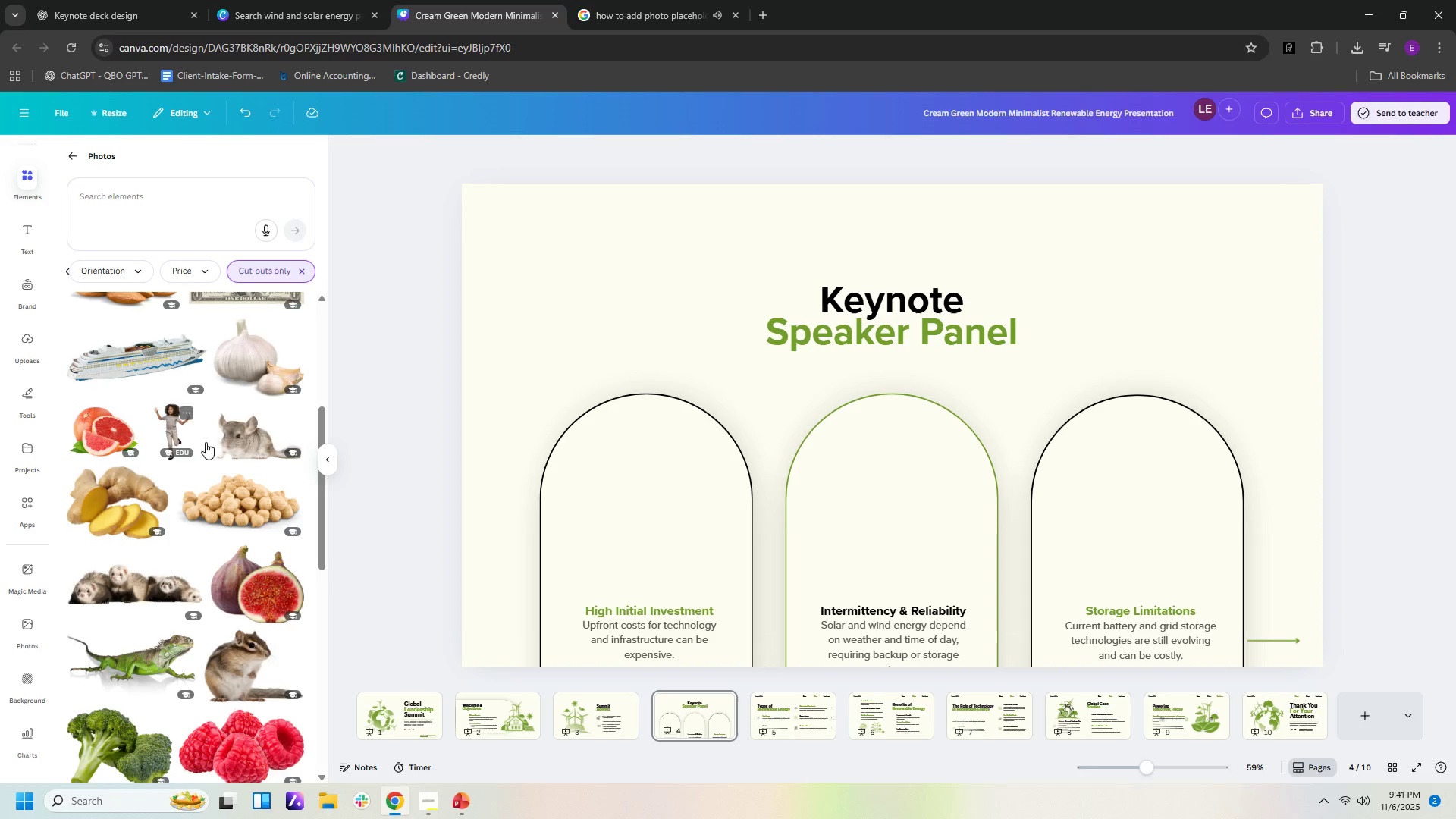 
scroll: coordinate [121, 626], scroll_direction: down, amount: 9.0
 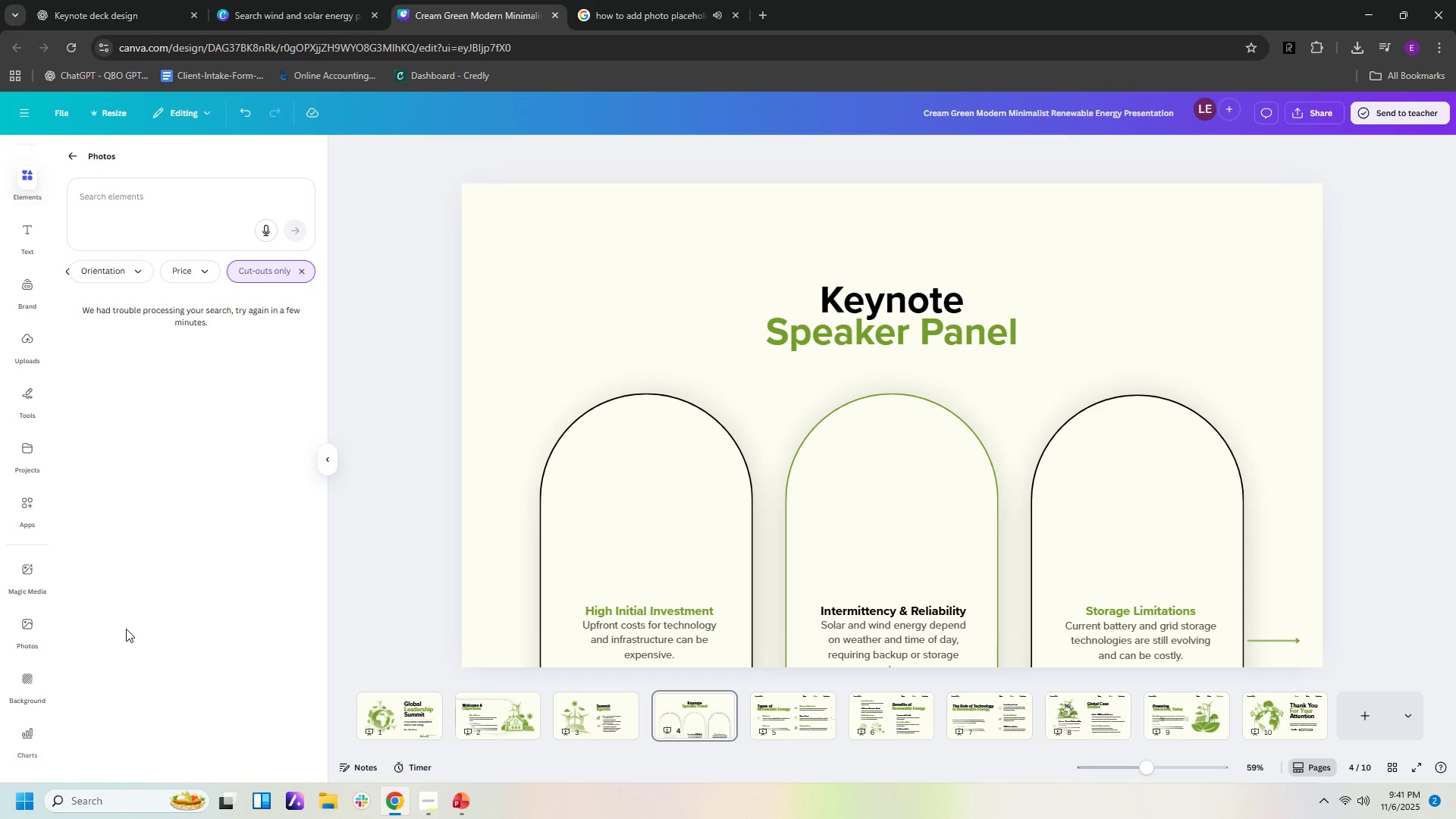 
scroll: coordinate [155, 444], scroll_direction: up, amount: 6.0
 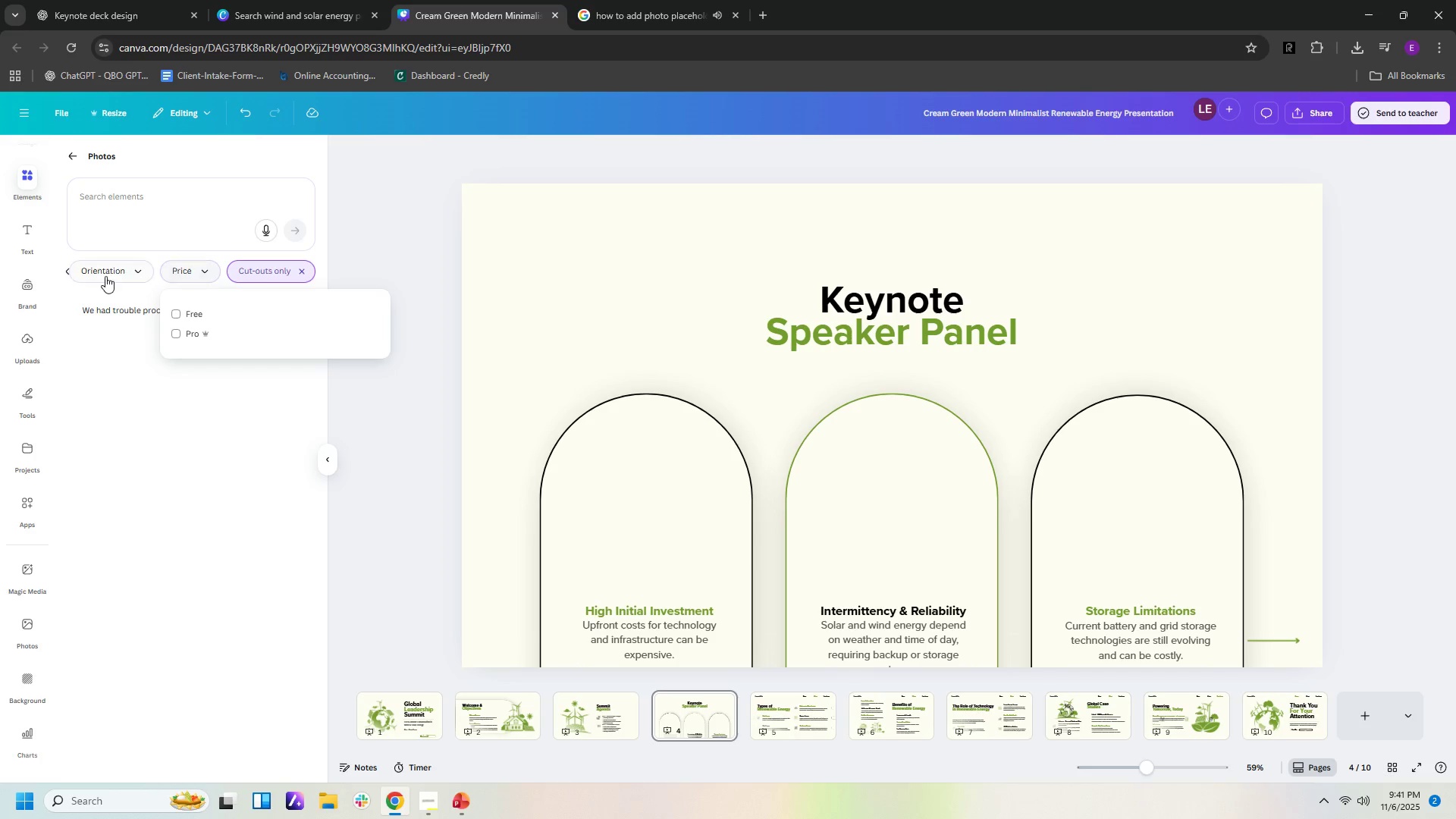 
left_click([99, 272])
 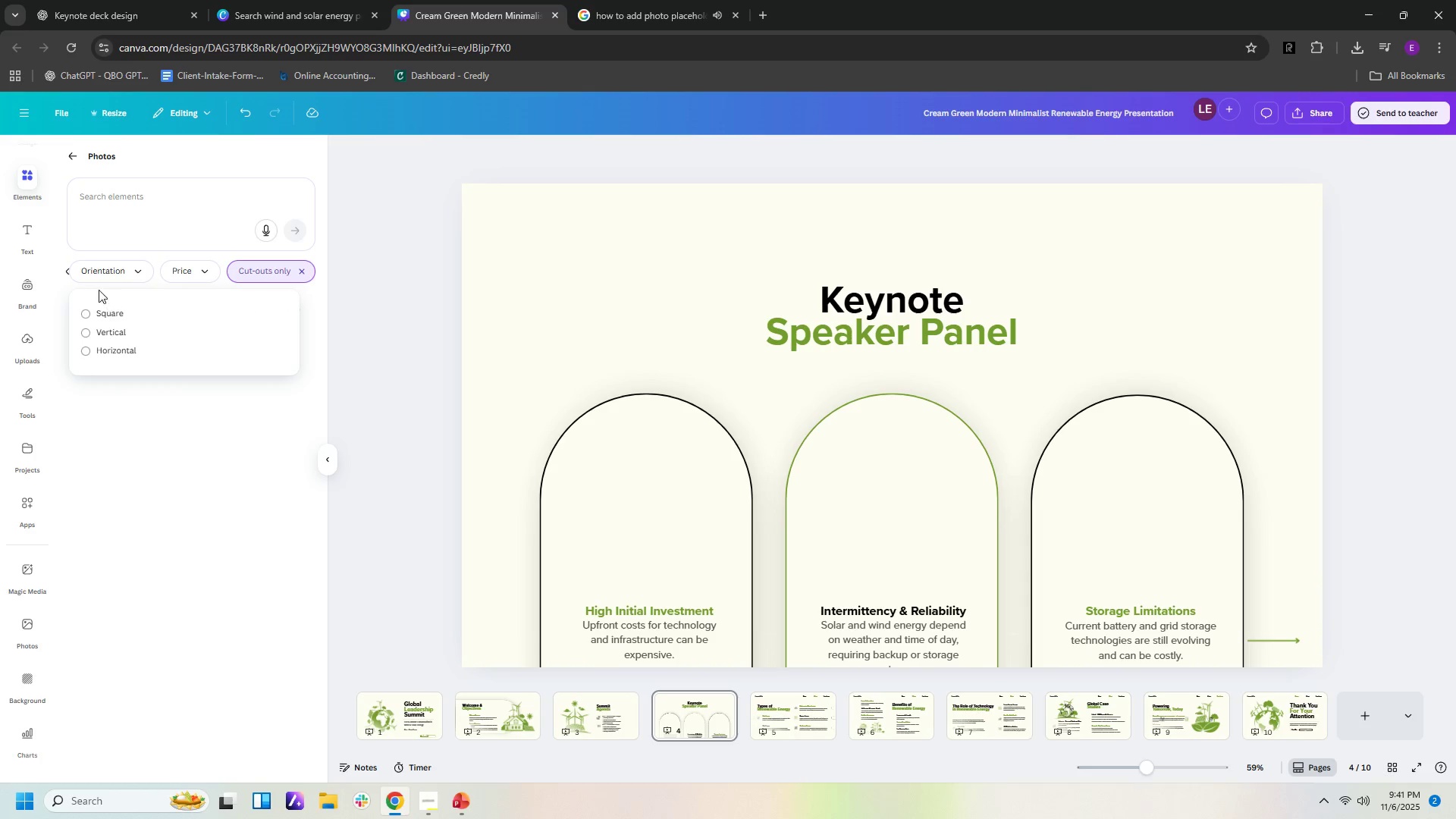 
left_click([68, 272])
 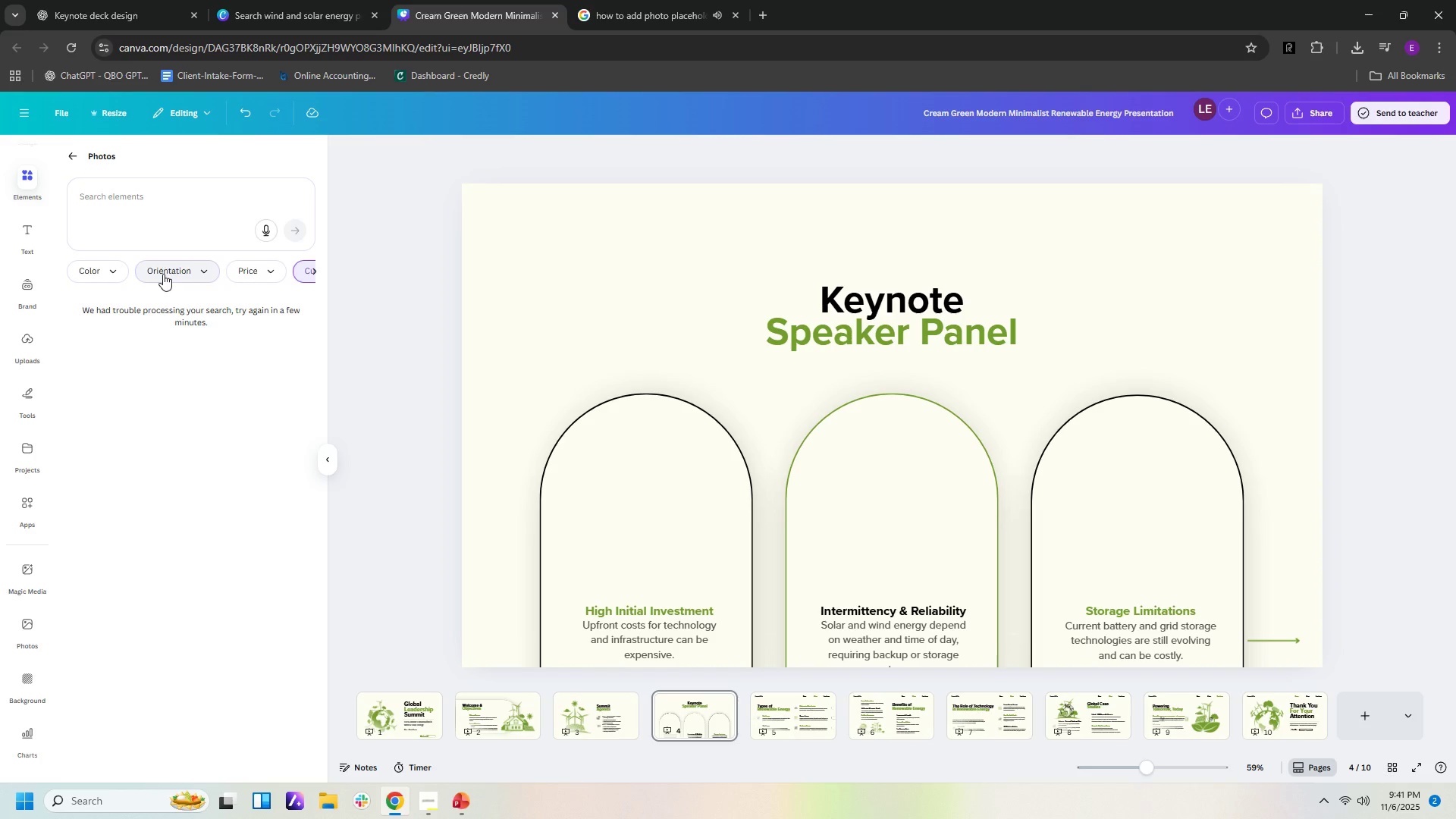 
left_click([168, 269])
 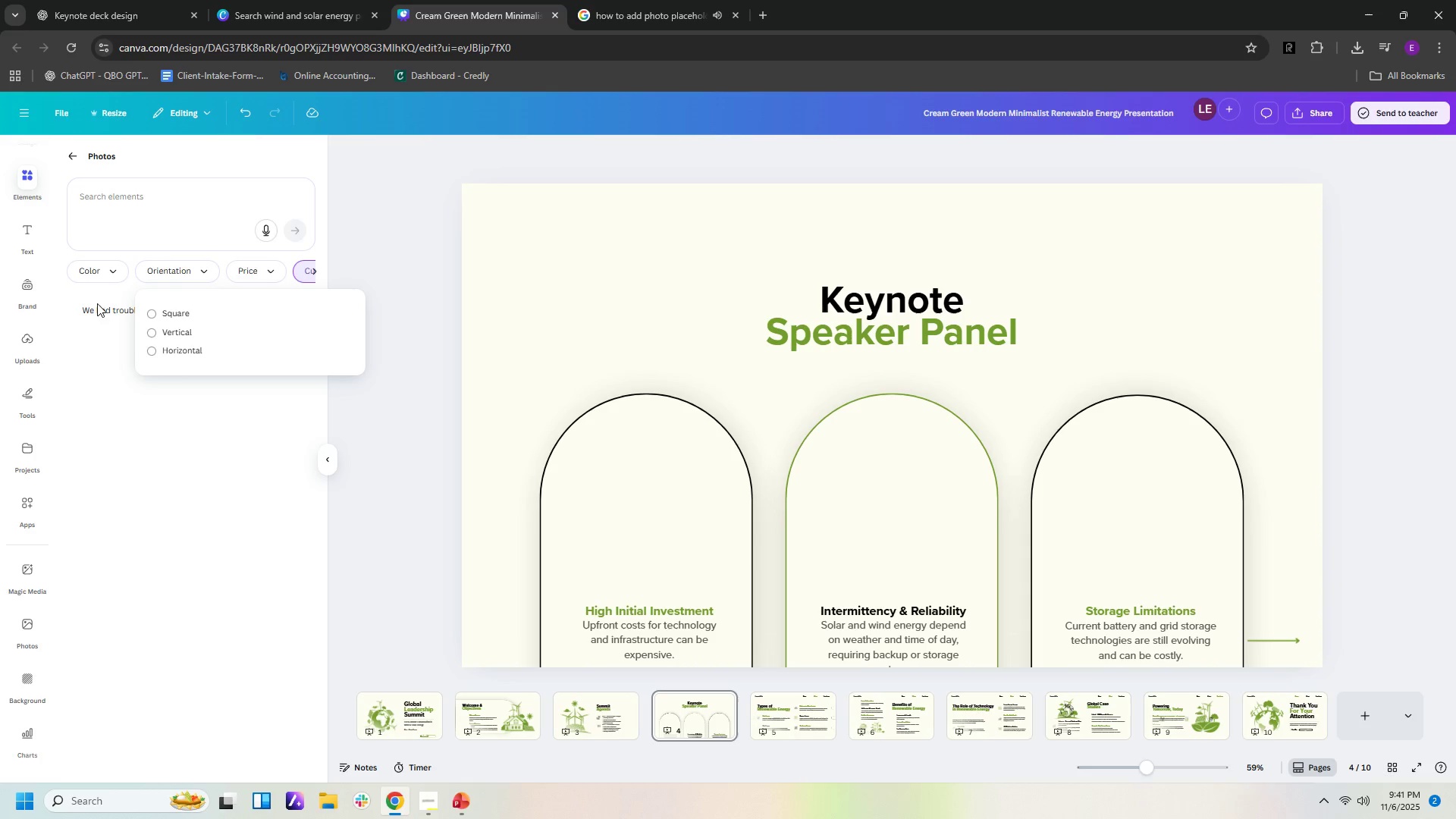 
left_click([104, 268])
 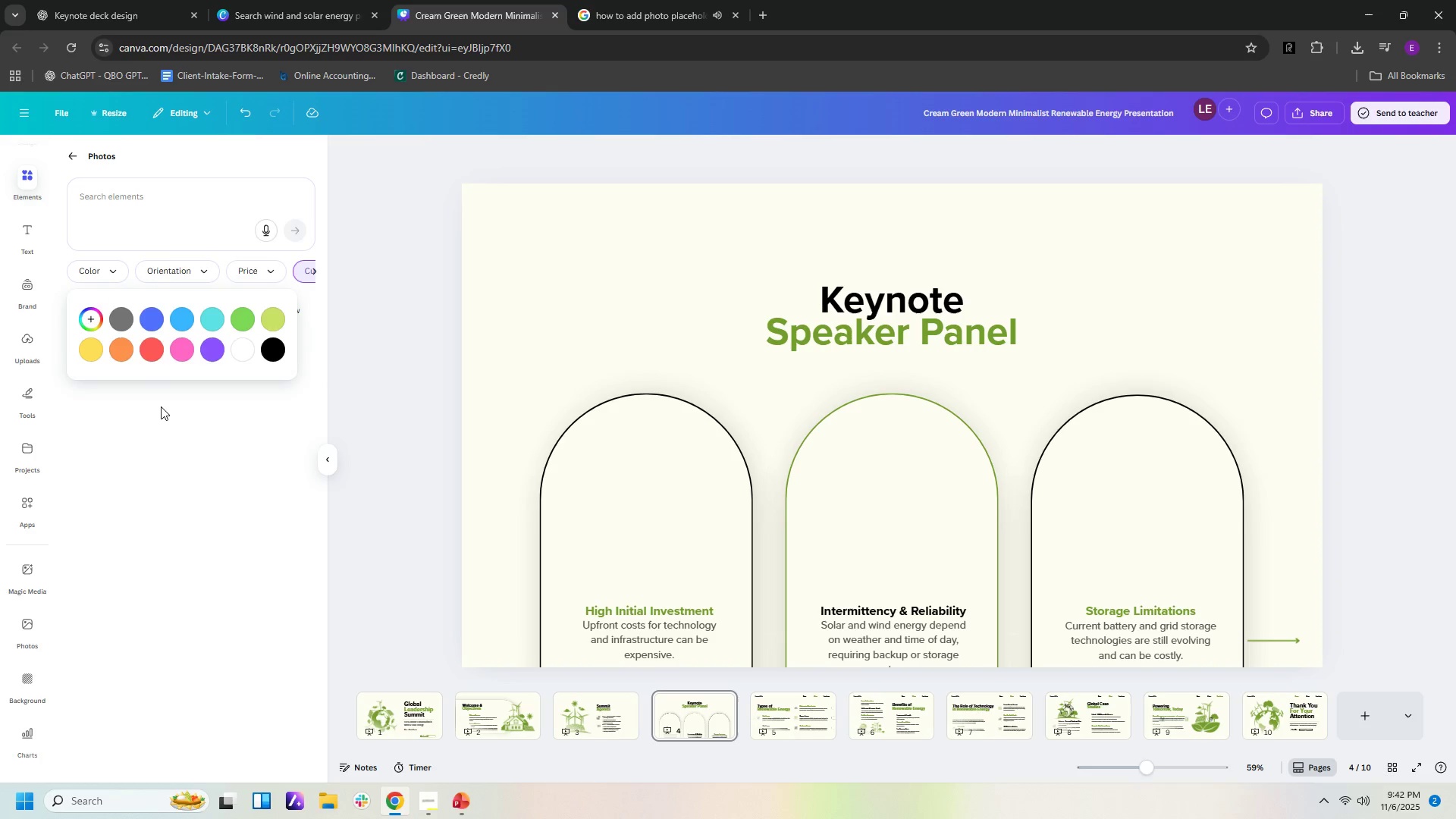 
left_click([161, 406])
 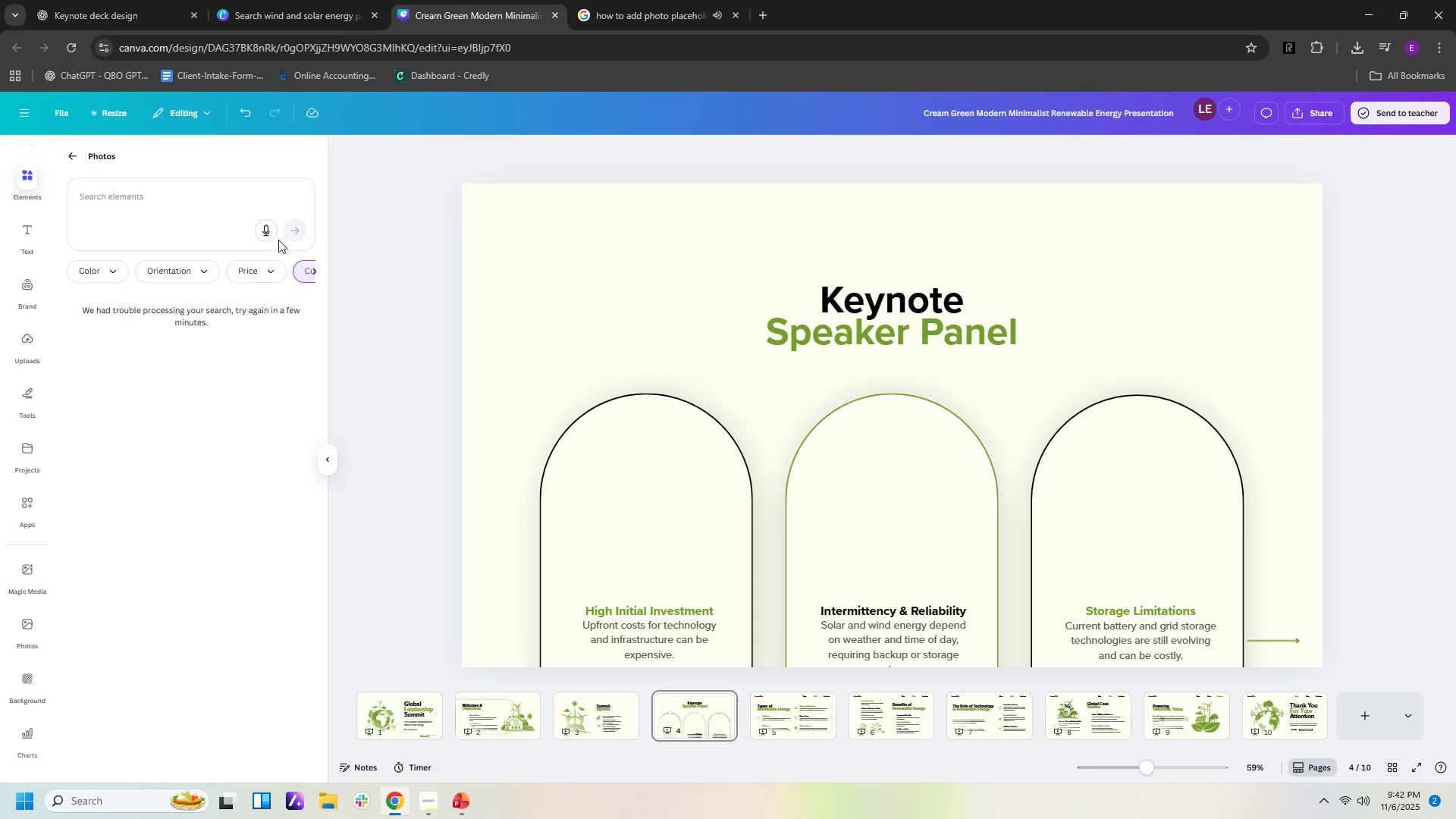 
mouse_move([162, 215])
 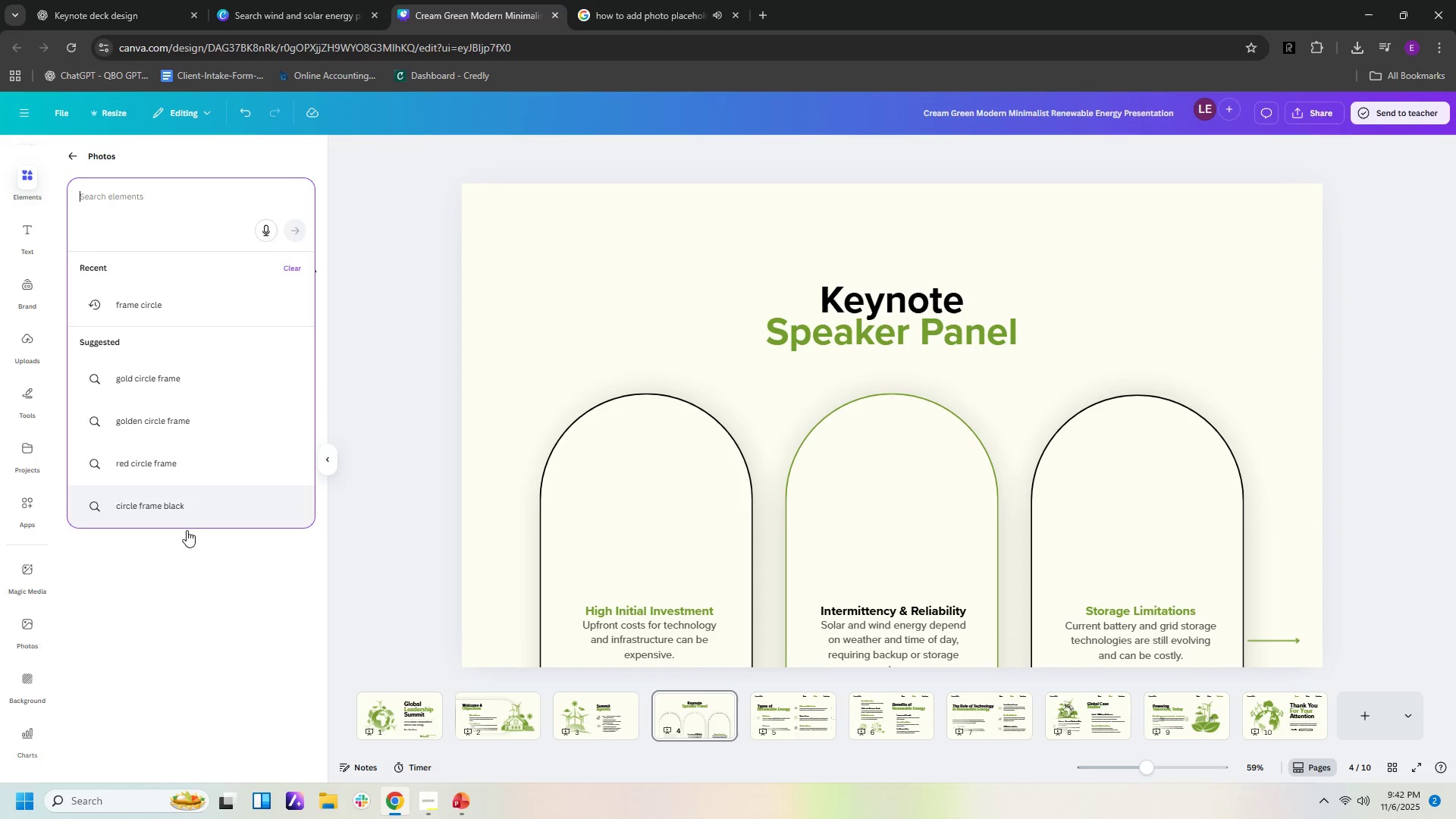 
left_click([187, 551])
 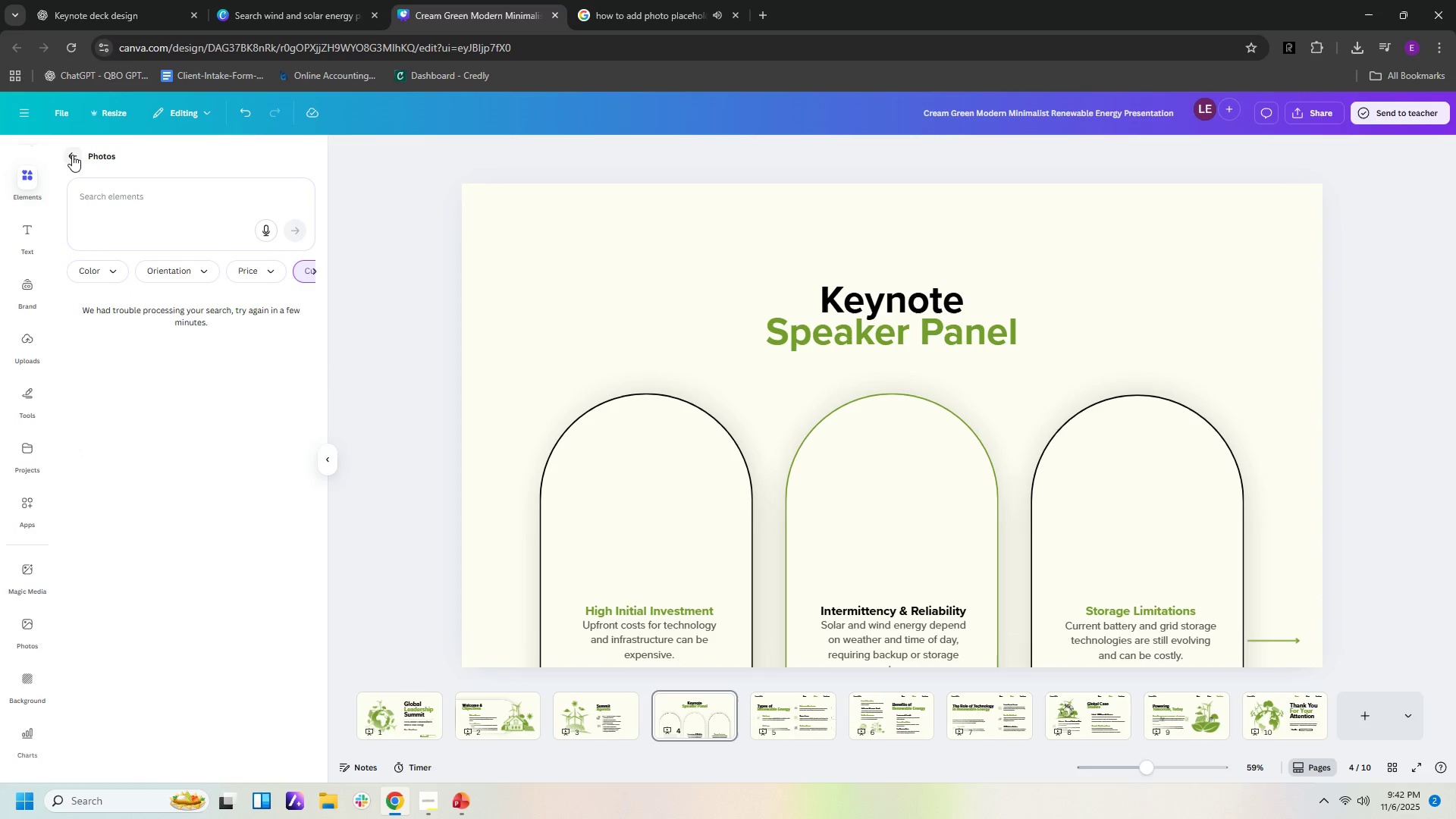 
left_click([72, 155])
 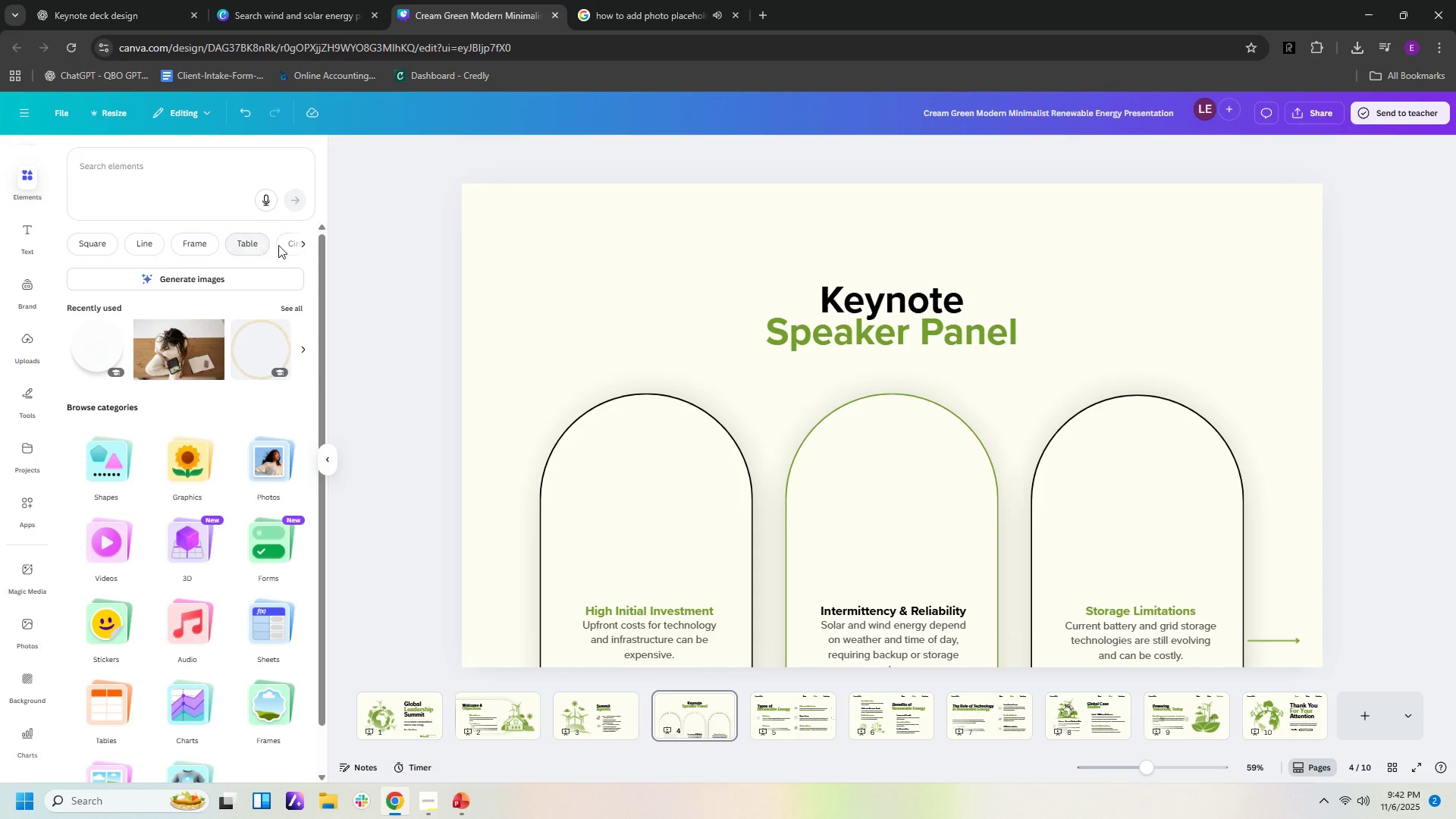 
wait(5.36)
 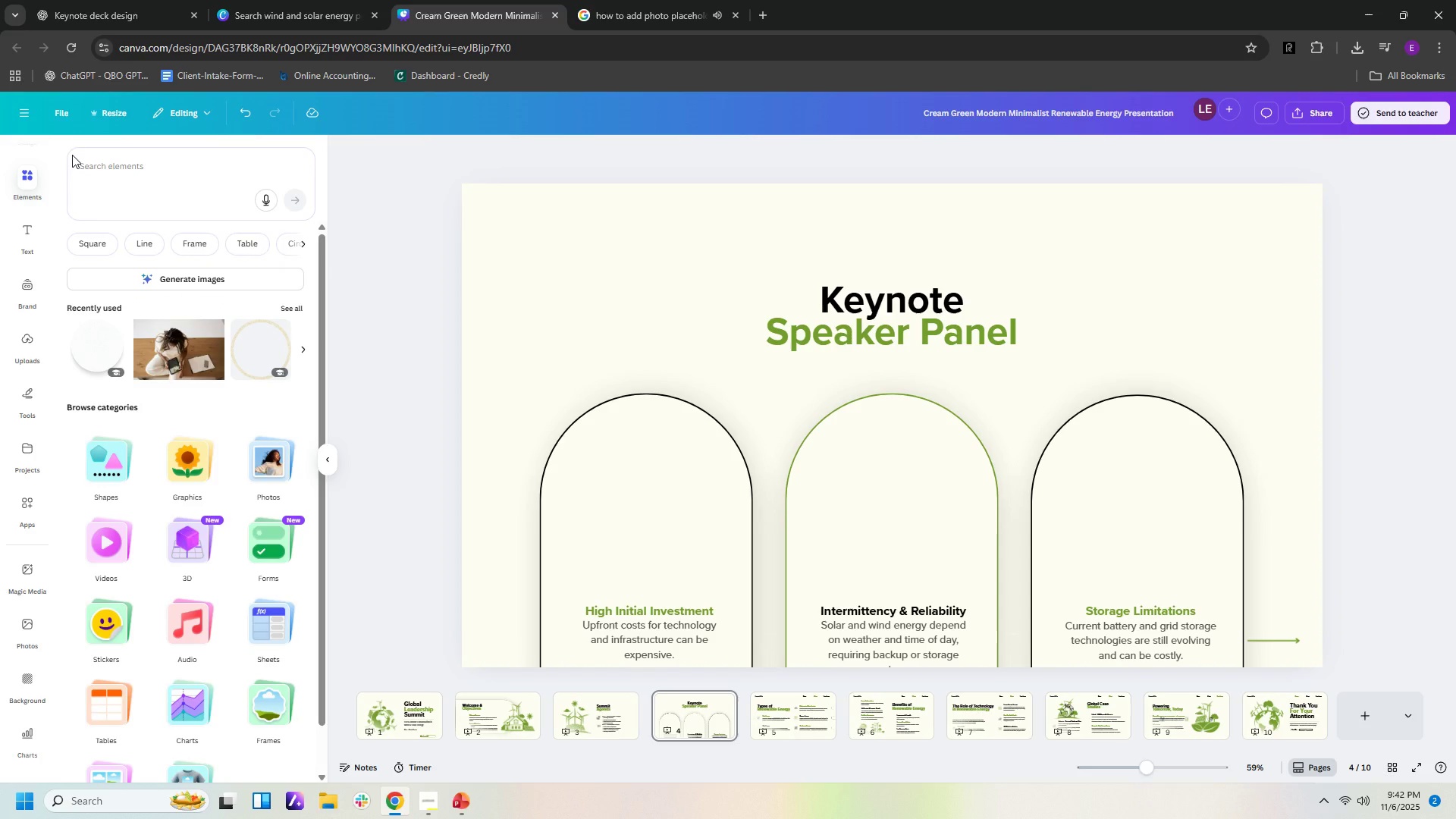 
left_click([284, 240])
 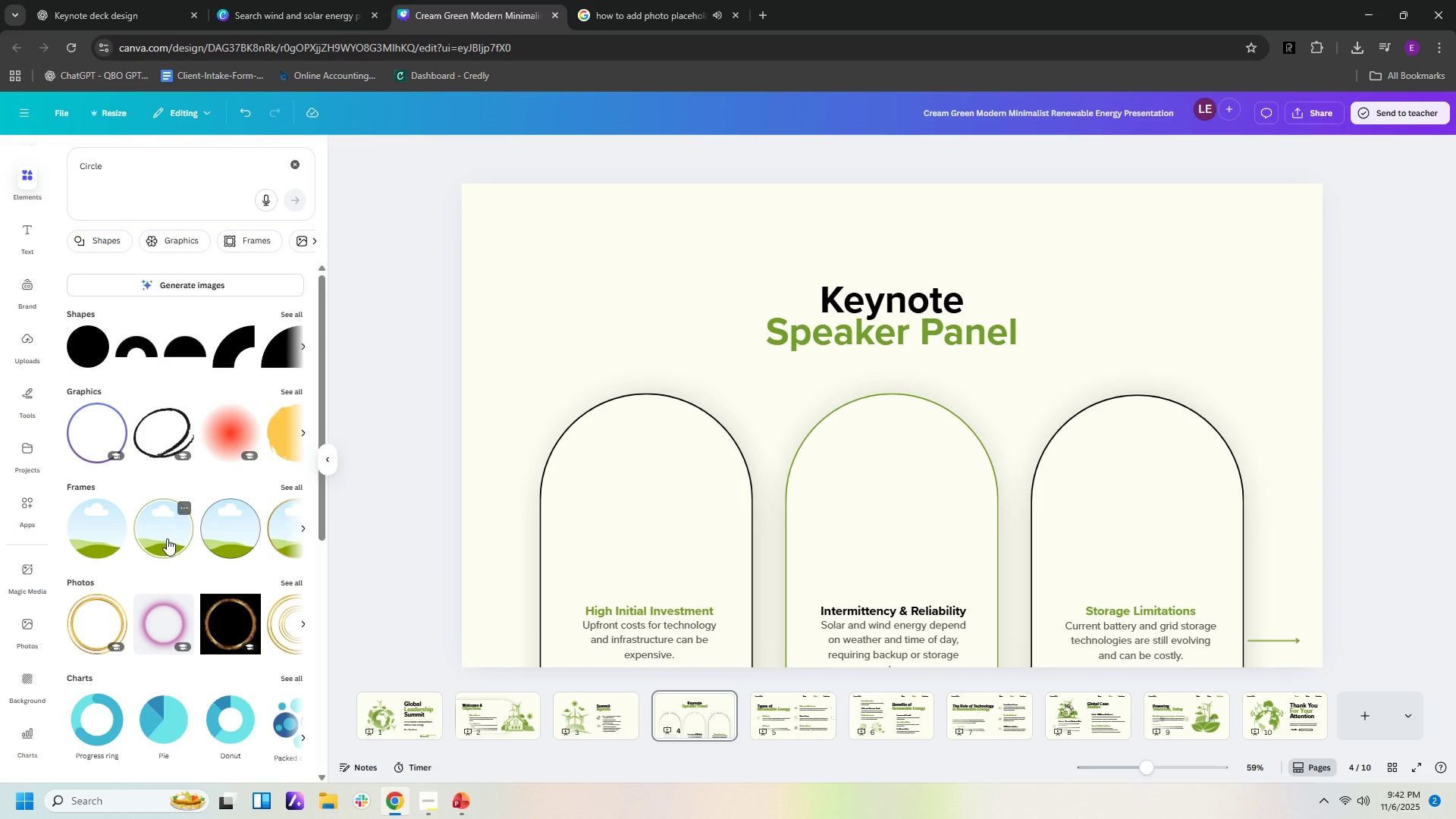 
wait(6.17)
 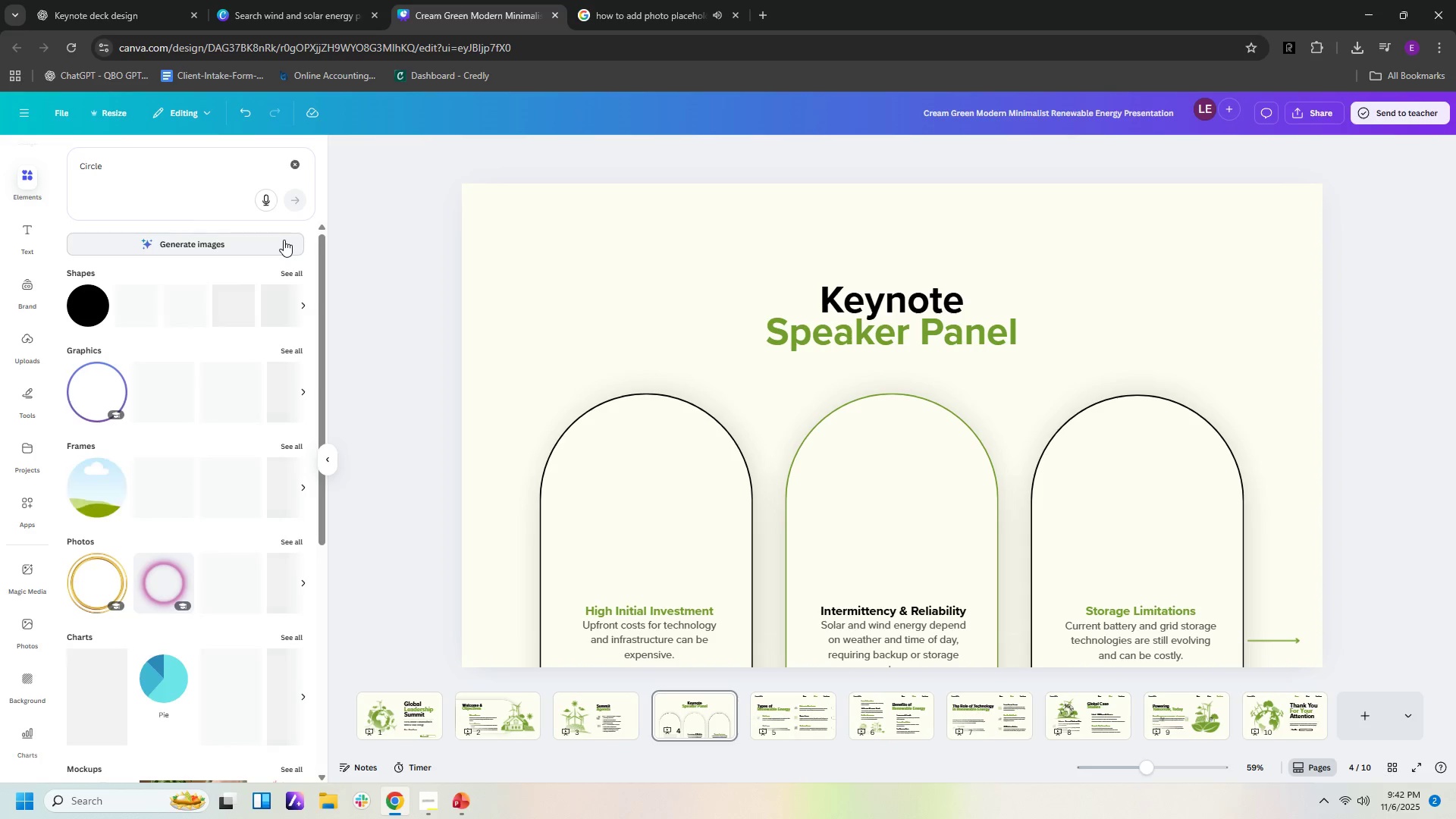 
left_click([300, 529])
 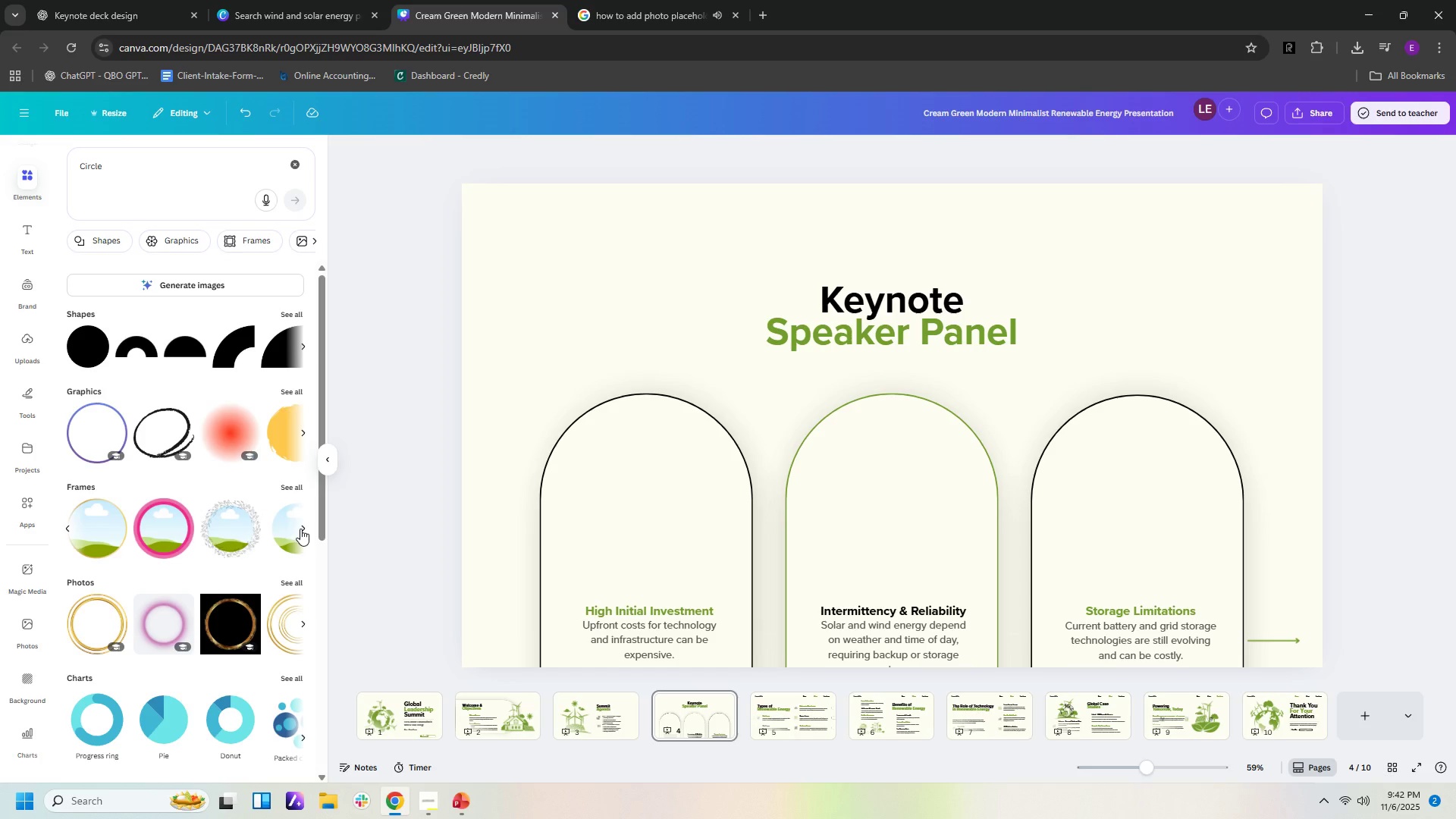 
left_click([300, 529])
 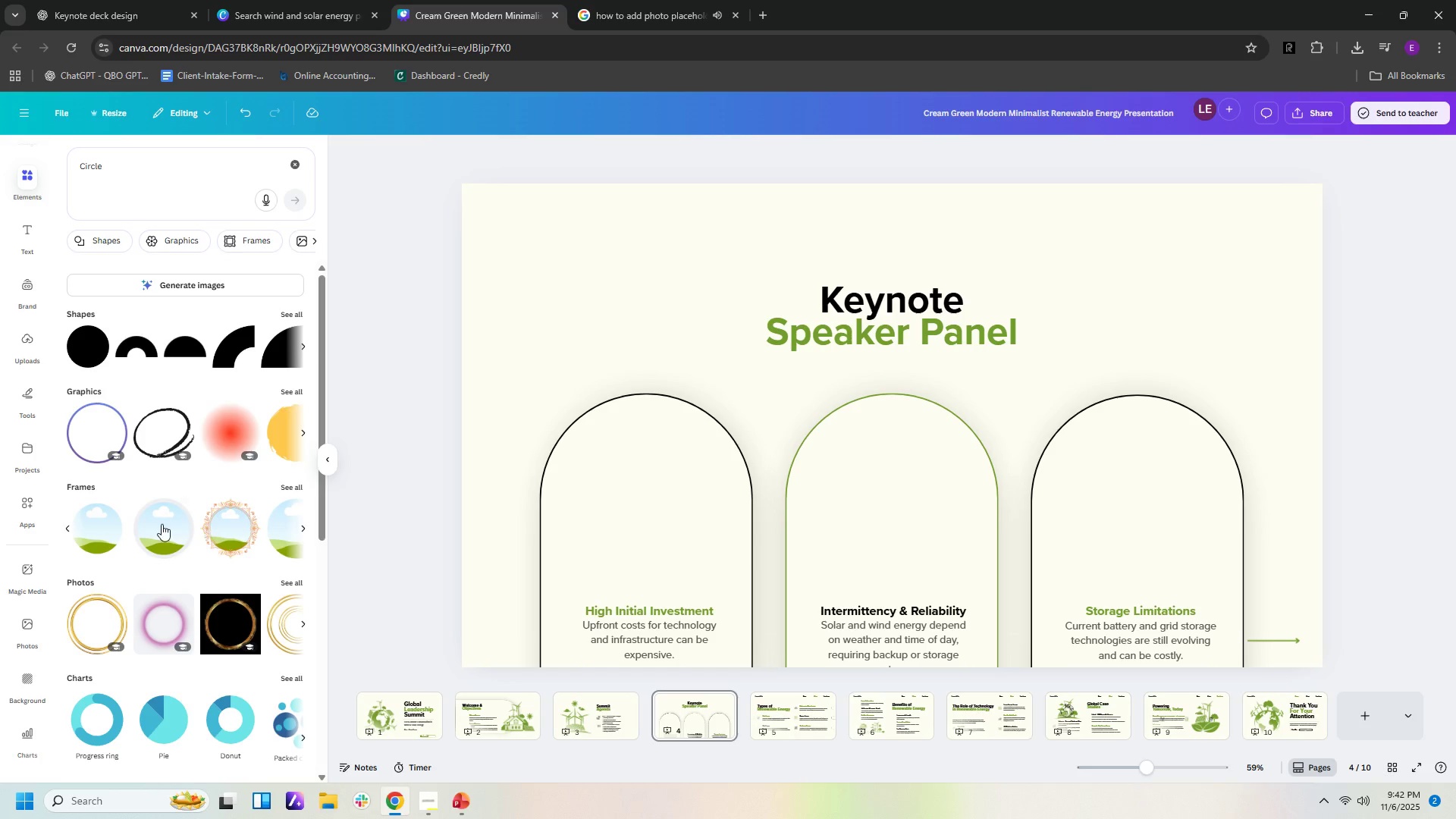 
left_click_drag(start_coordinate=[161, 524], to_coordinate=[626, 515])
 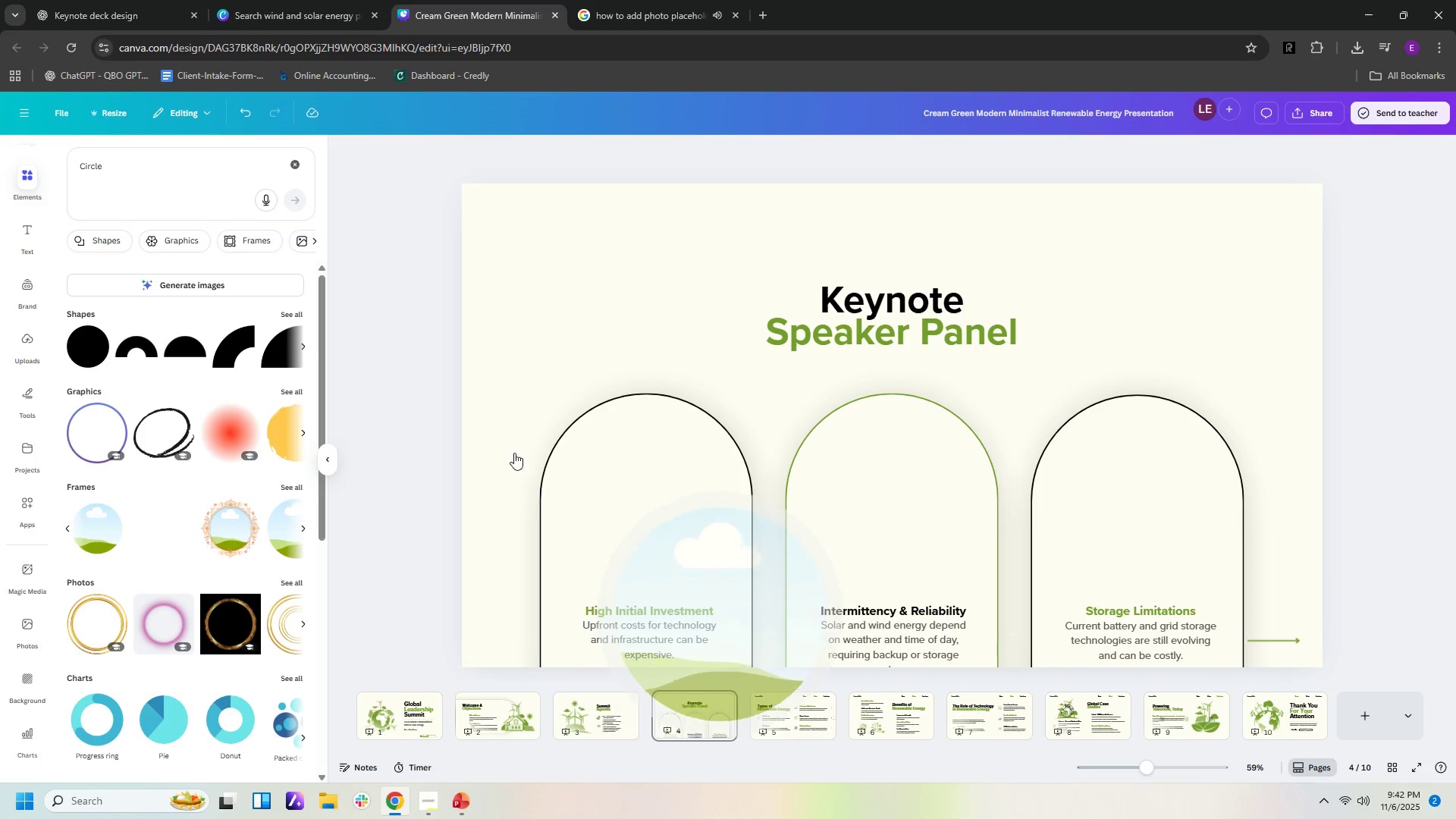 
left_click([514, 447])
 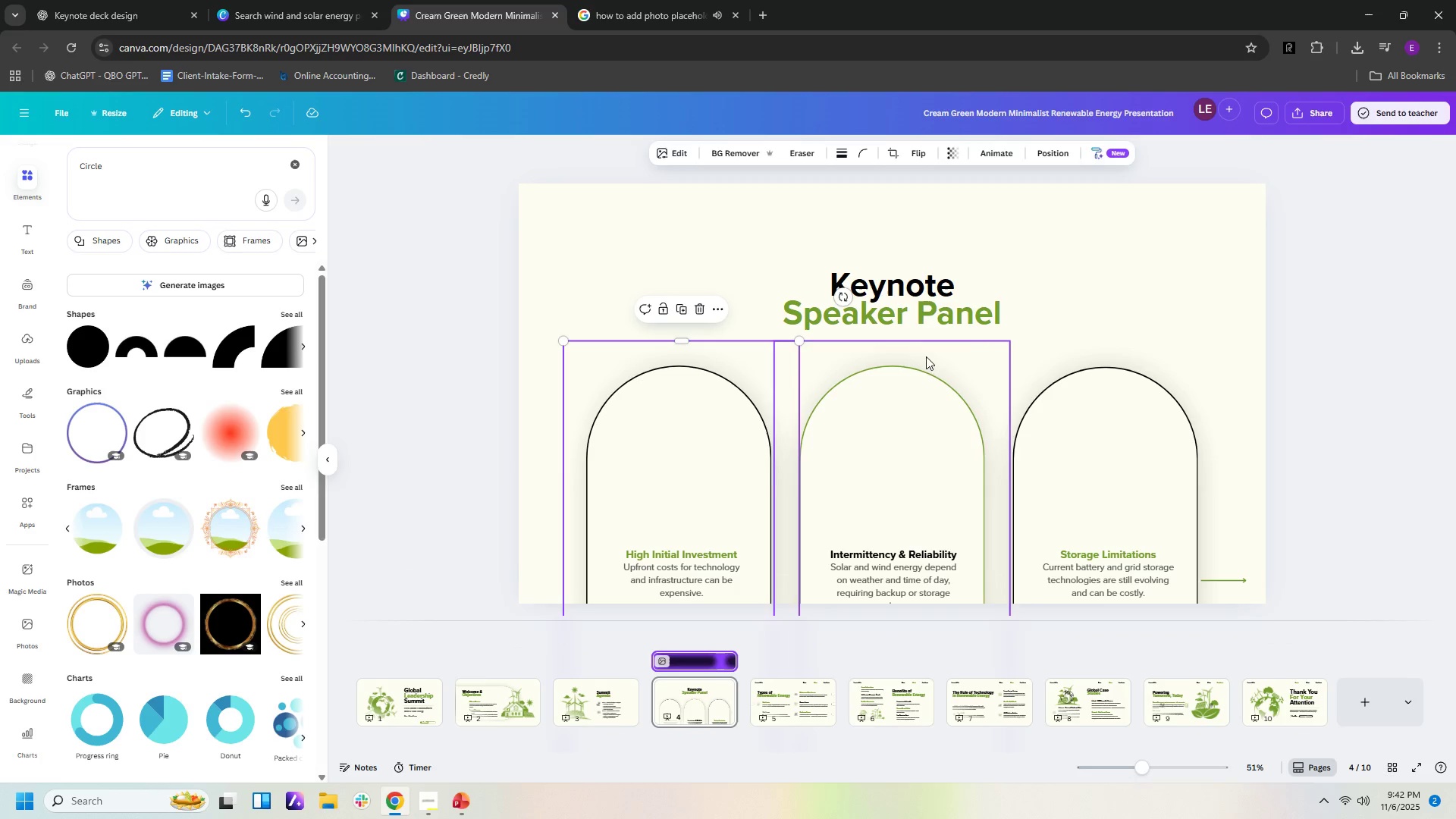 
left_click([1114, 305])
 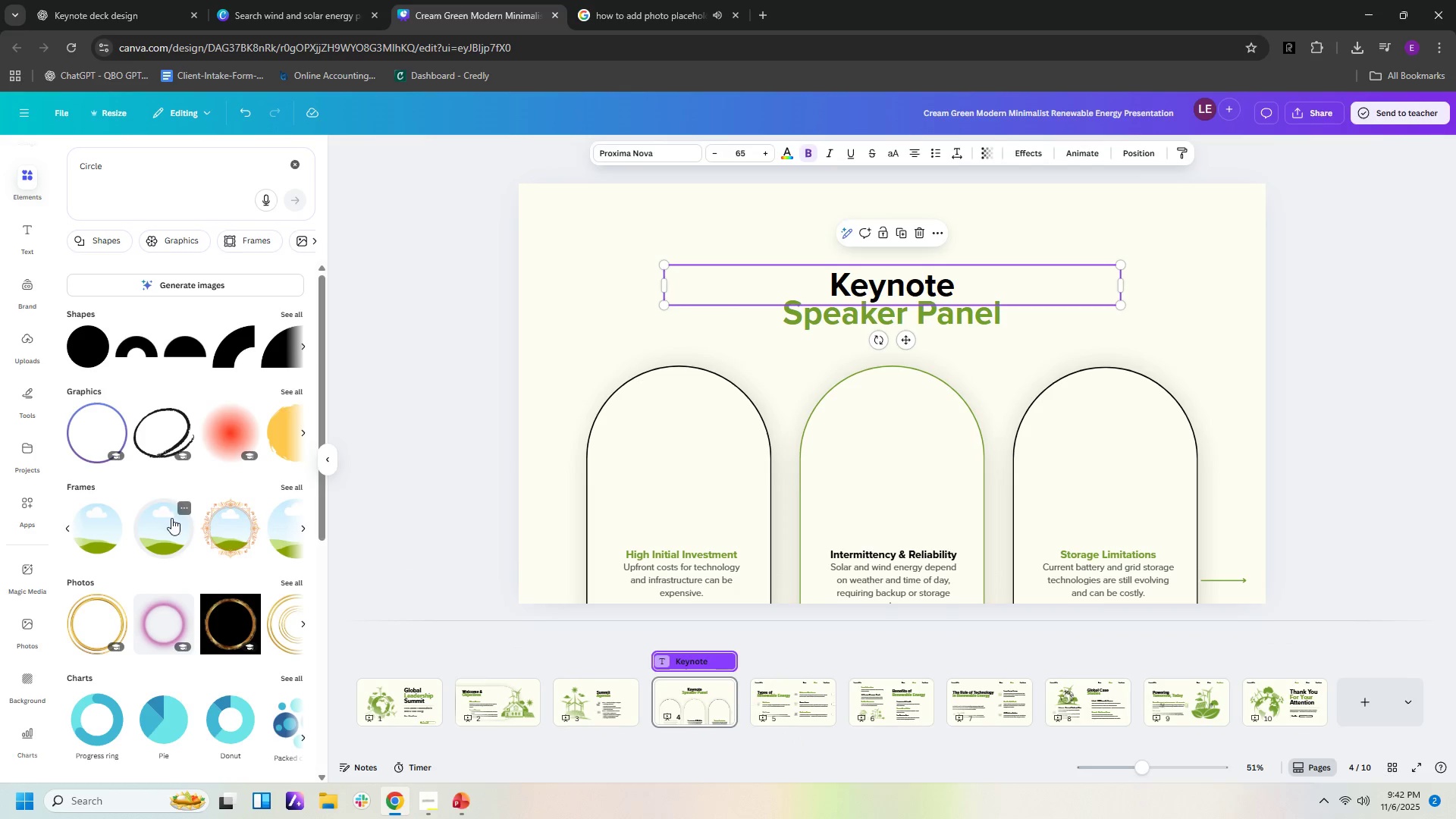 
left_click([171, 518])
 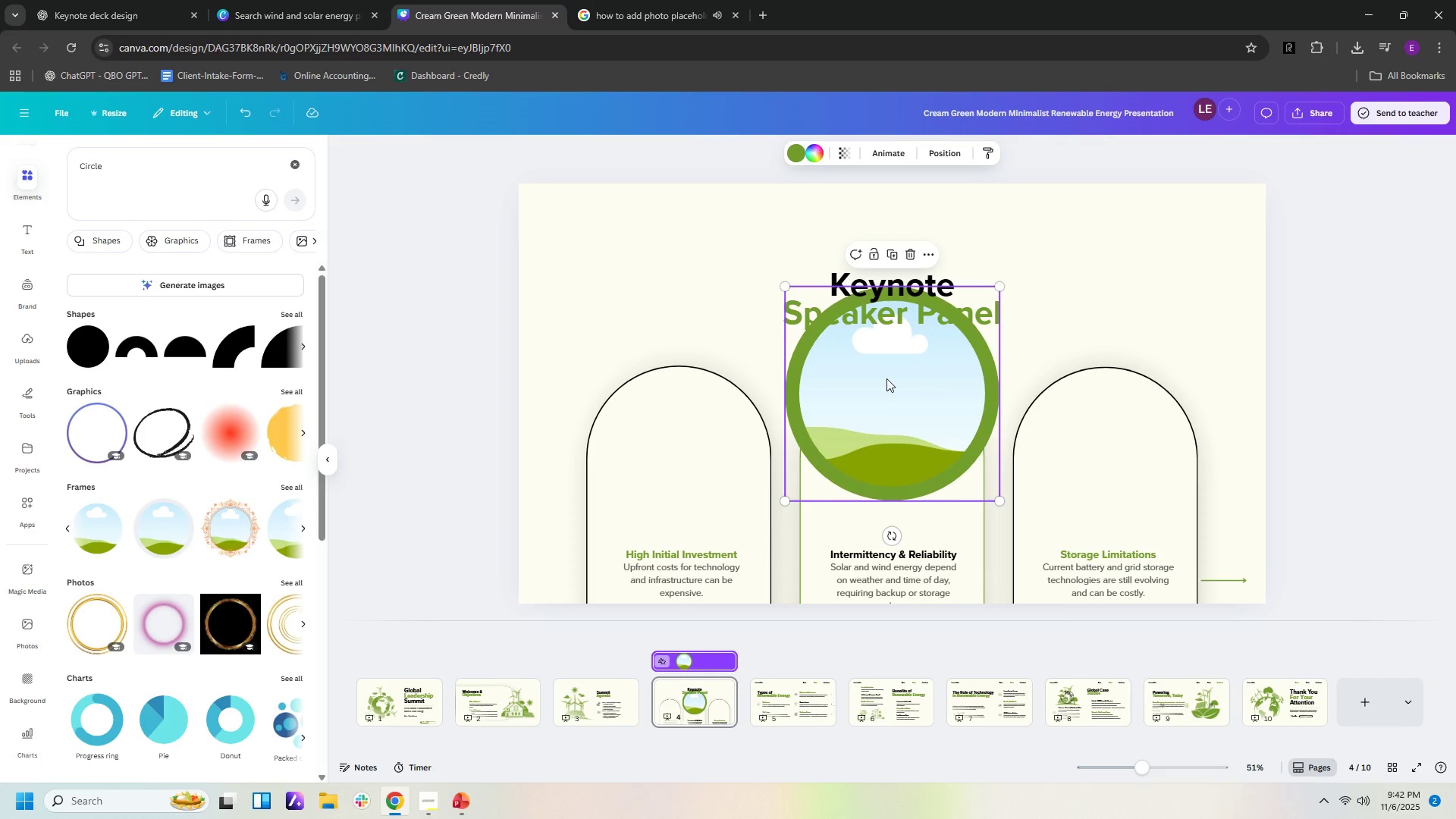 
left_click_drag(start_coordinate=[886, 378], to_coordinate=[676, 466])
 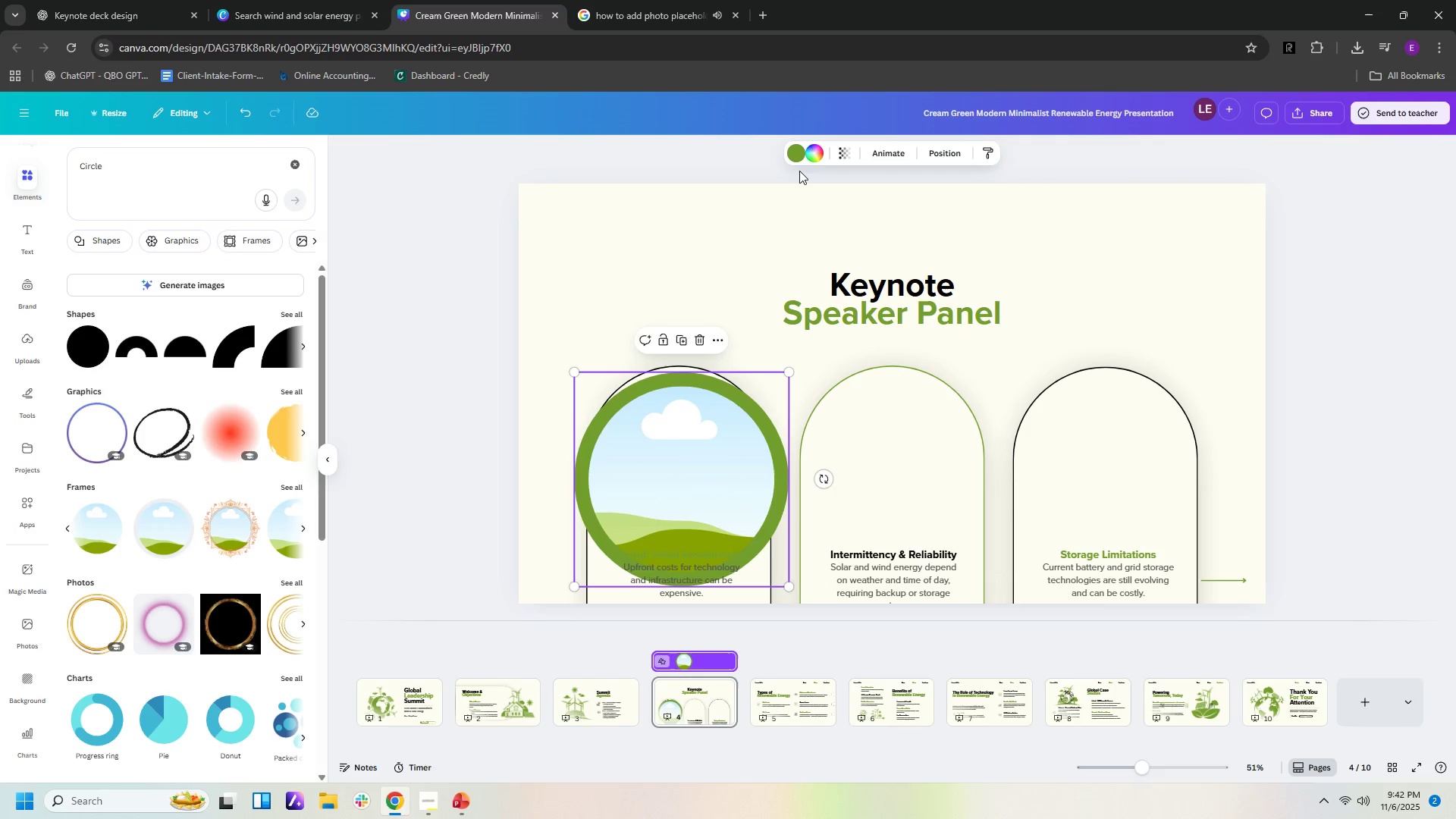 
left_click([798, 155])
 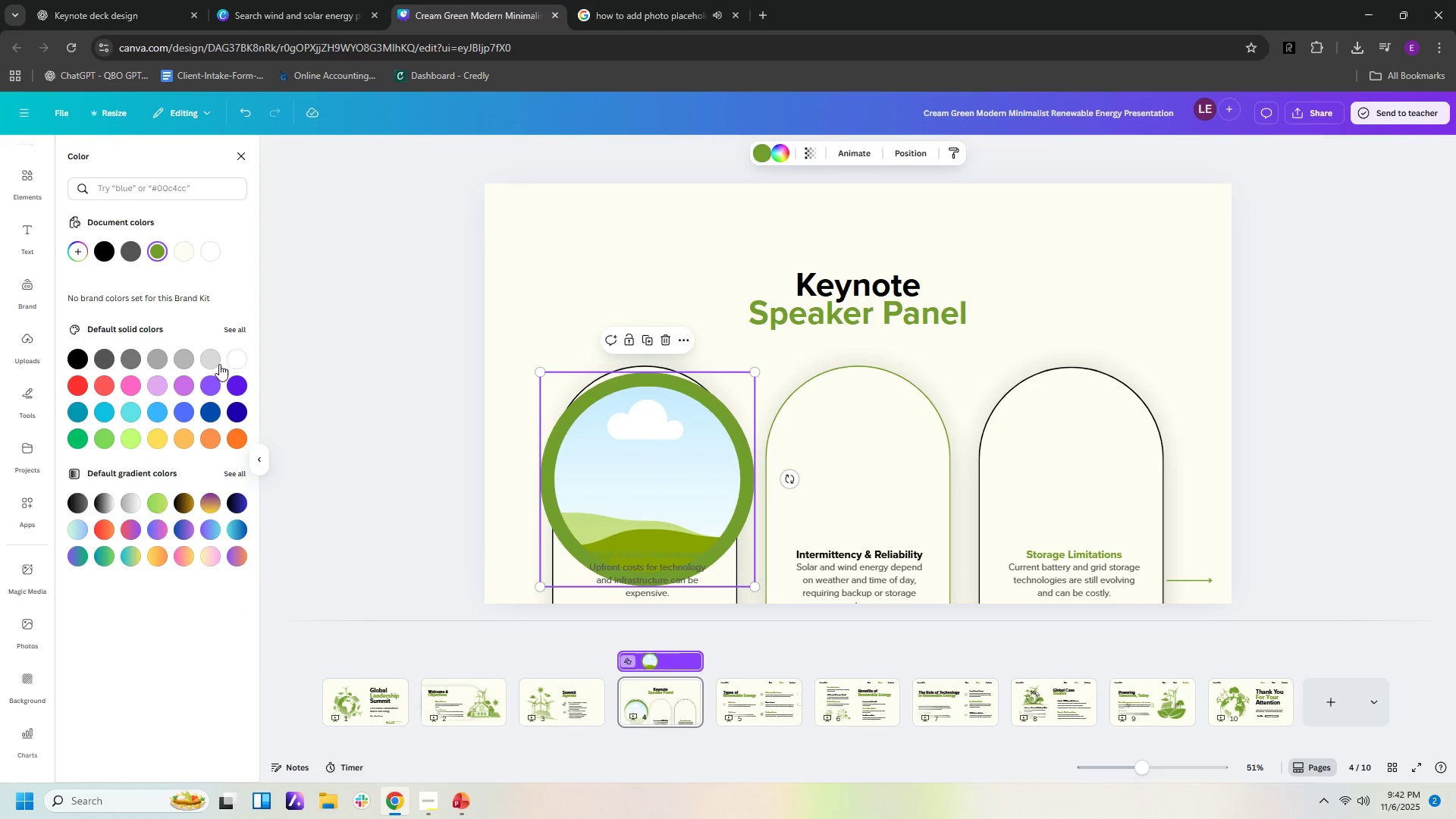 
left_click([235, 359])
 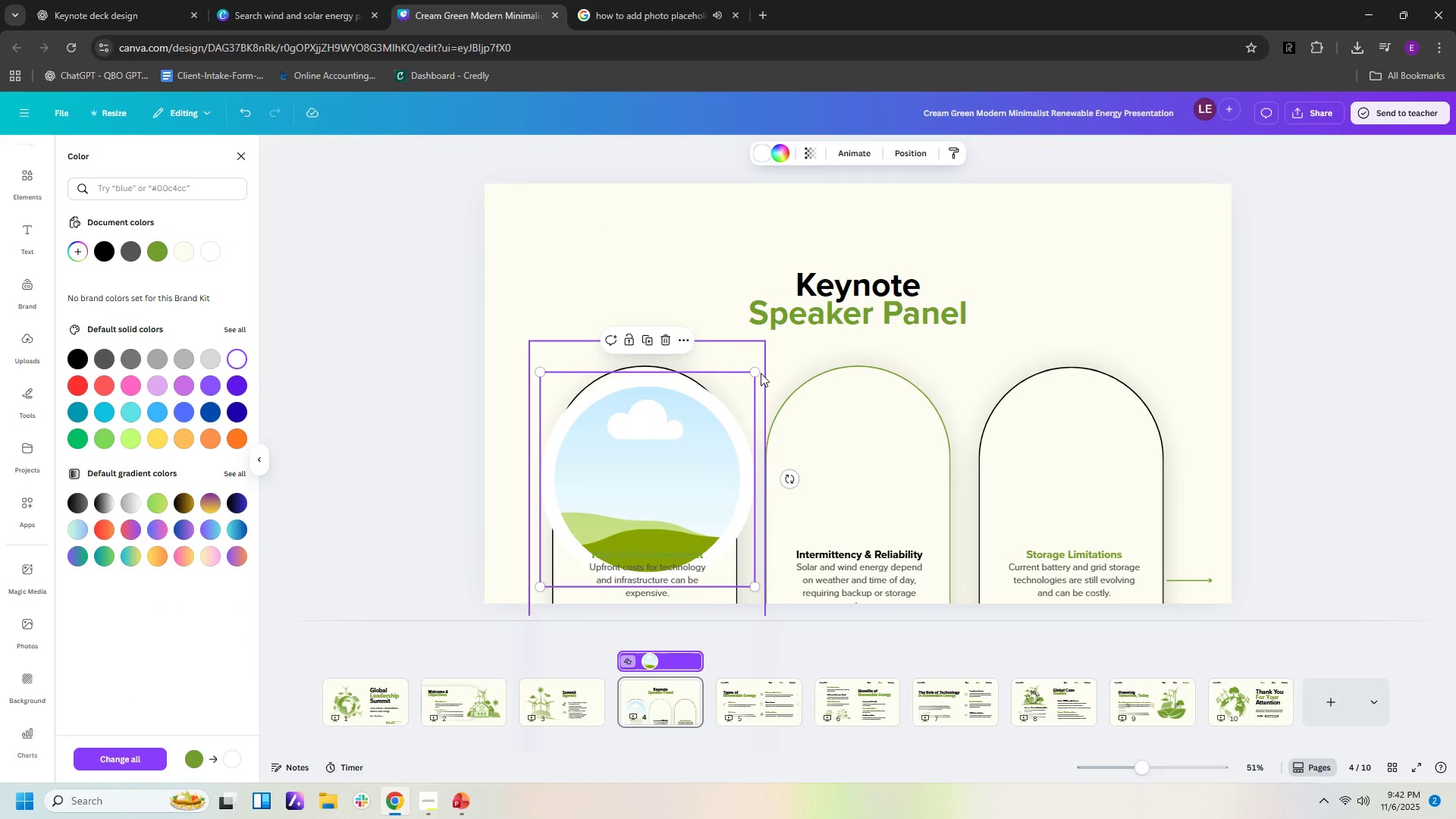 
left_click_drag(start_coordinate=[758, 372], to_coordinate=[684, 424])
 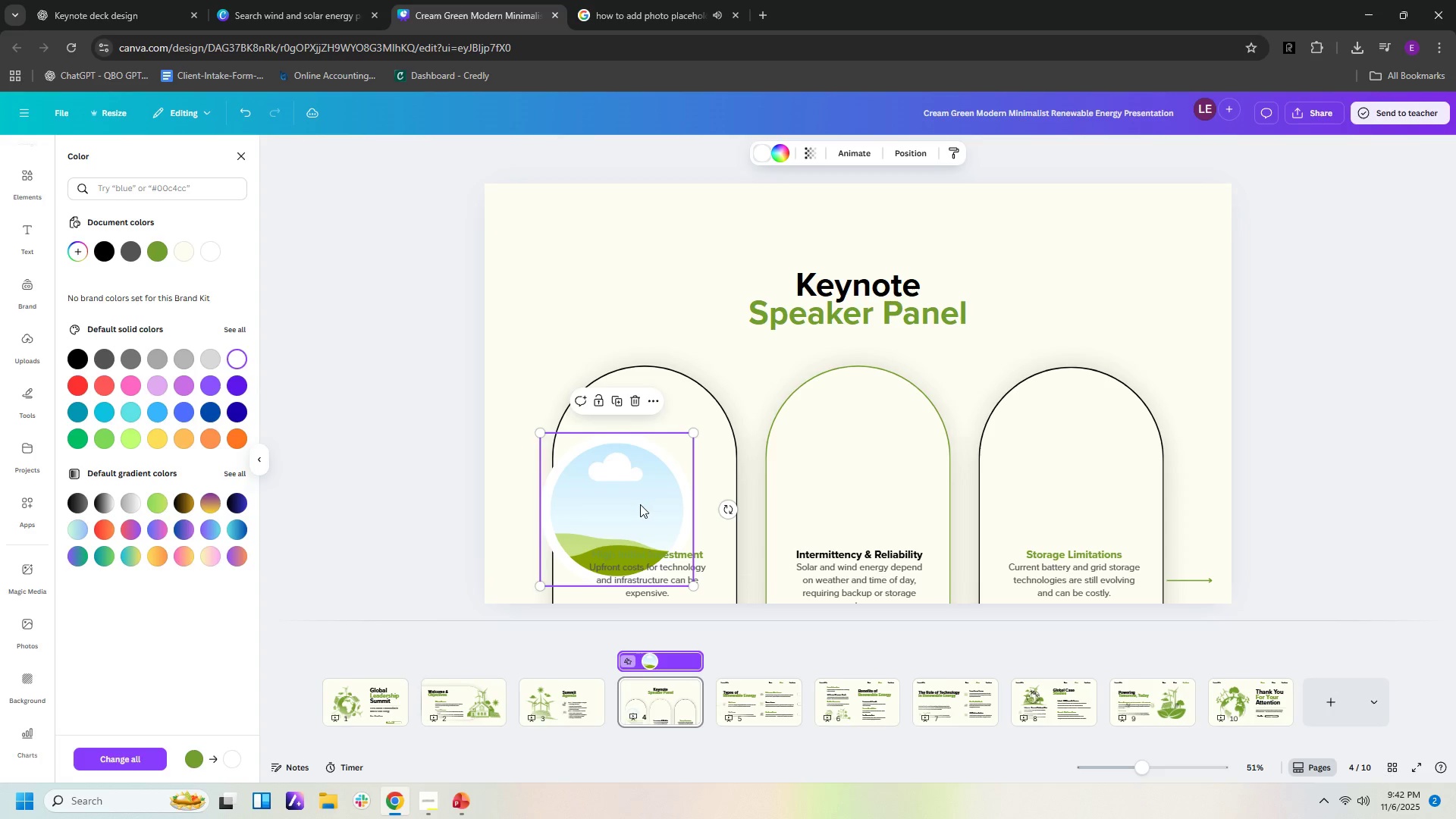 
left_click_drag(start_coordinate=[640, 504], to_coordinate=[667, 451])
 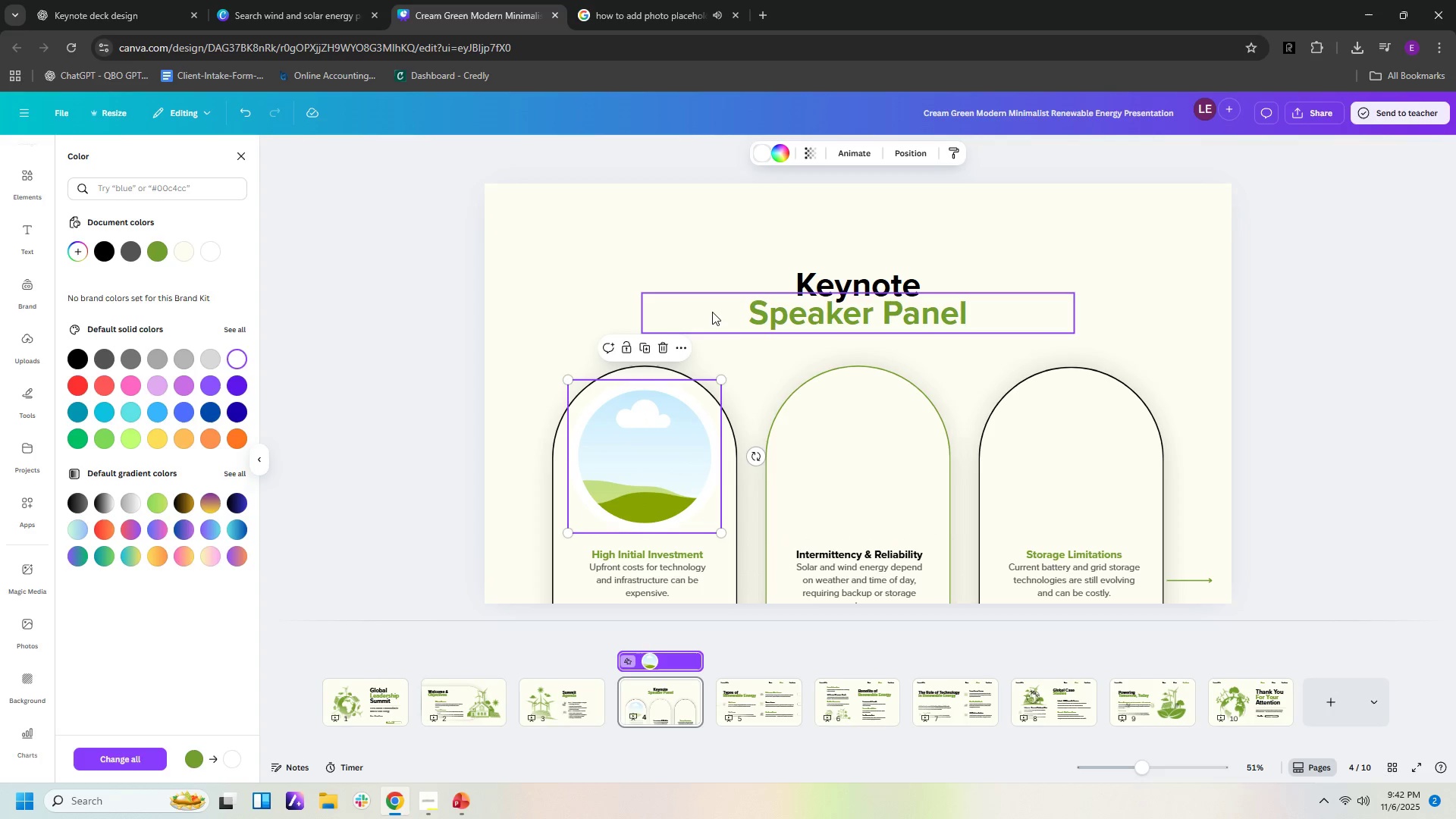 
left_click([712, 312])
 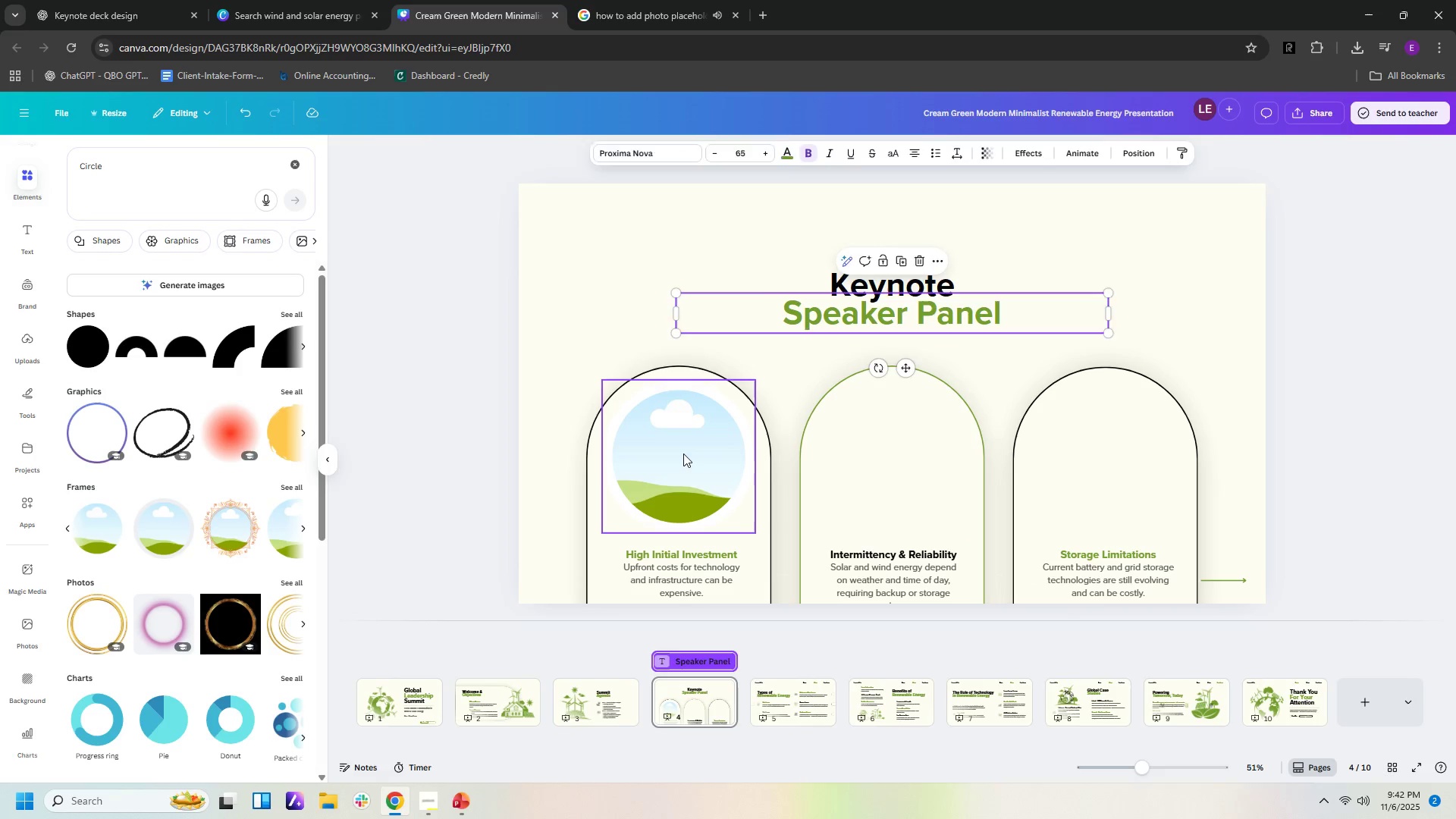 
left_click([683, 453])
 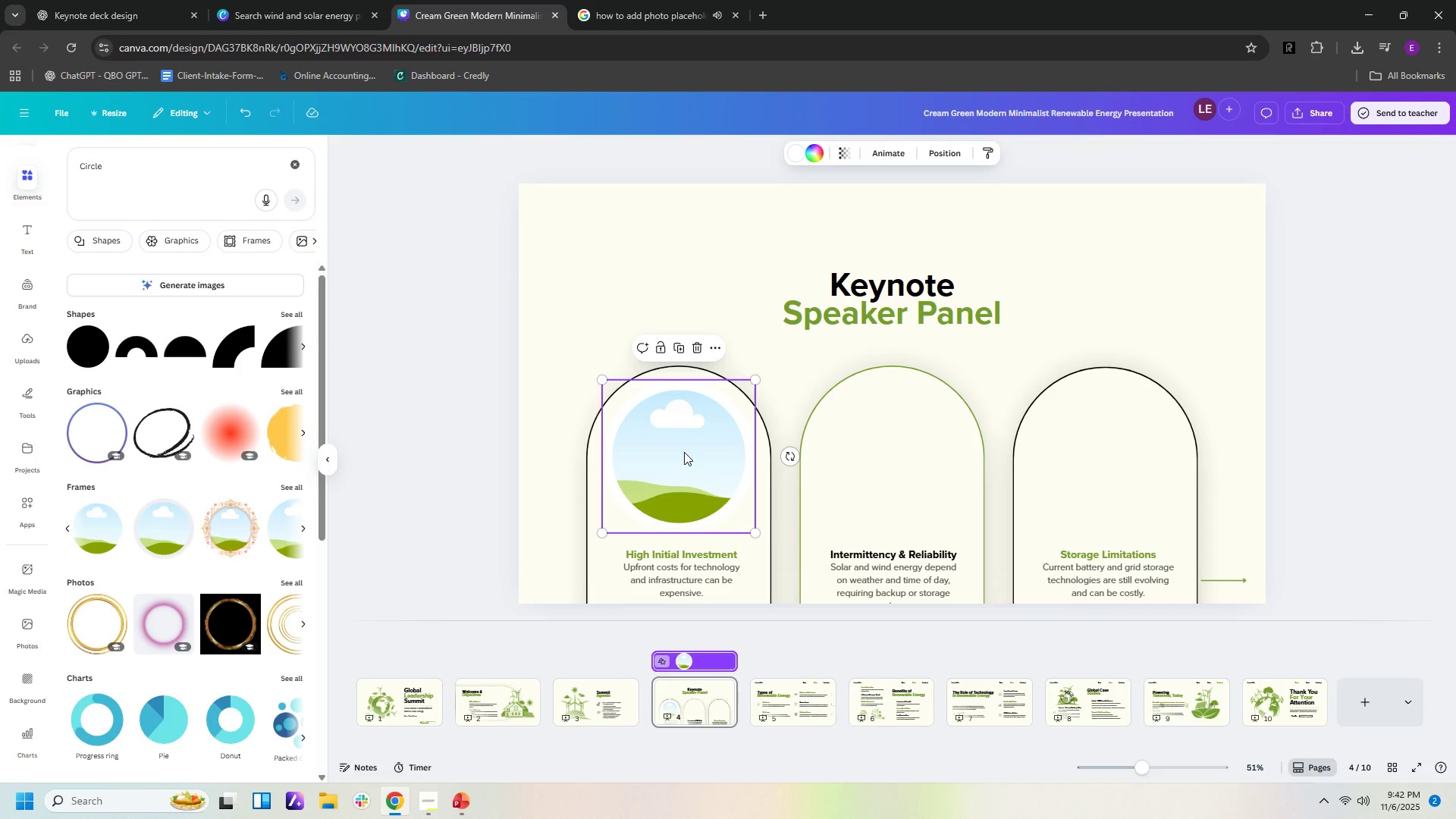 
key(Control+C)
 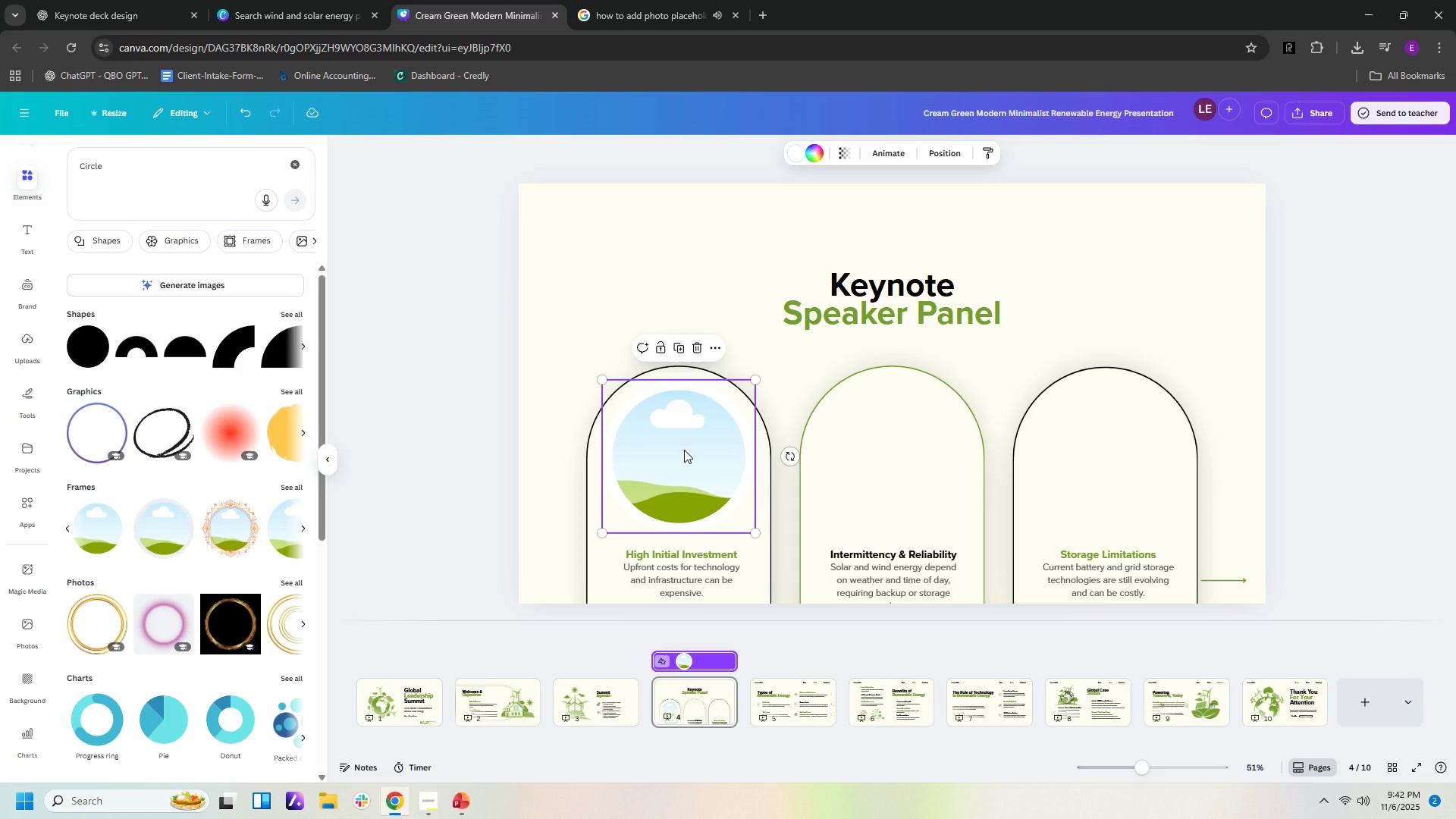 
key(Control+V)
 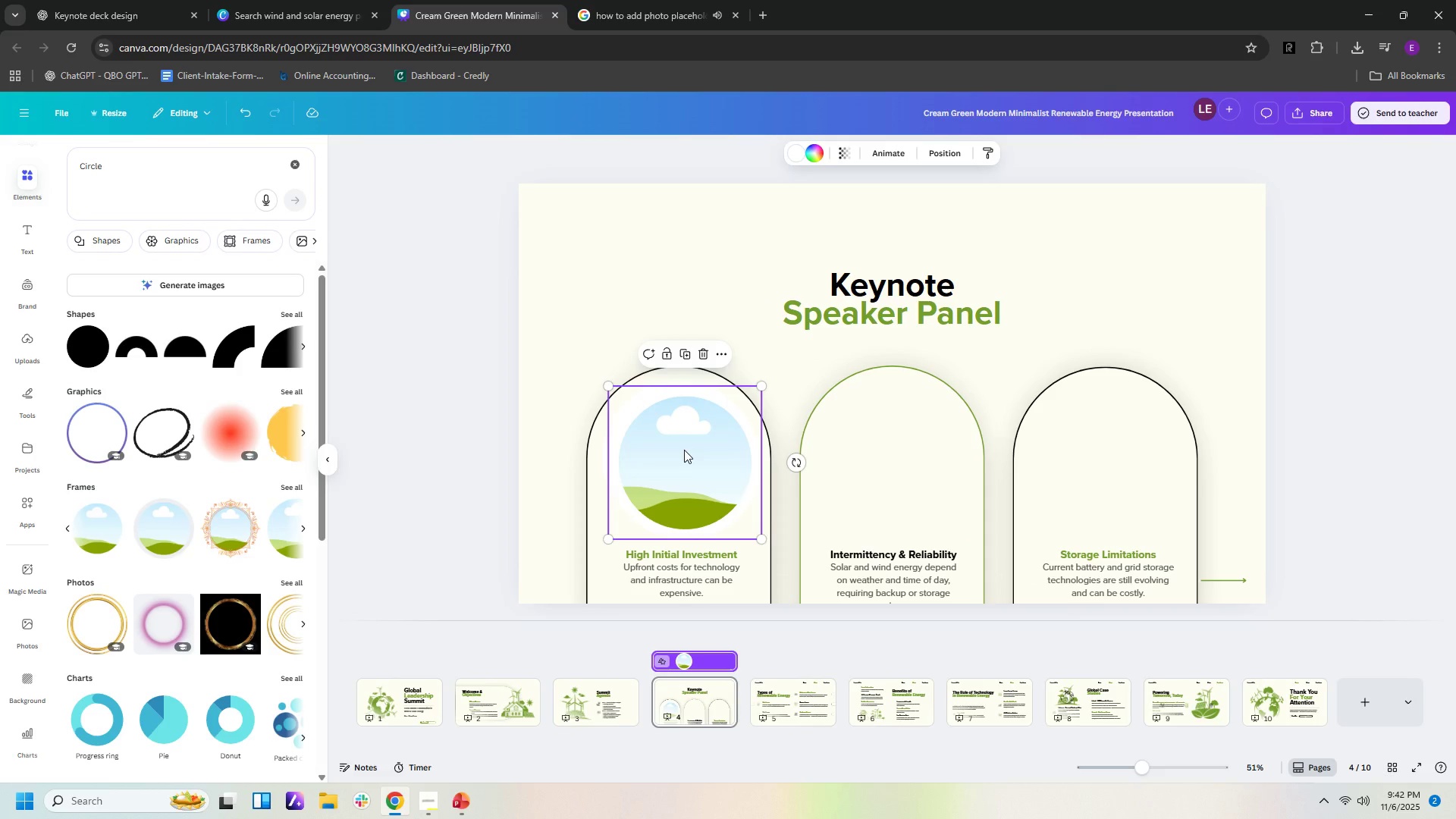 
key(Control+V)
 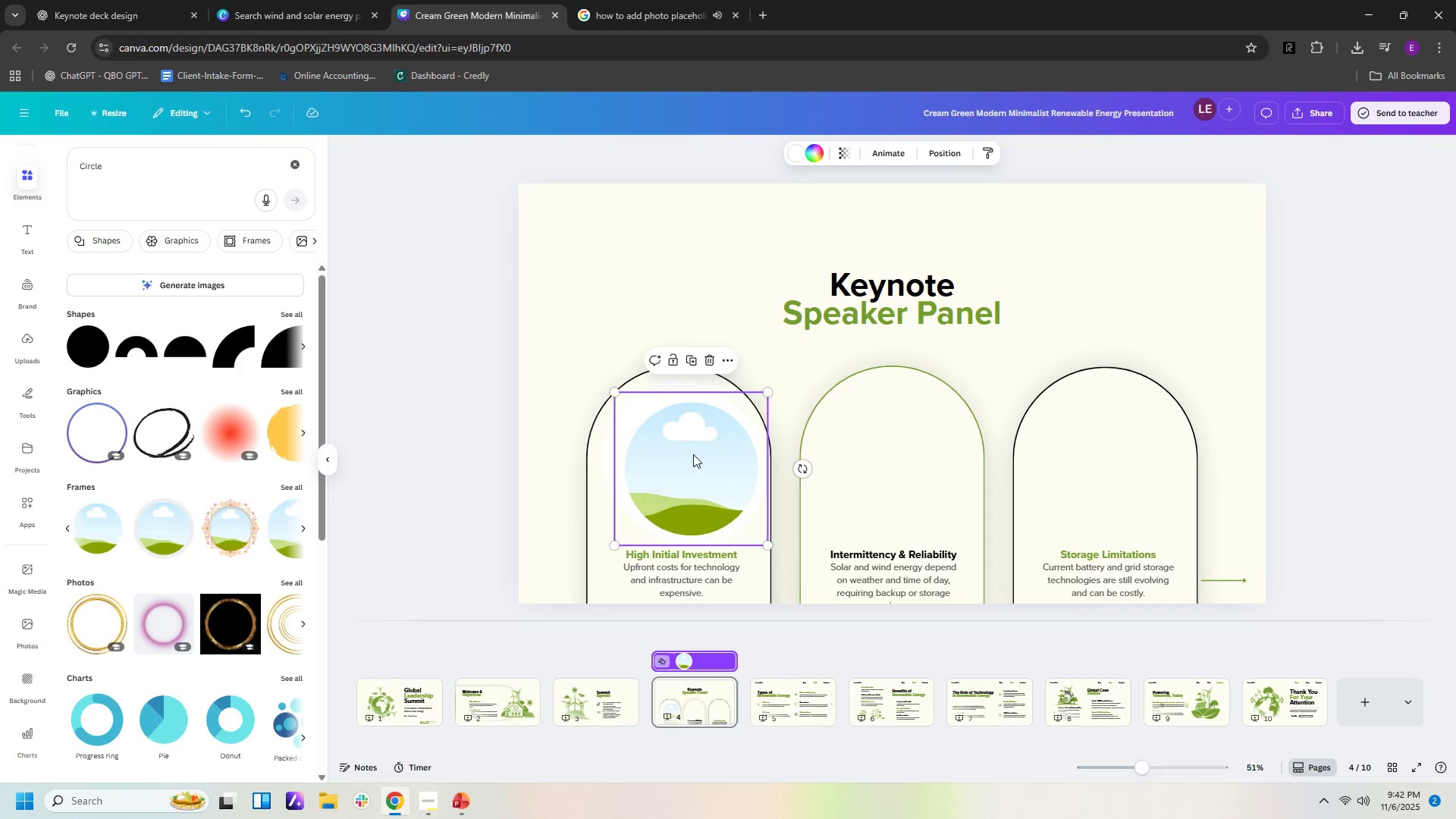 
left_click_drag(start_coordinate=[693, 454], to_coordinate=[896, 439])
 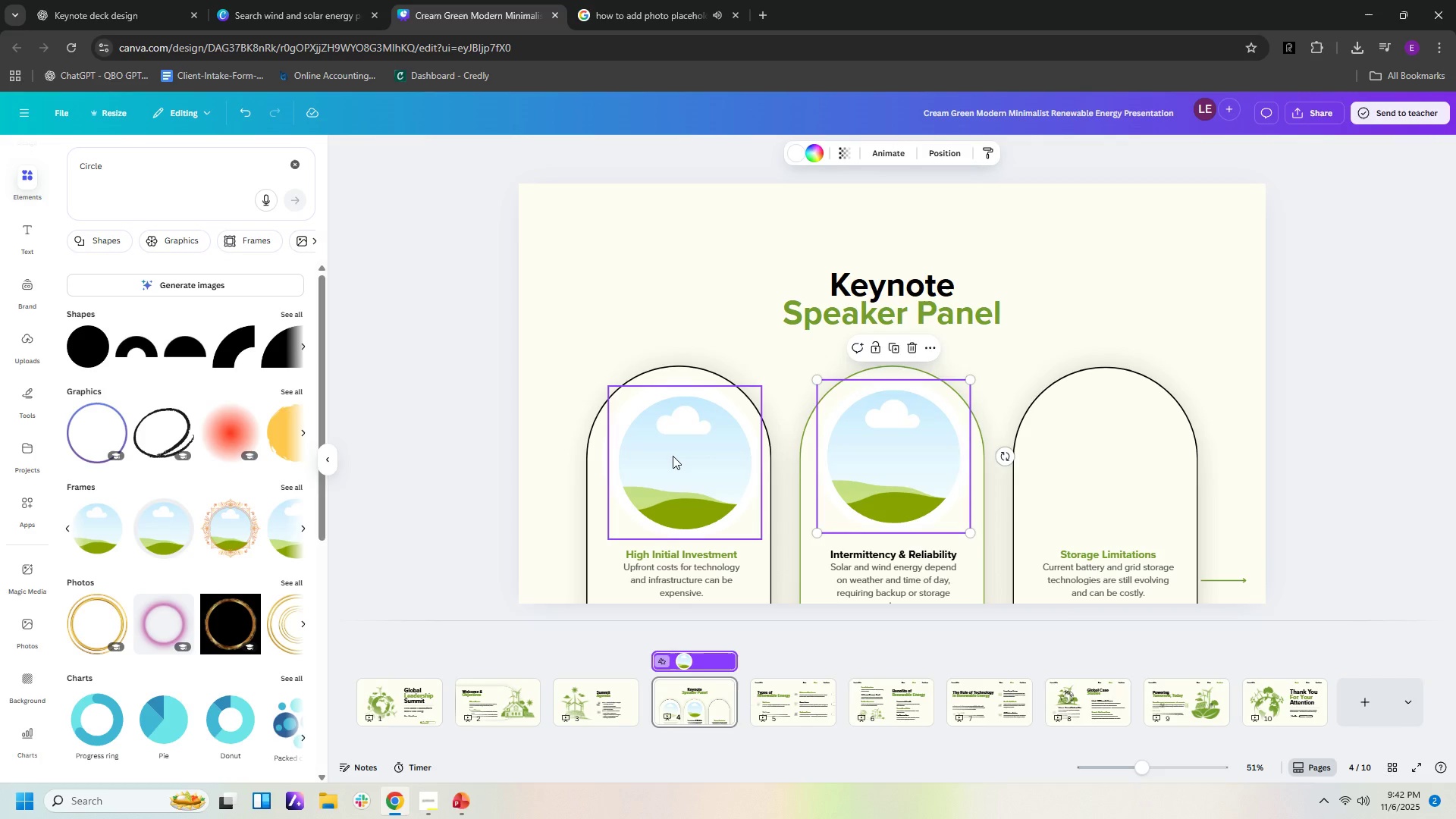 
left_click_drag(start_coordinate=[673, 456], to_coordinate=[1097, 444])
 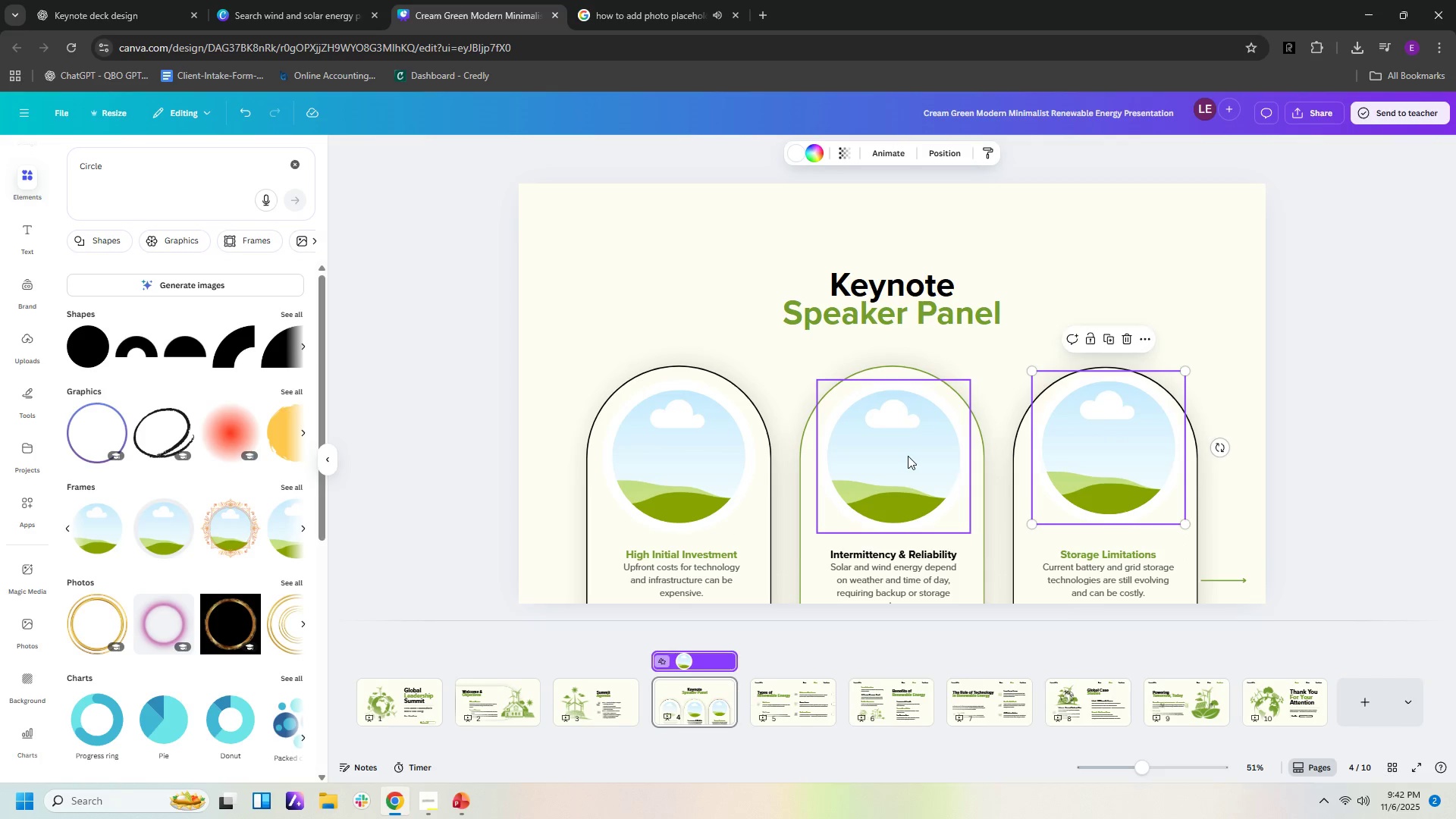 
left_click_drag(start_coordinate=[907, 456], to_coordinate=[908, 451])
 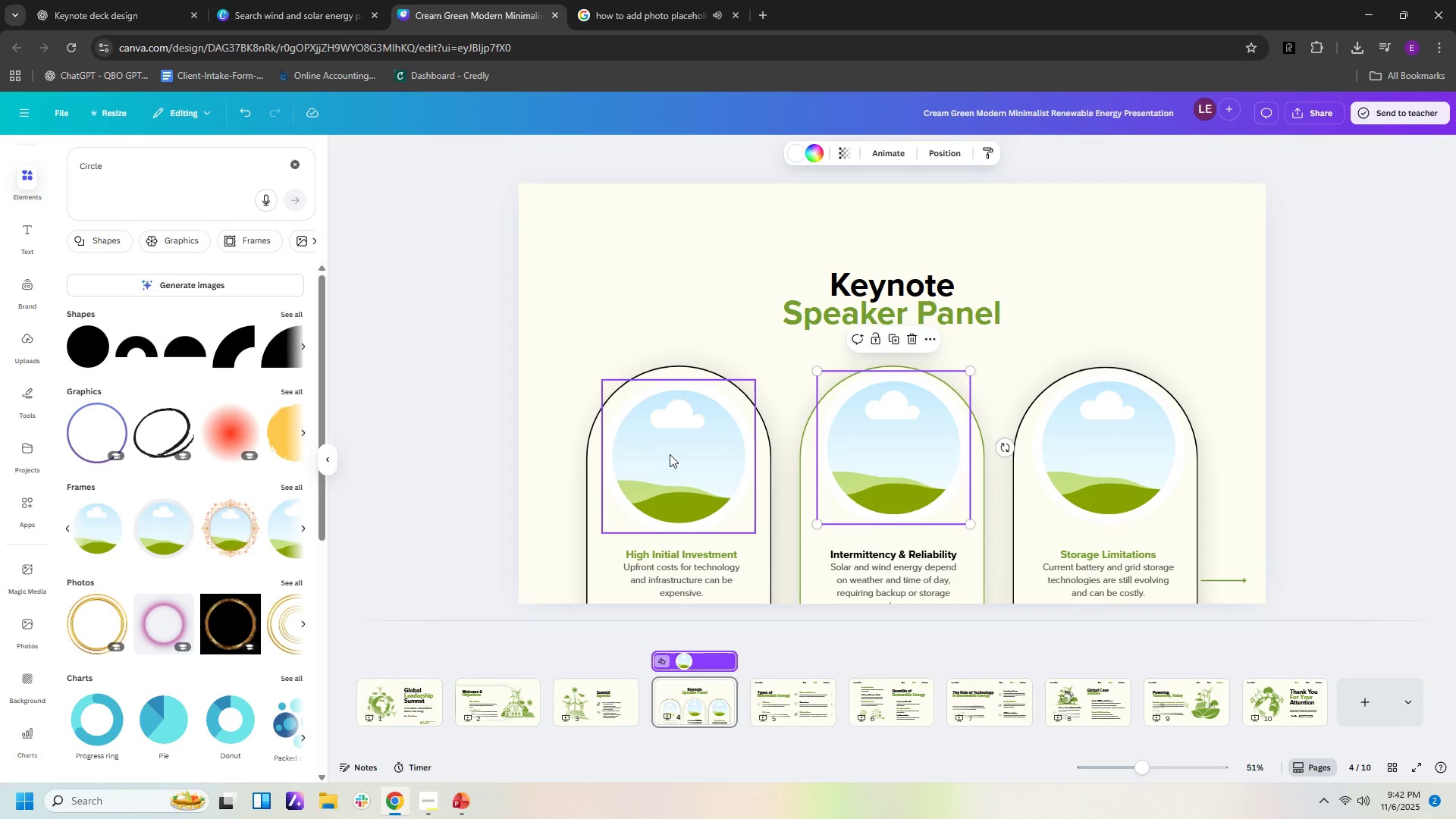 
left_click_drag(start_coordinate=[670, 454], to_coordinate=[670, 447])
 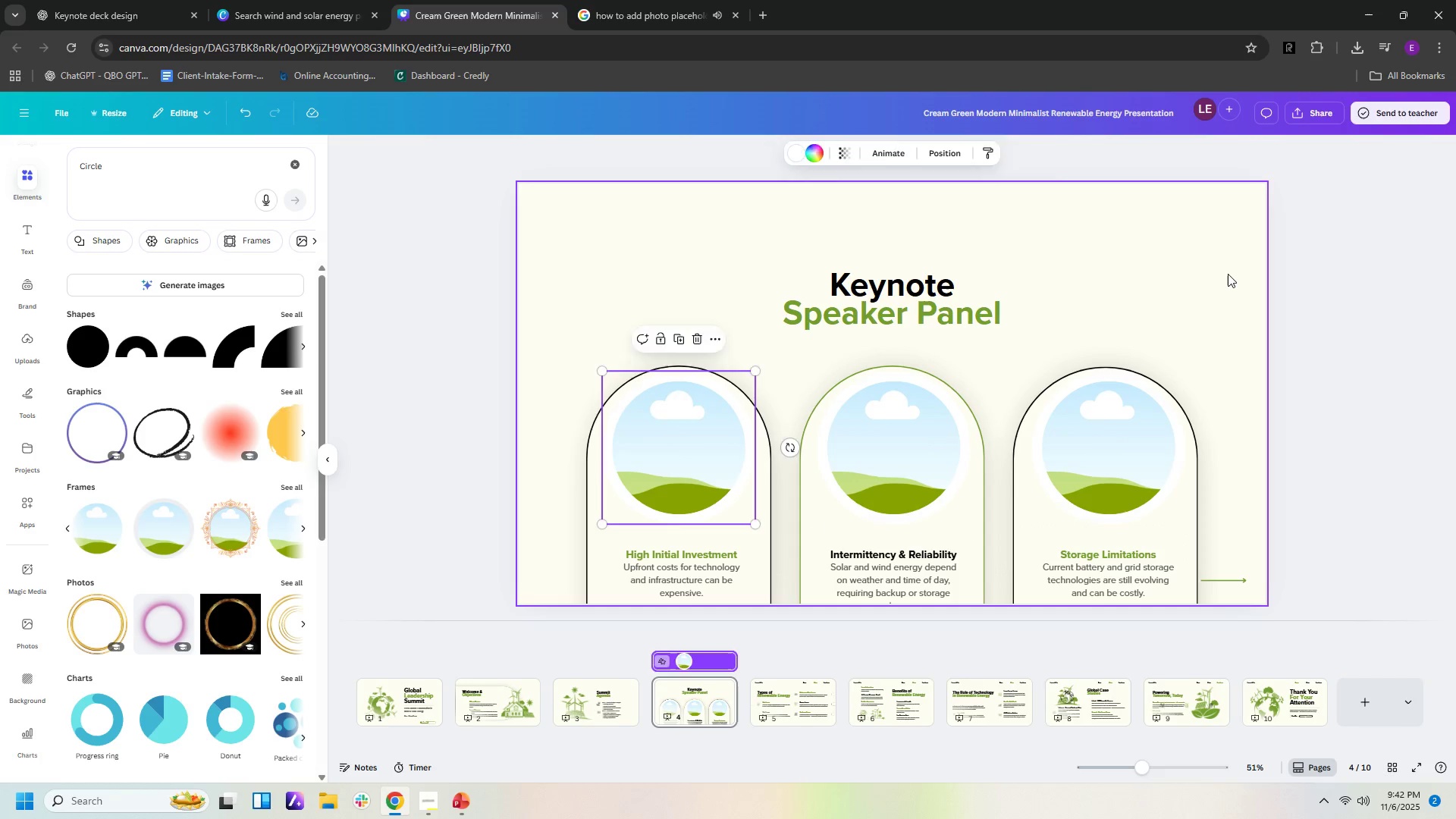 
left_click([1228, 274])
 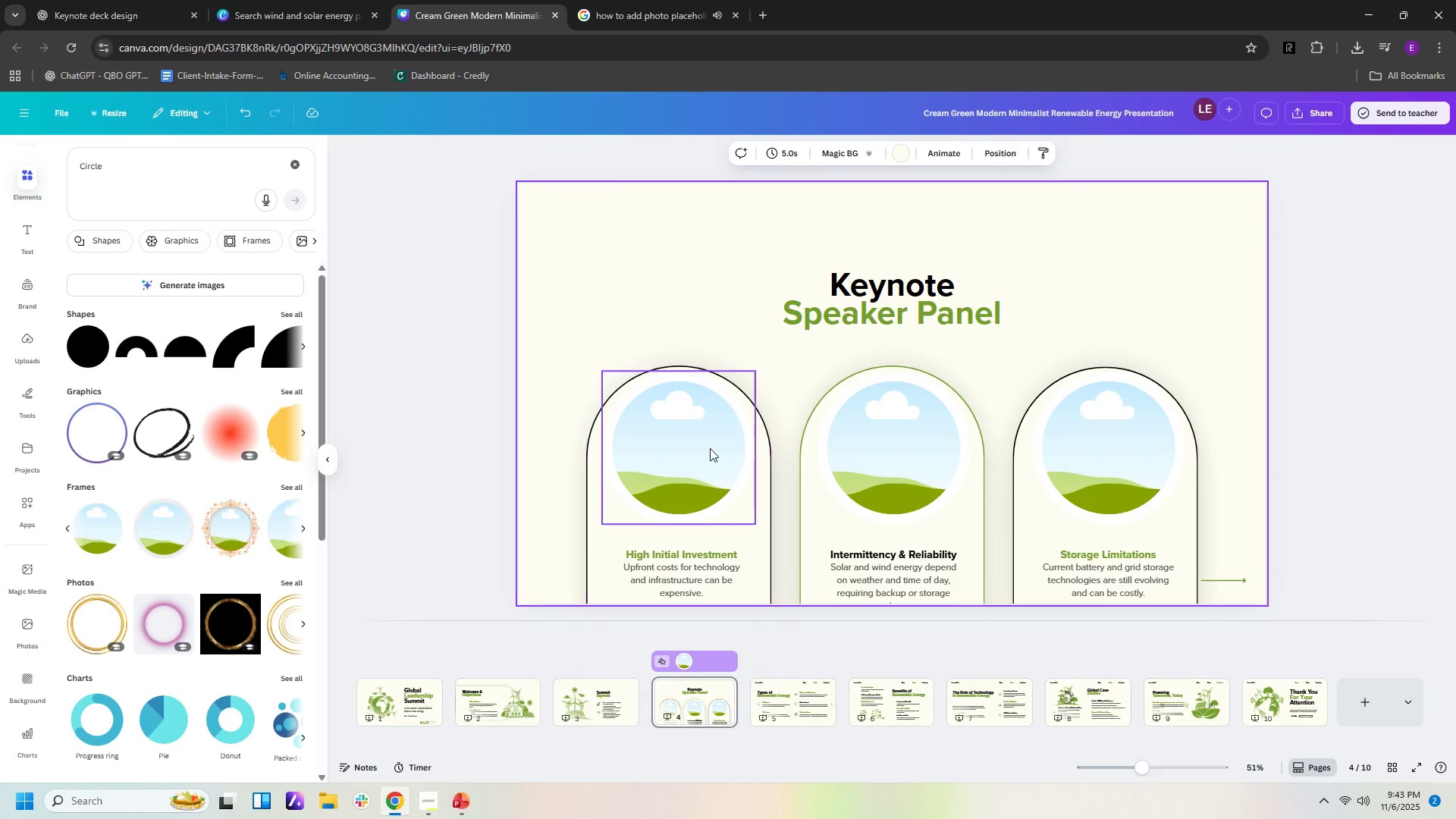 
left_click_drag(start_coordinate=[697, 450], to_coordinate=[695, 458])
 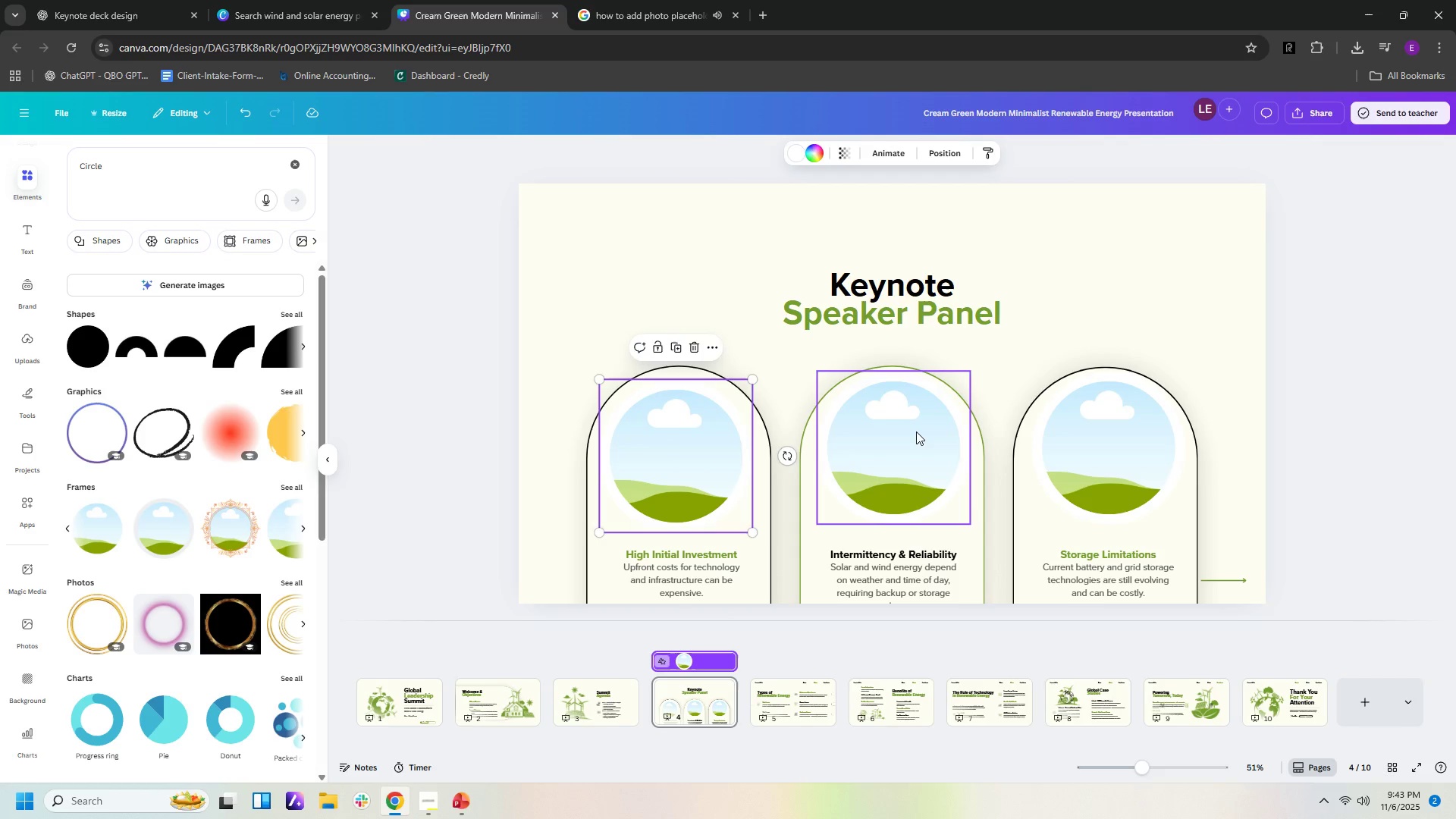 
left_click_drag(start_coordinate=[916, 431], to_coordinate=[915, 441])
 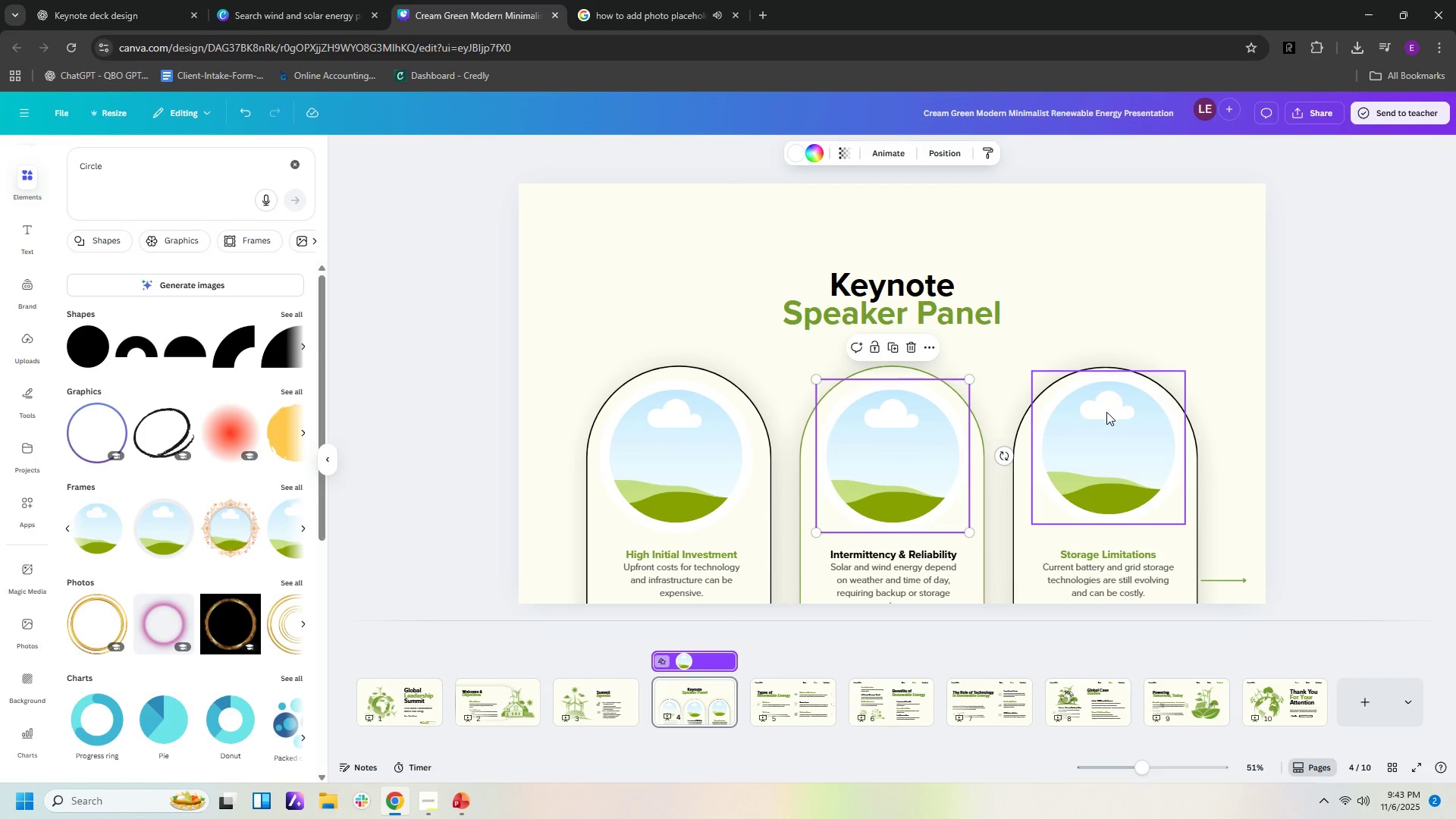 
left_click_drag(start_coordinate=[1106, 412], to_coordinate=[1106, 419])
 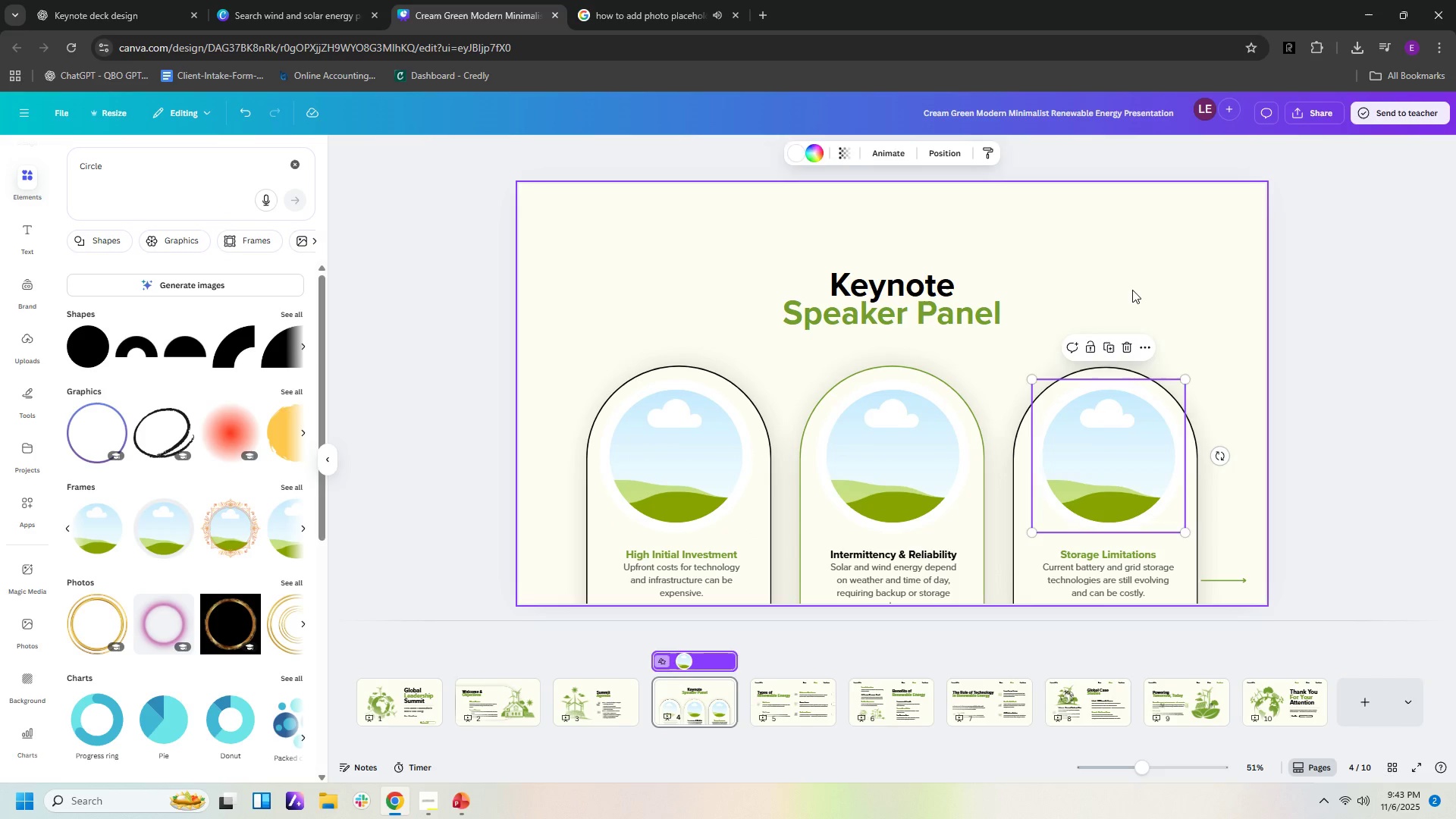 
left_click([1132, 290])
 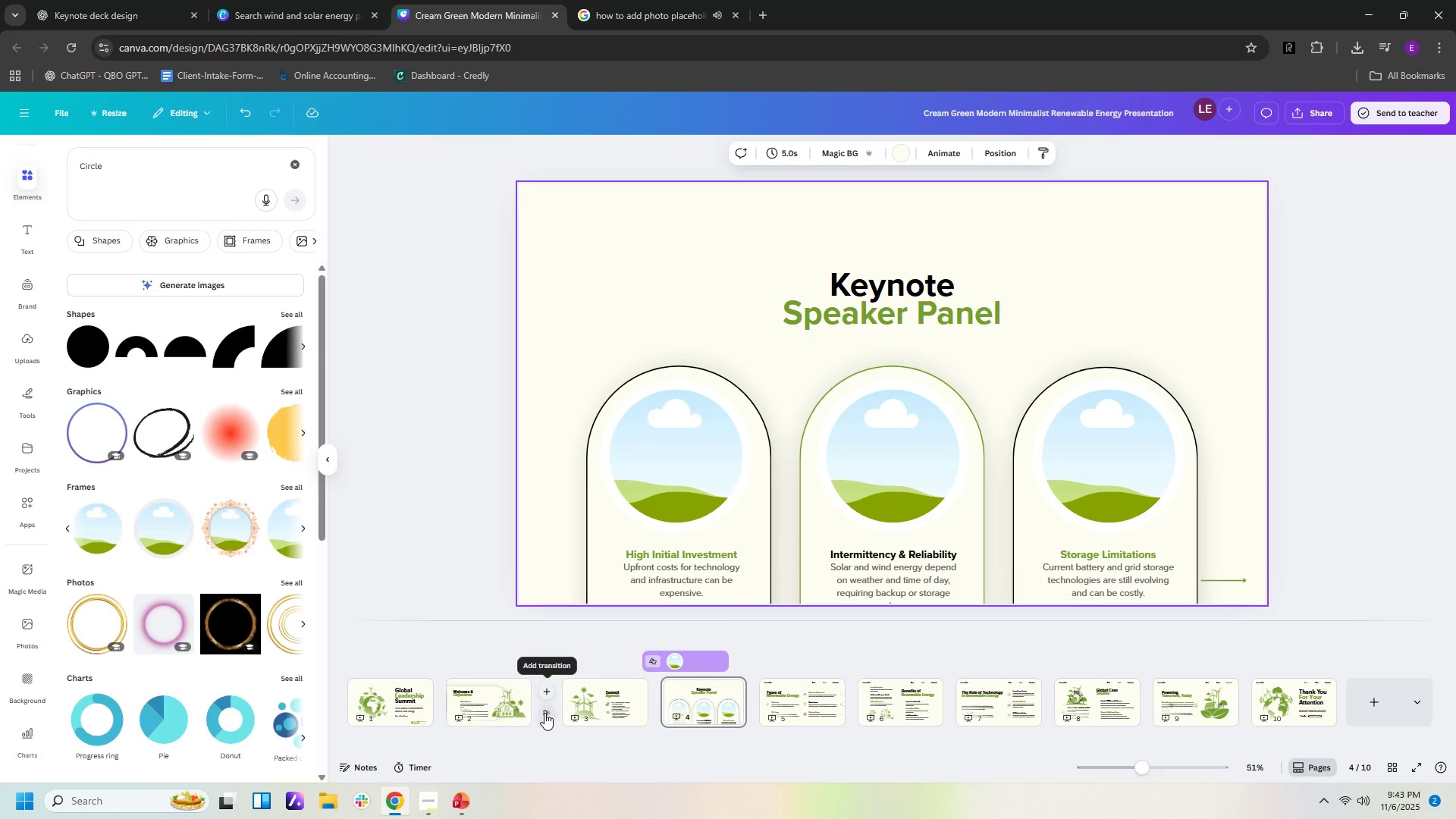 
wait(29.14)
 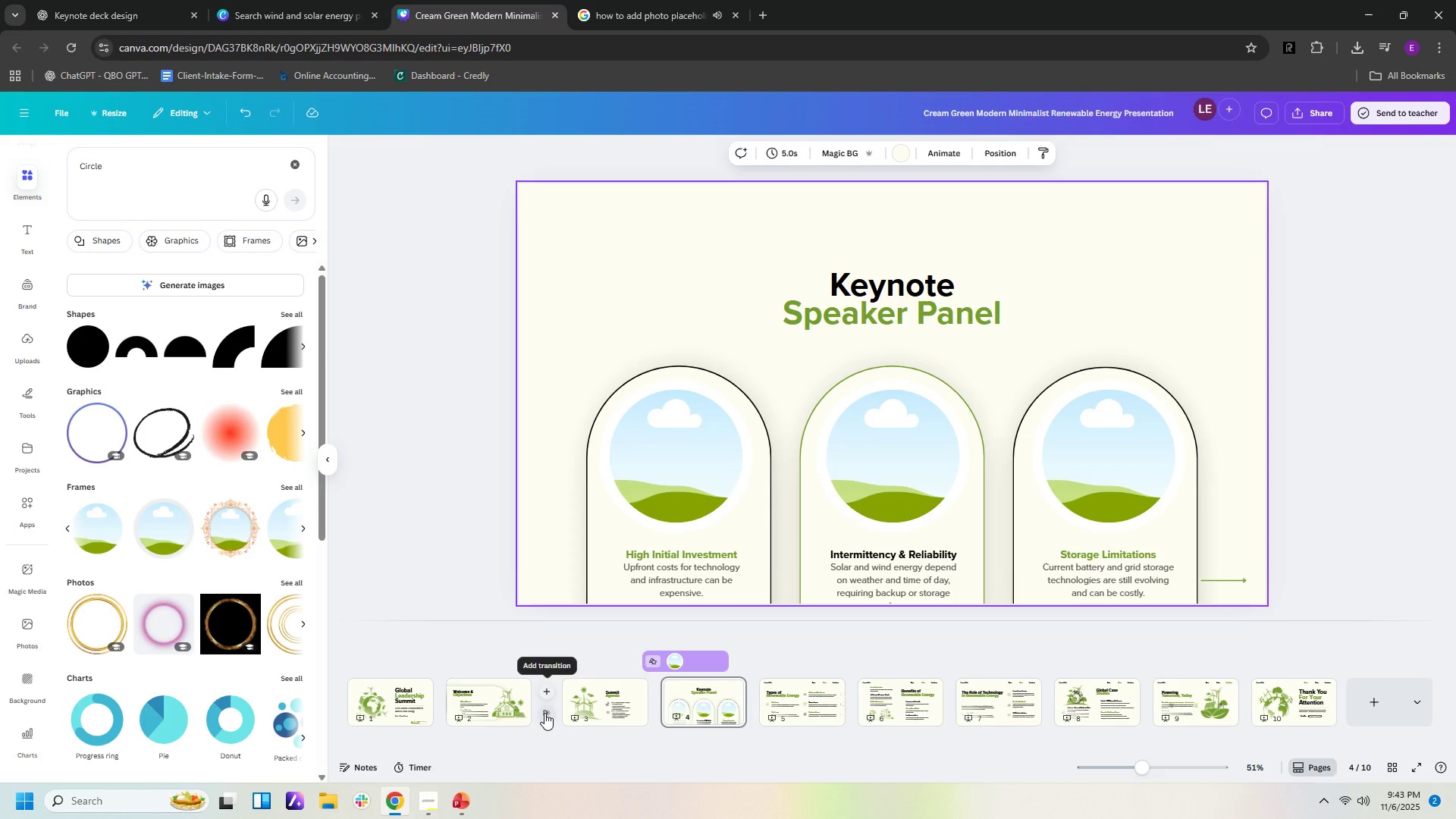 
left_click([1342, 343])
 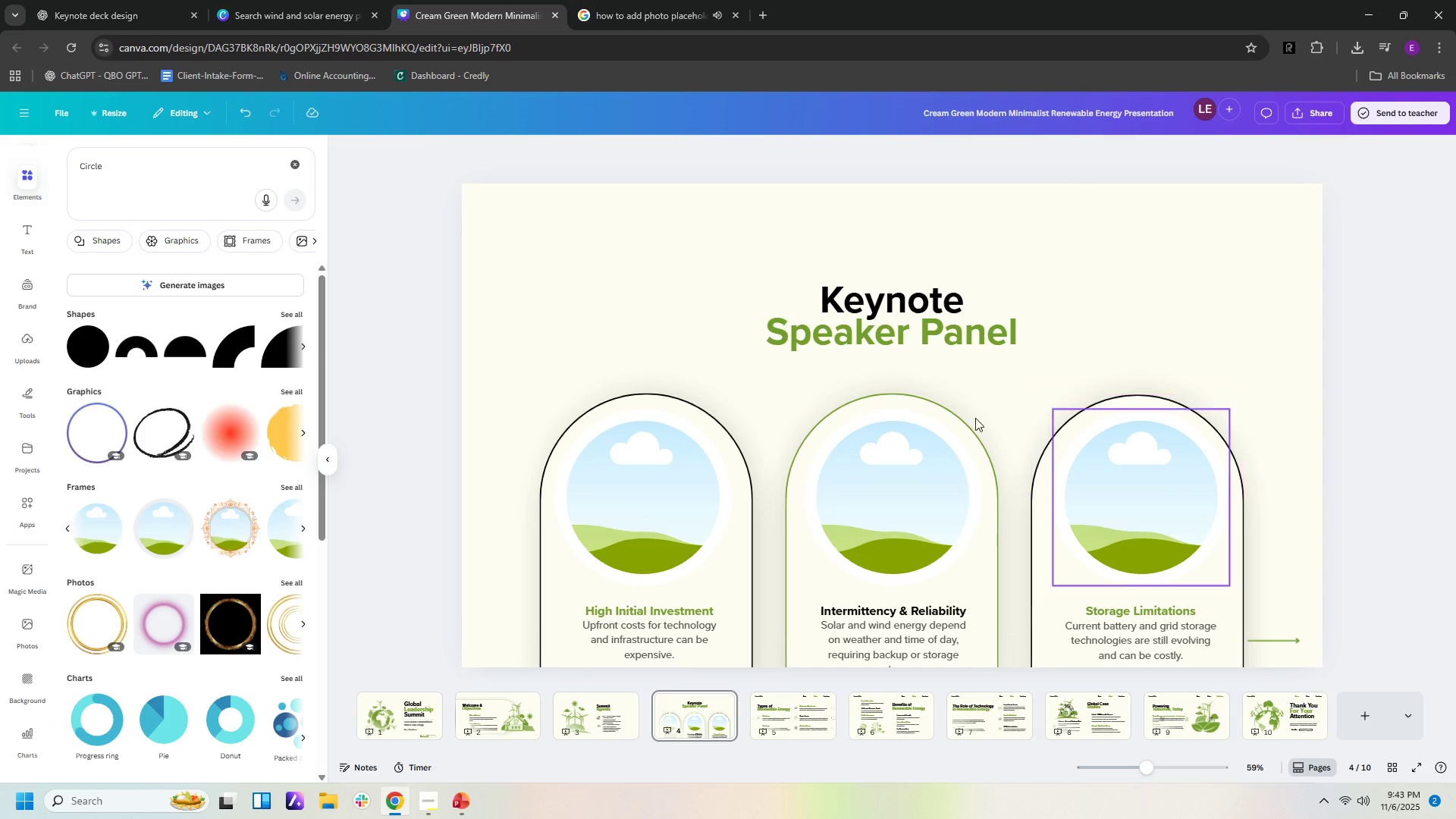 
wait(8.73)
 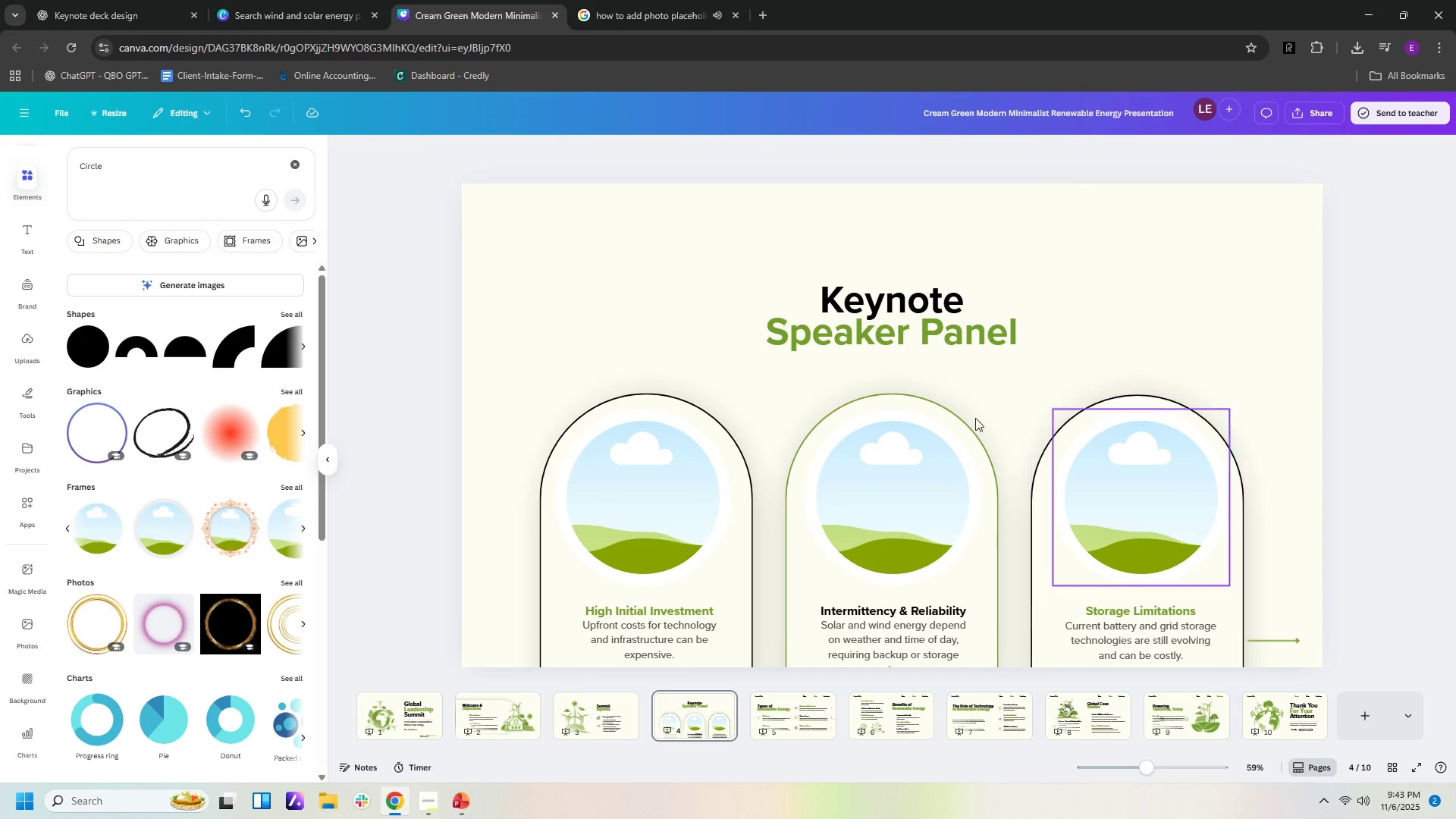 
left_click([1306, 338])
 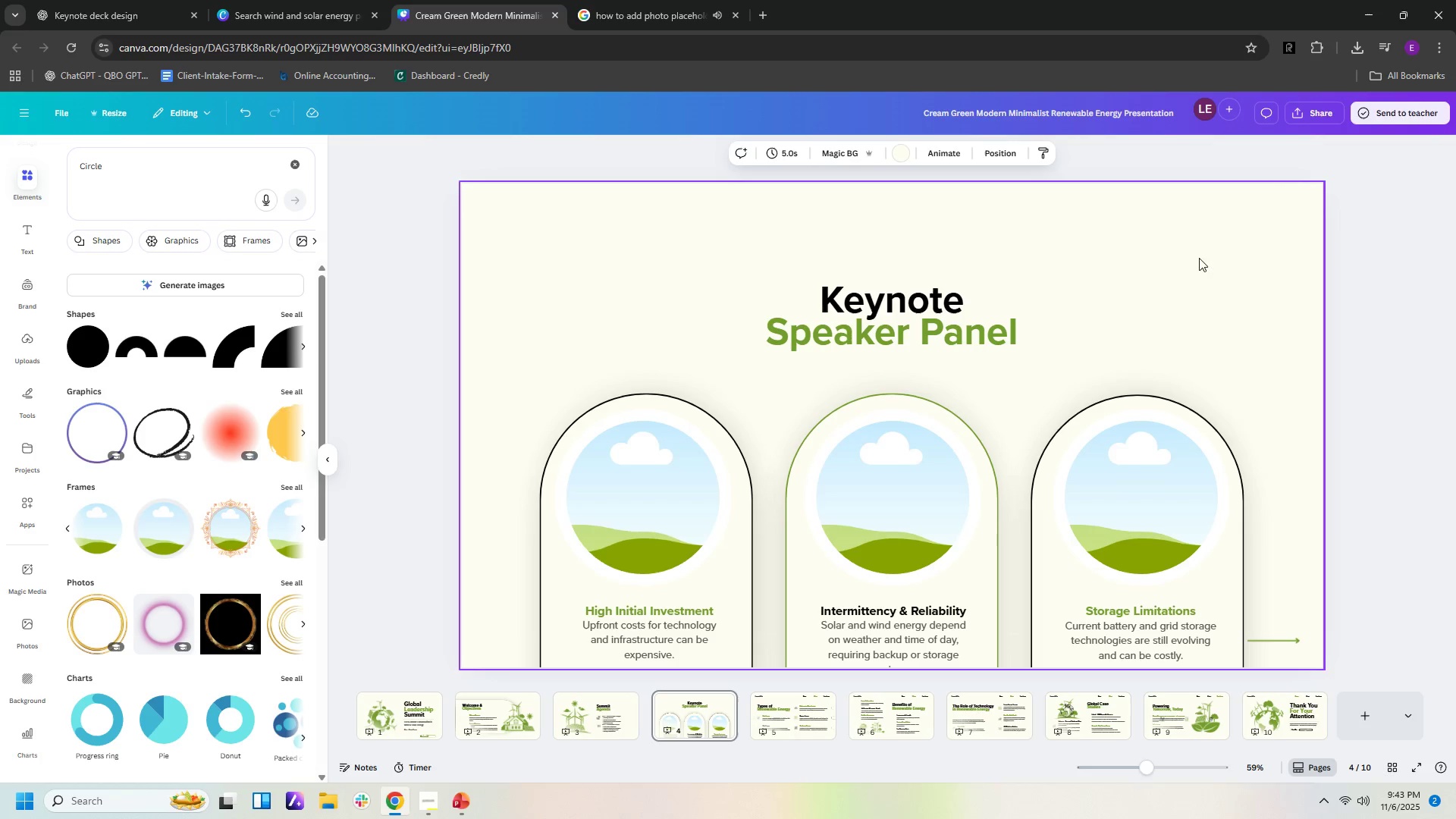 
wait(19.68)
 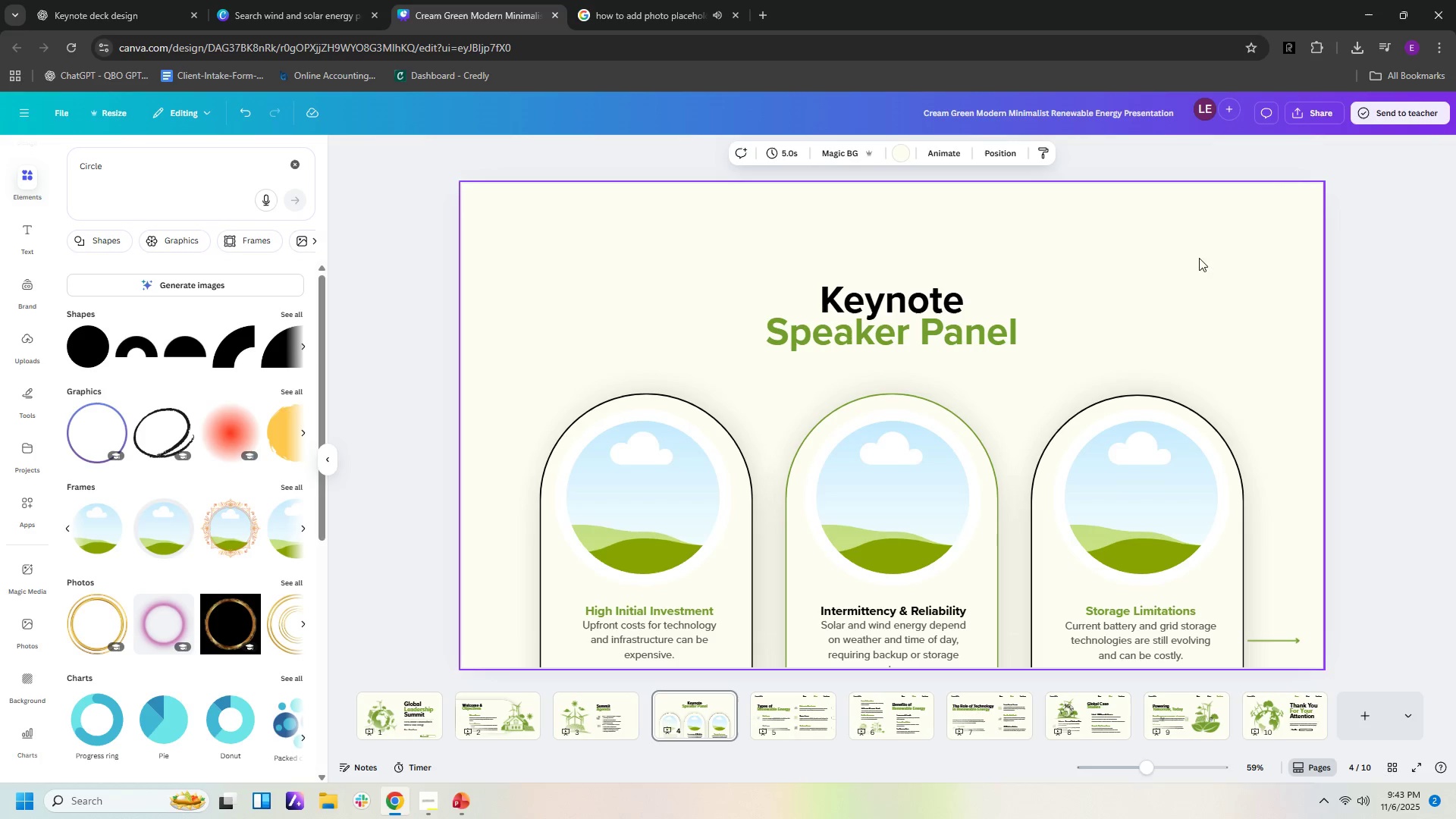 
left_click([331, 17])
 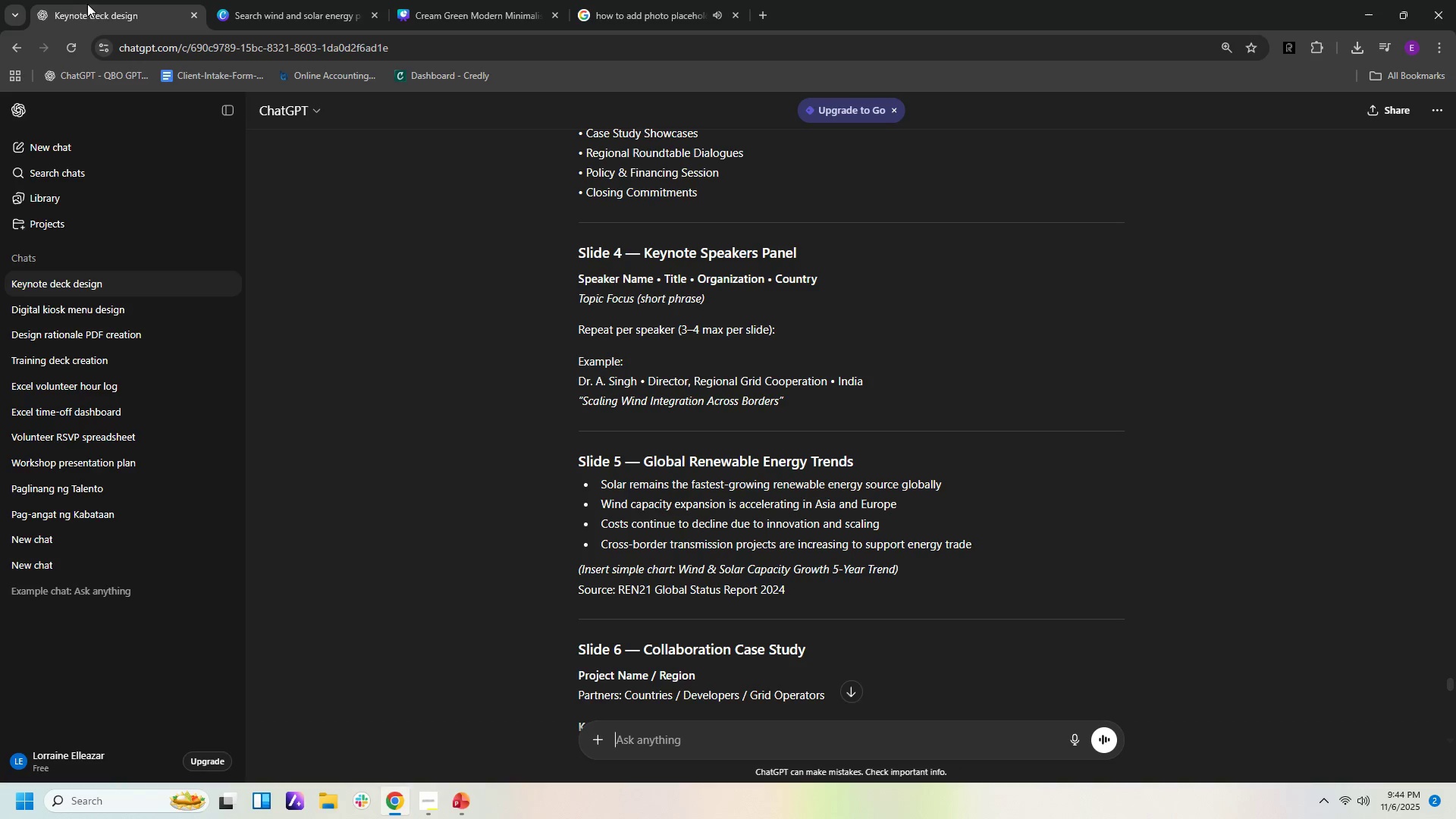 
wait(6.1)
 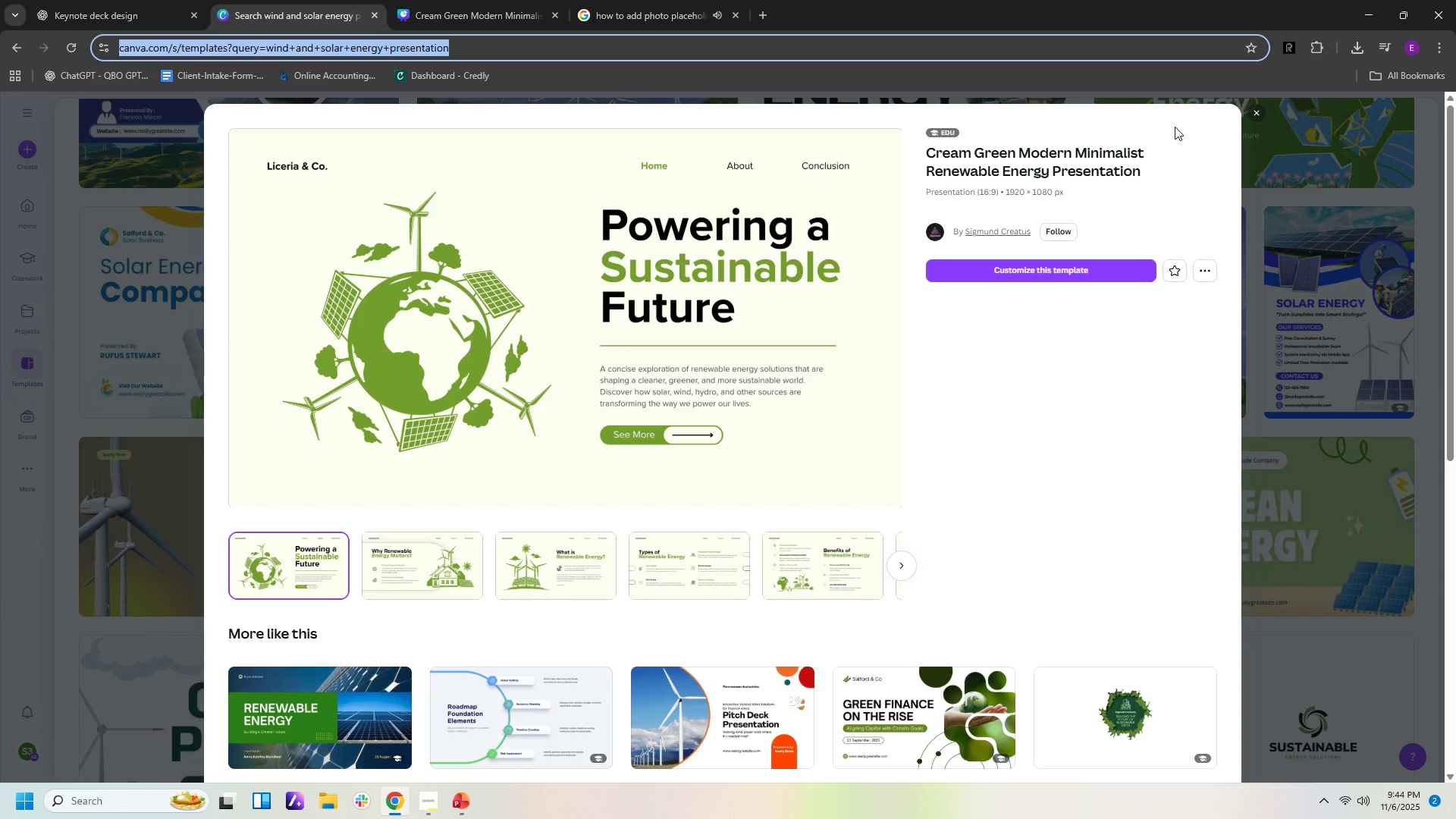 
scroll: coordinate [1009, 617], scroll_direction: down, amount: 39.0
 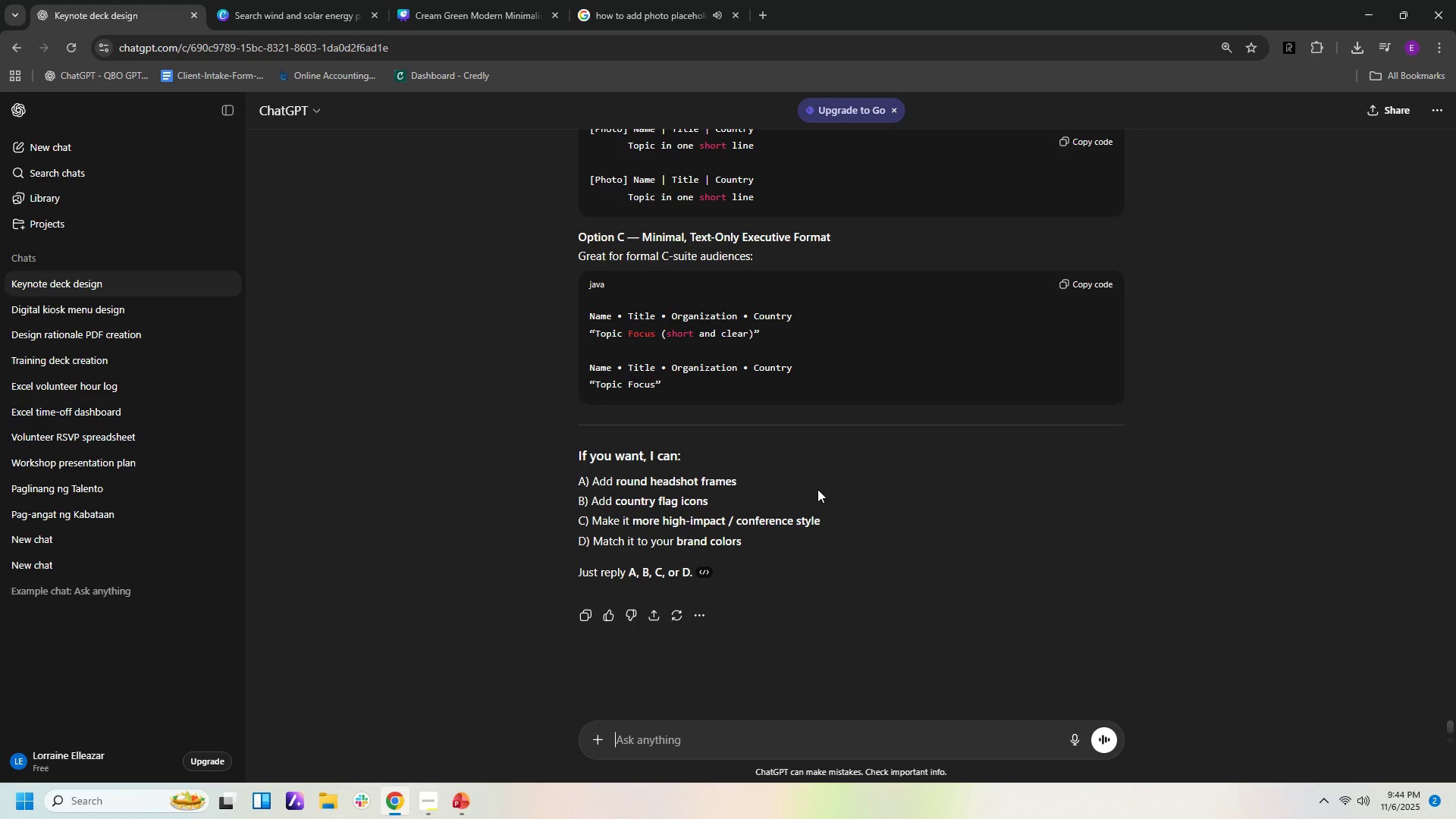 
scroll: coordinate [1011, 570], scroll_direction: up, amount: 29.0
 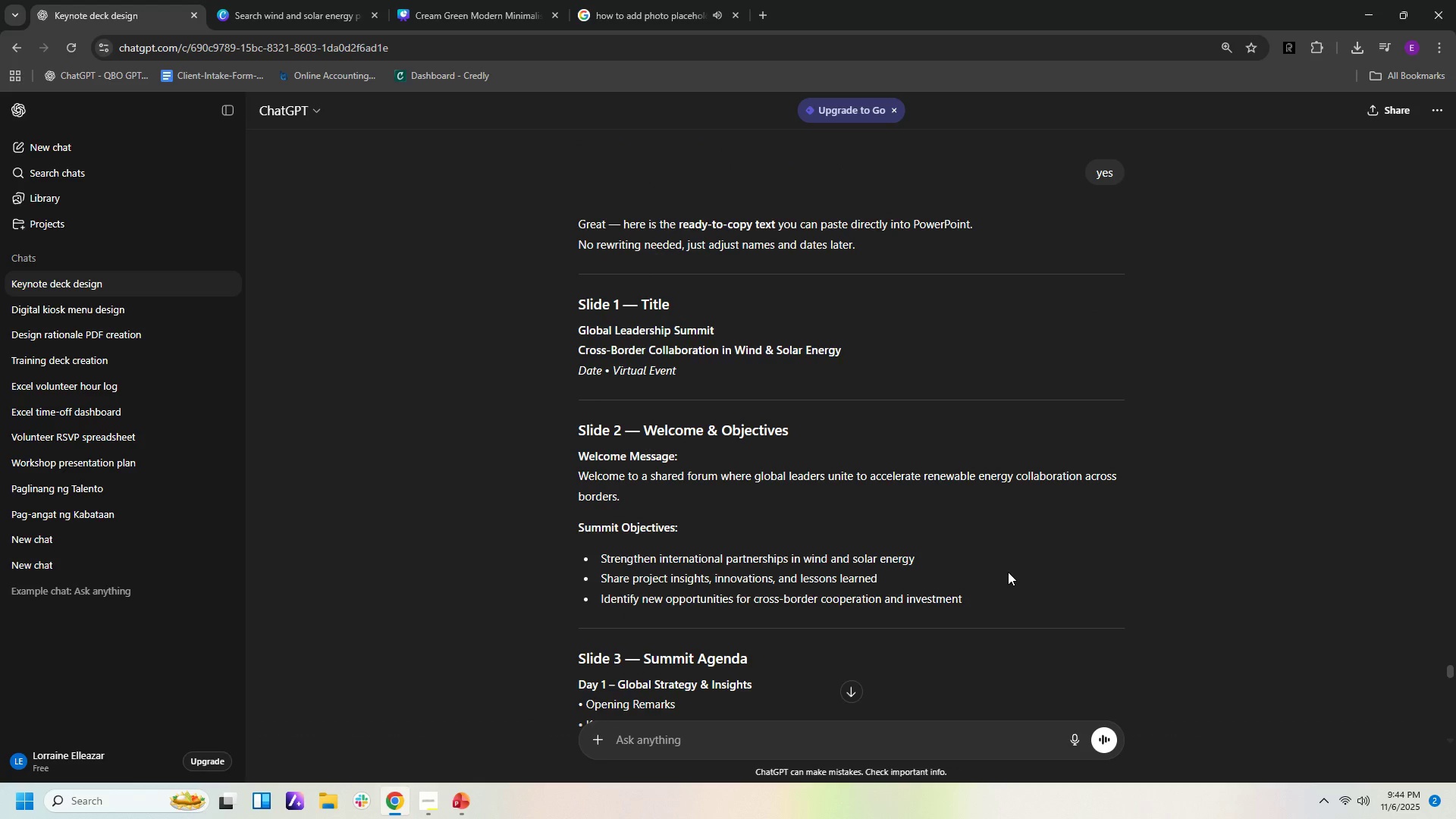 
wait(9.34)
 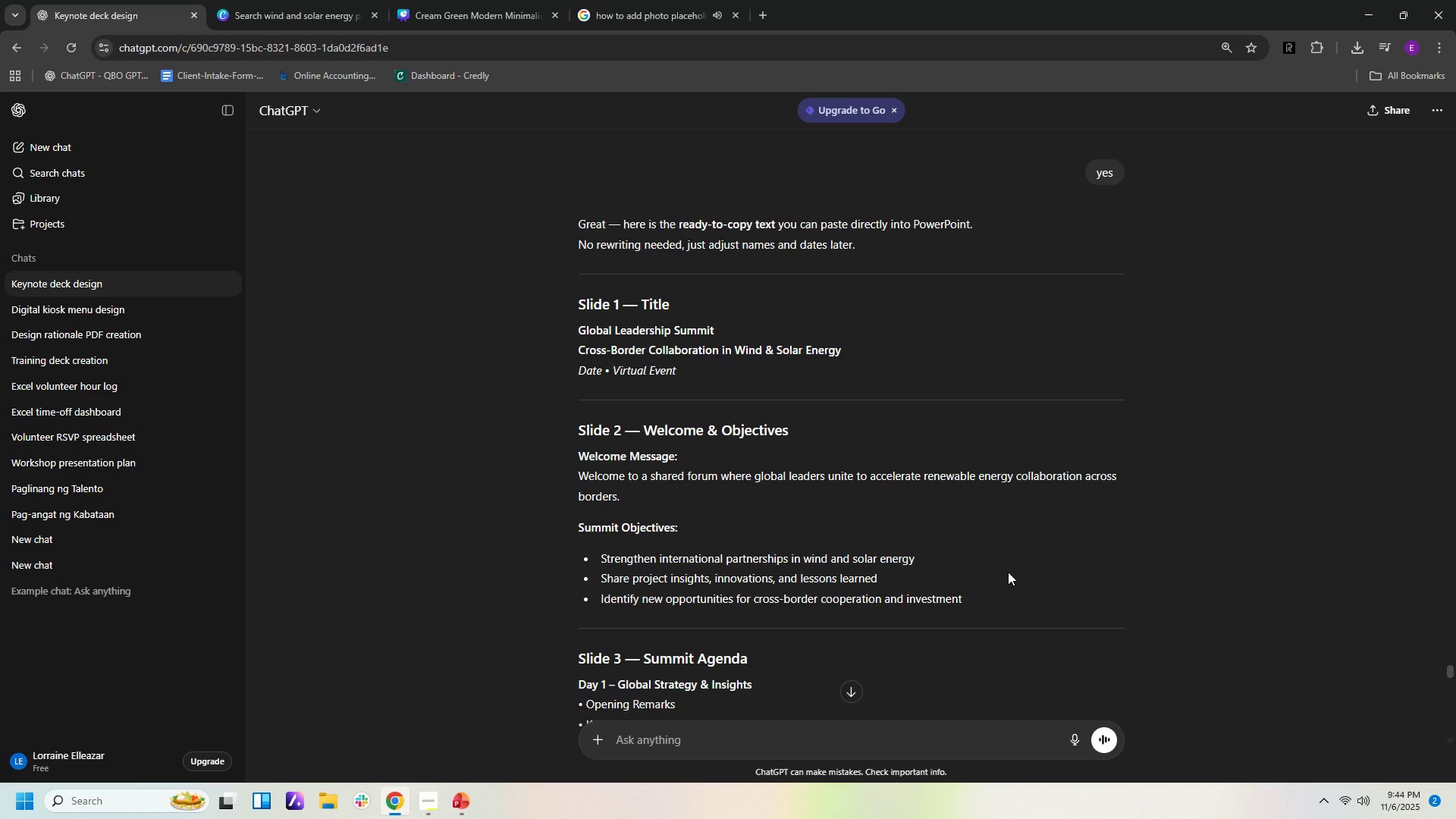 
scroll: coordinate [1252, 334], scroll_direction: down, amount: 2.0
 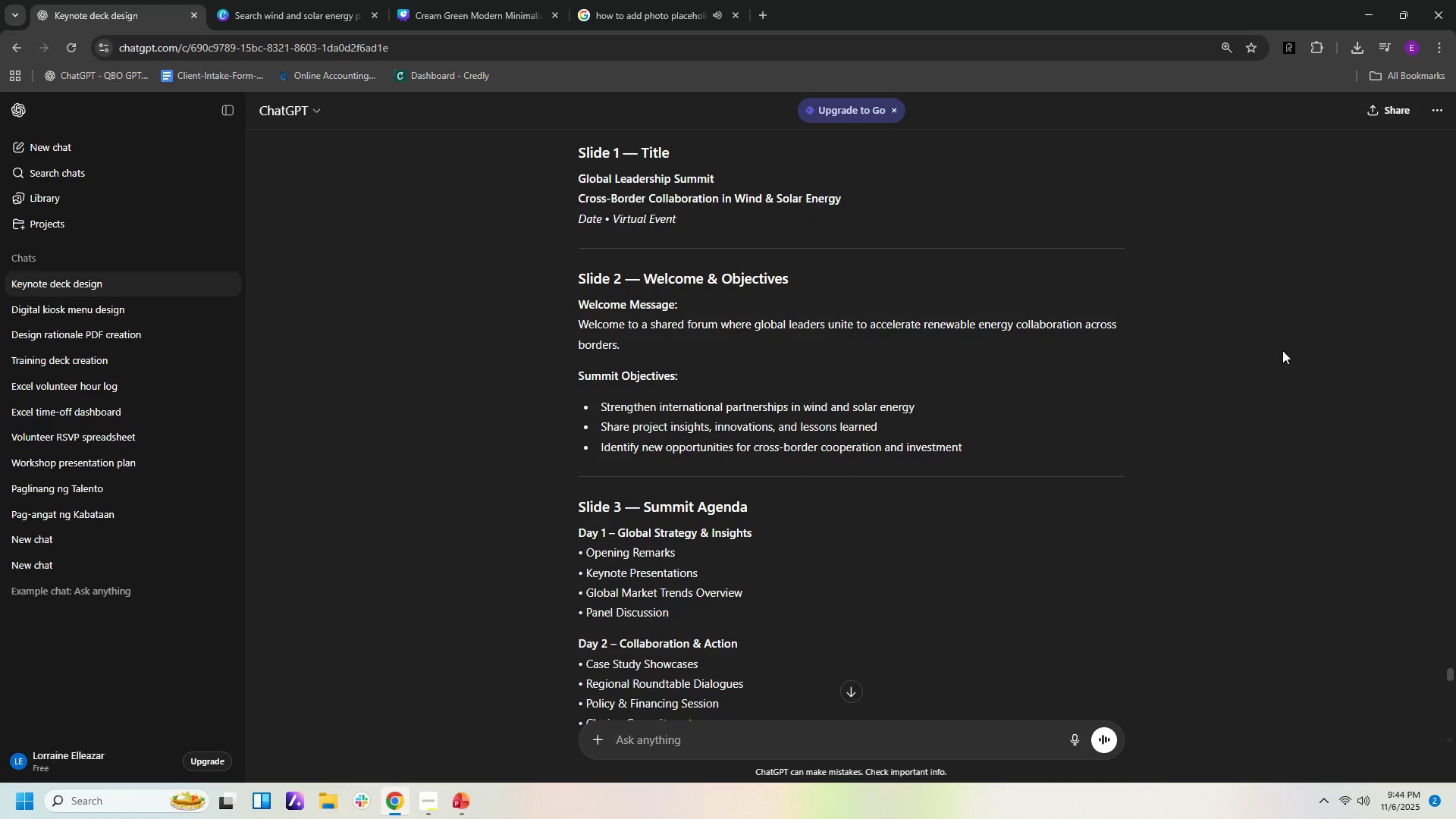 
scroll: coordinate [1288, 343], scroll_direction: up, amount: 3.0
 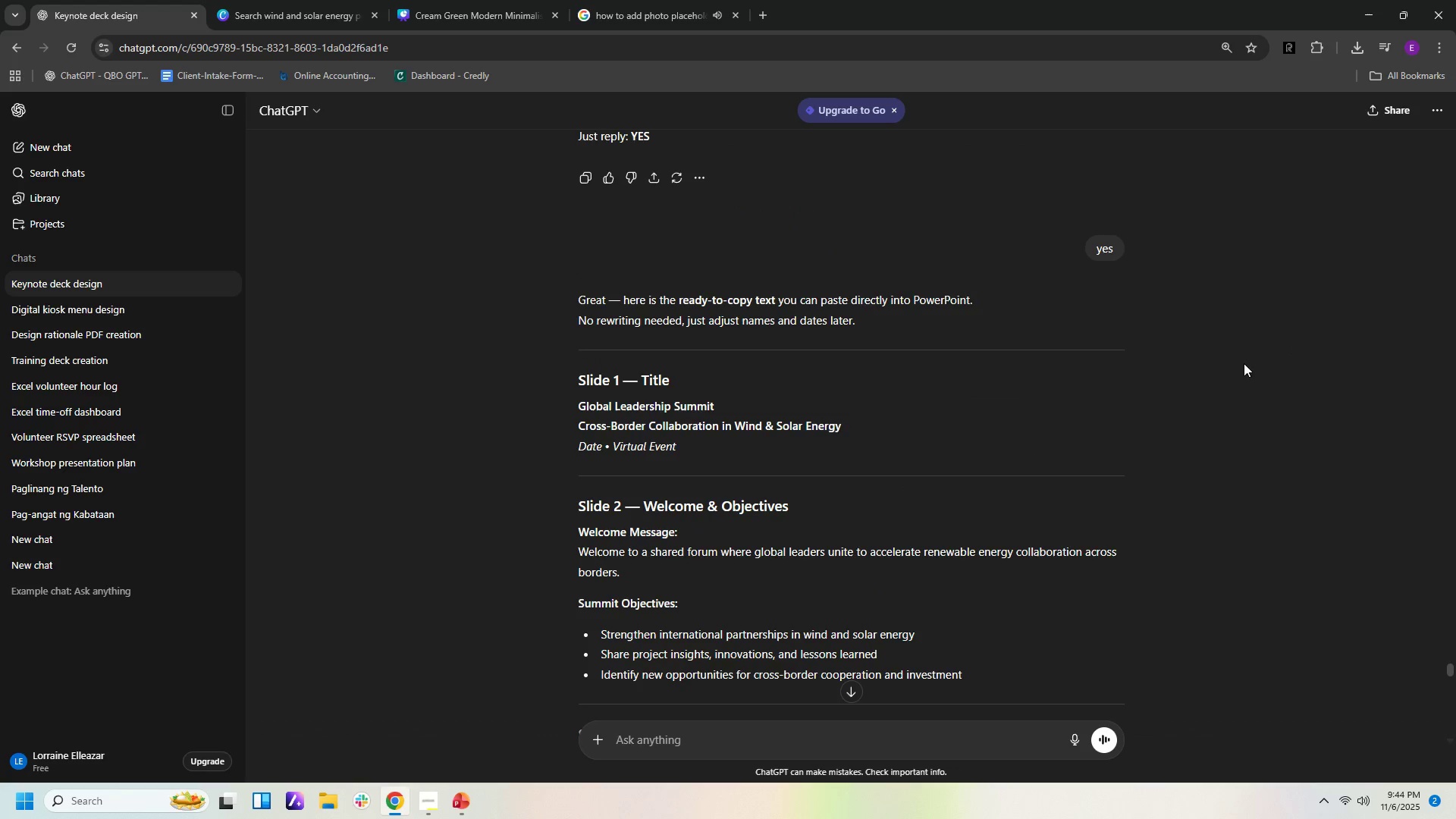 
scroll: coordinate [1141, 422], scroll_direction: down, amount: 3.0
 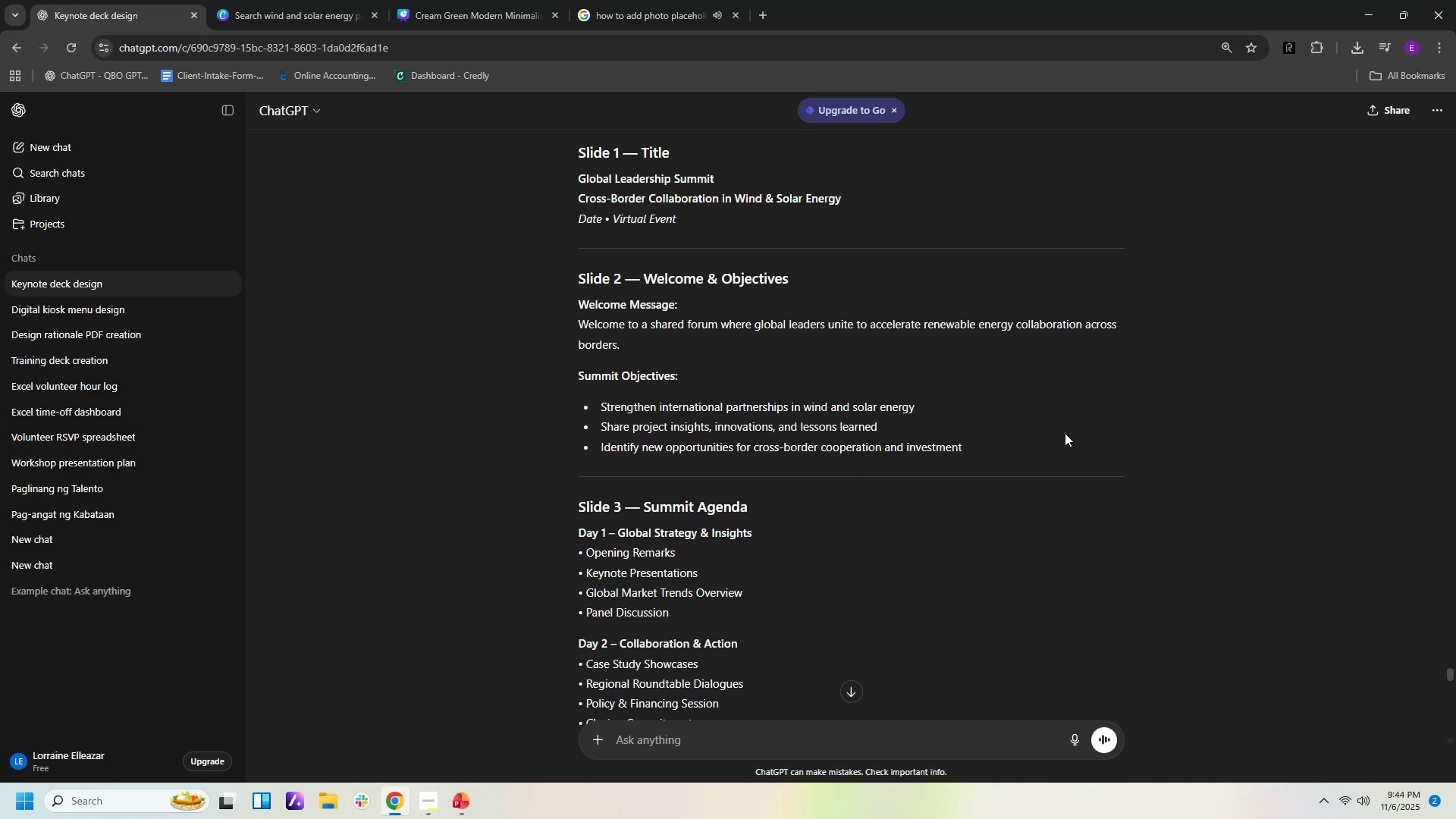 
wait(5.27)
 